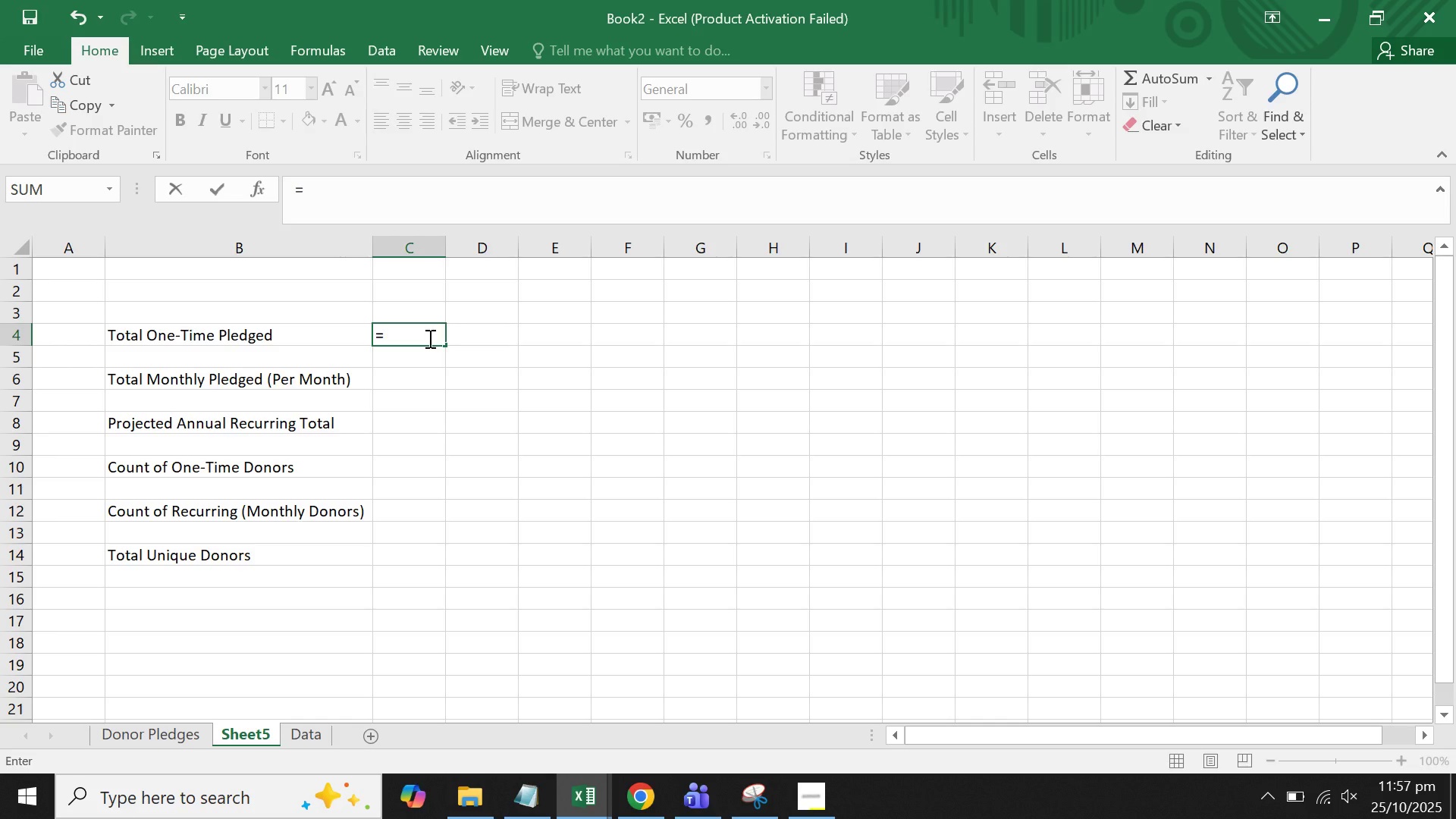 
wait(17.55)
 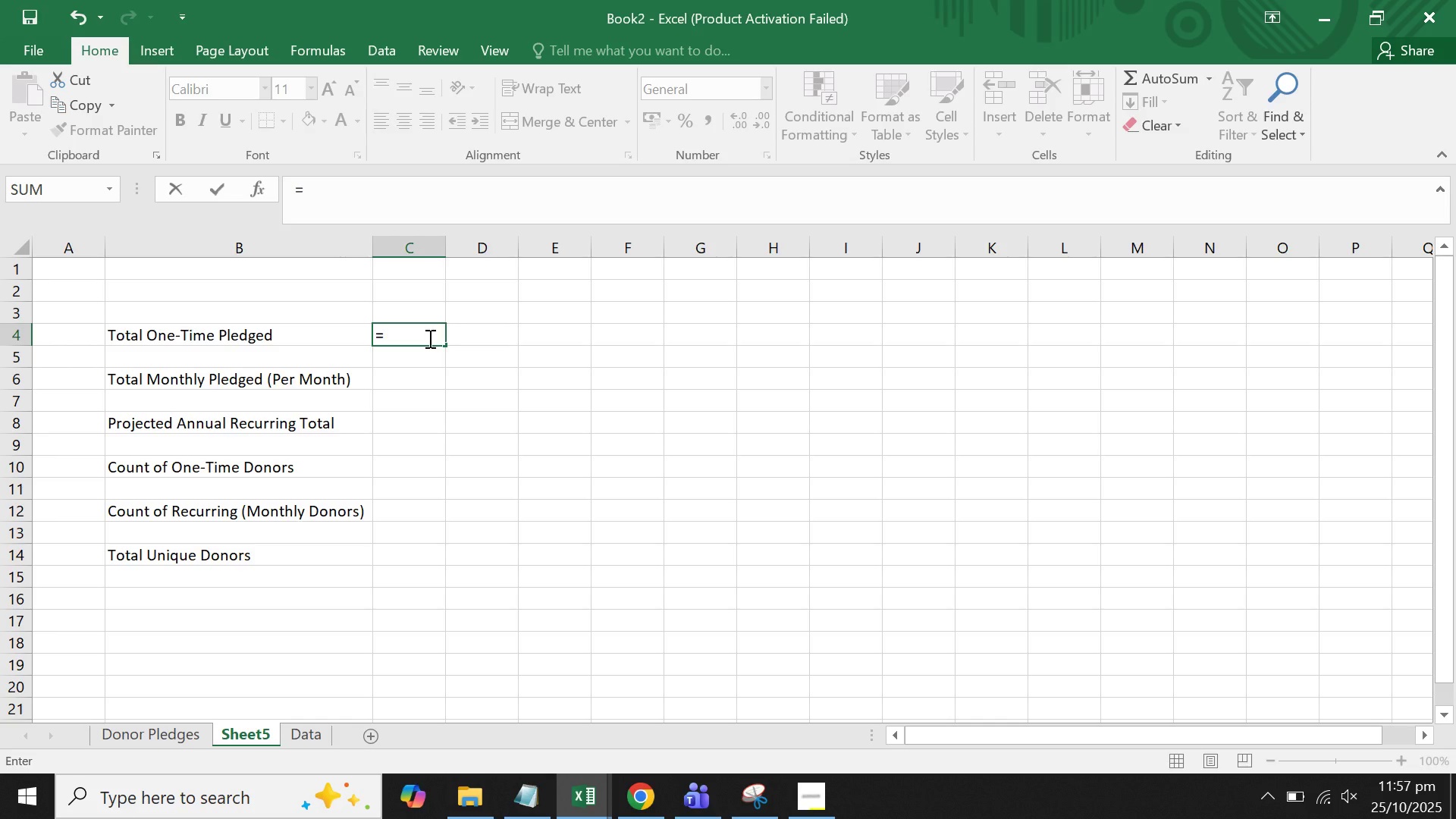 
type(sumif()
 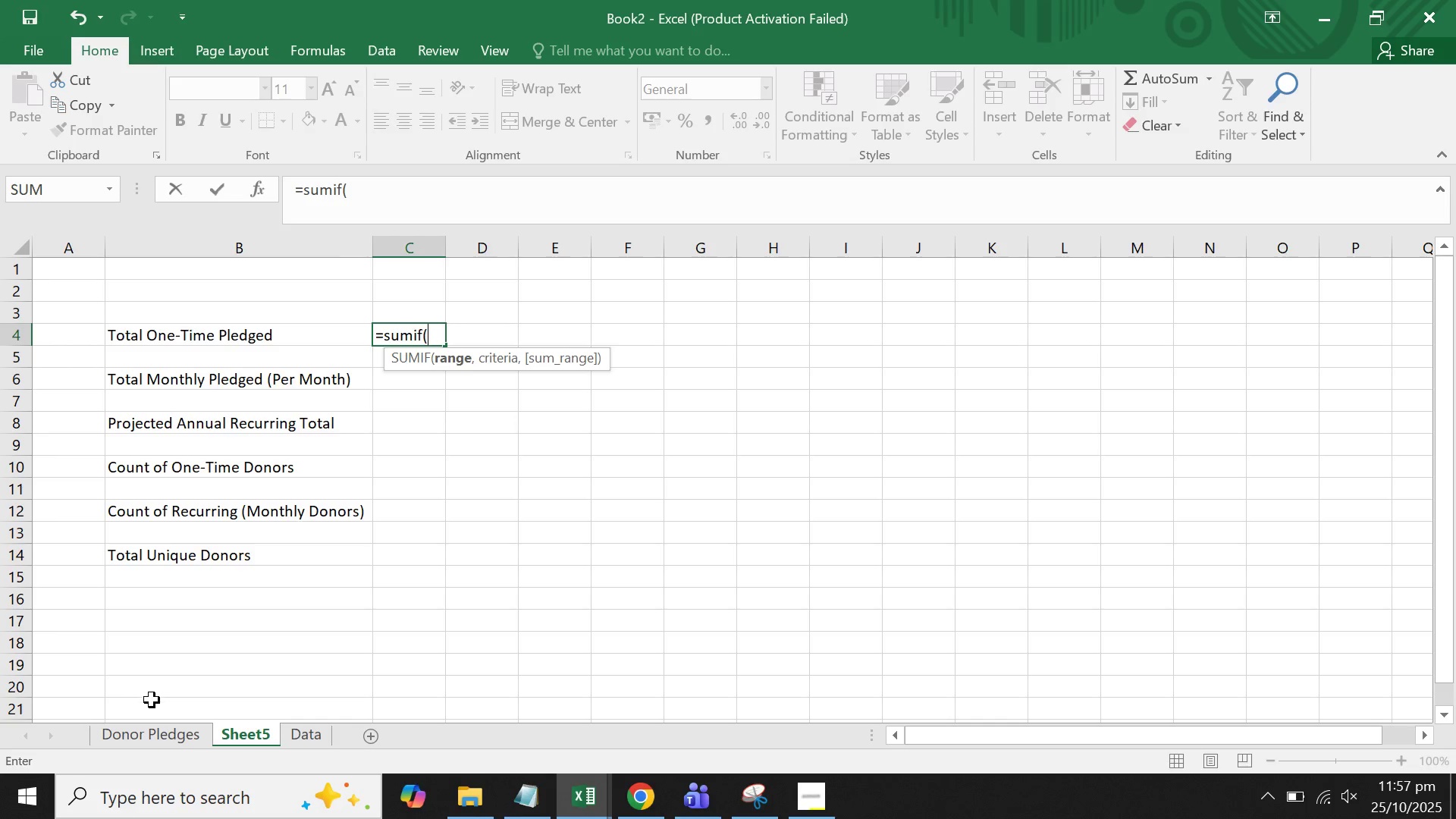 
left_click([167, 739])
 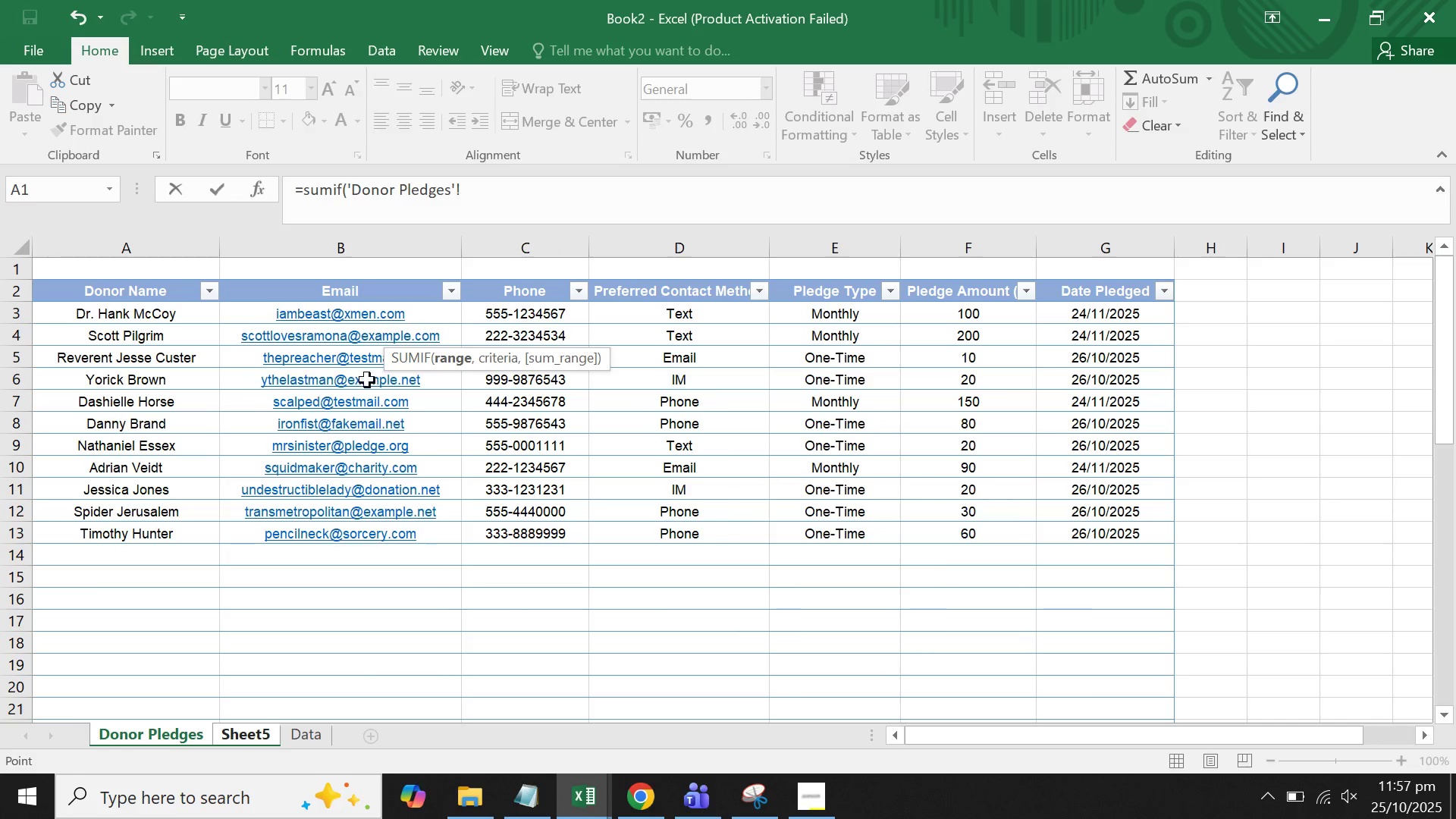 
left_click([839, 243])
 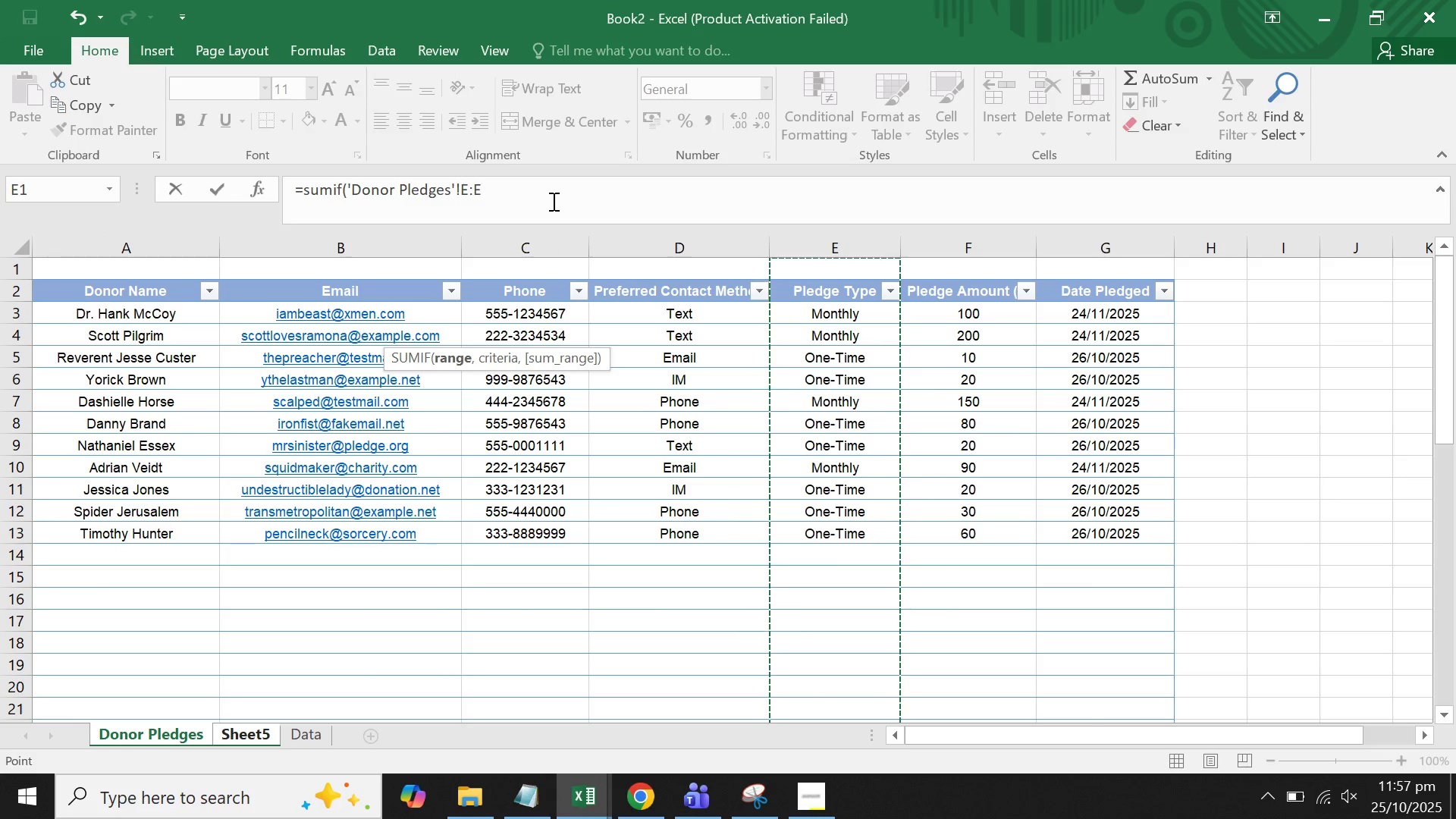 
left_click([552, 201])
 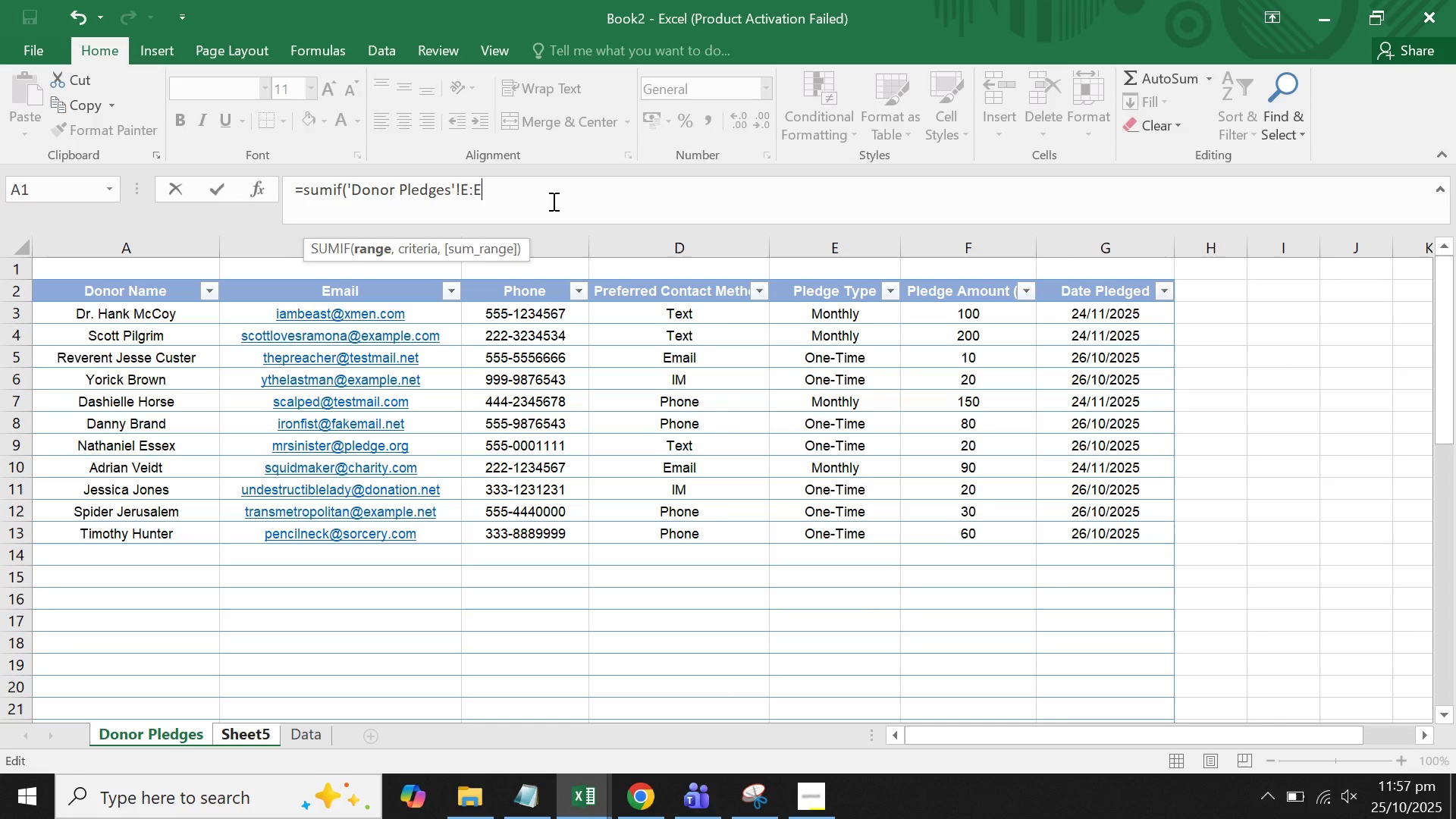 
key(Comma)
 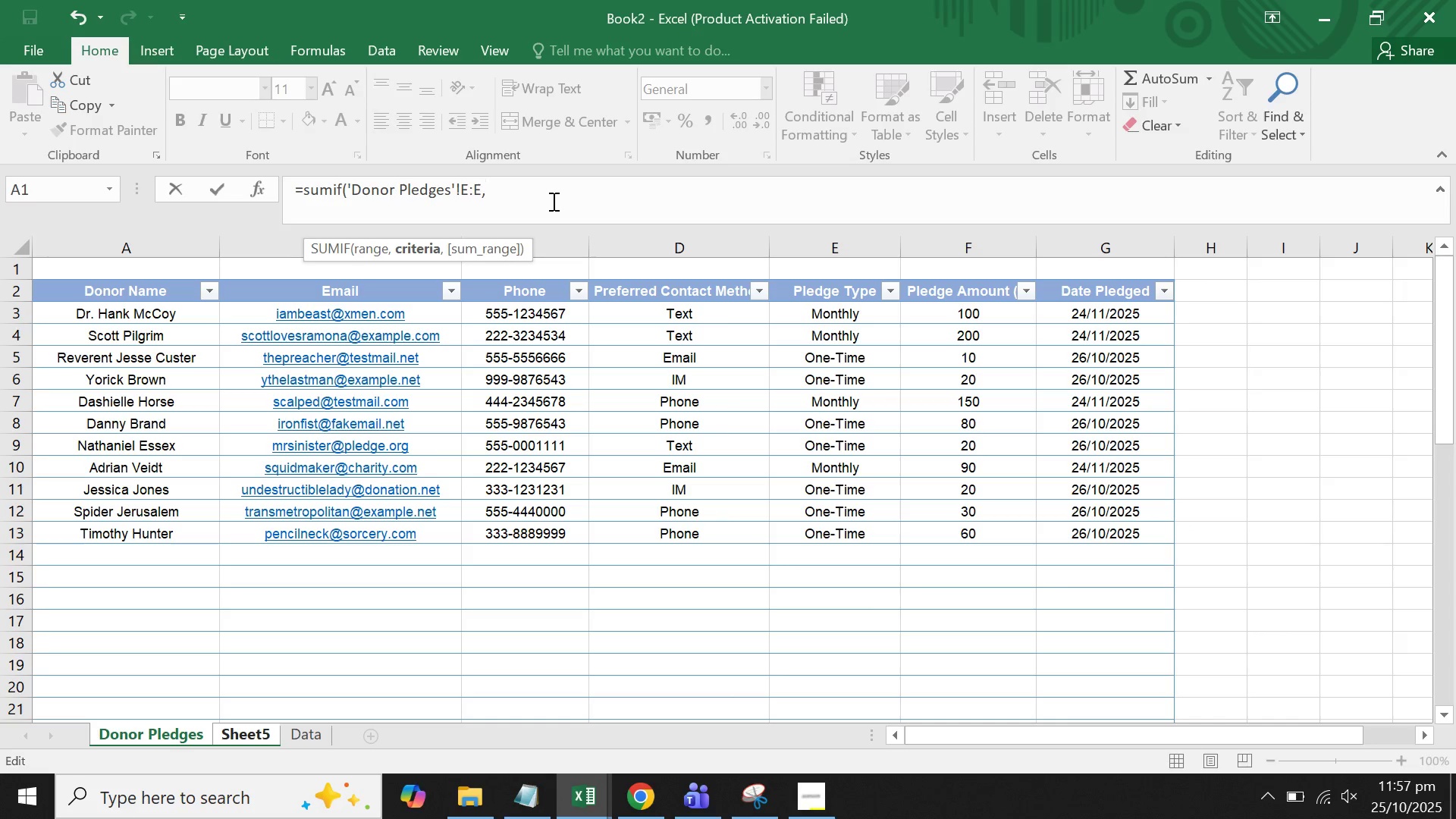 
wait(8.82)
 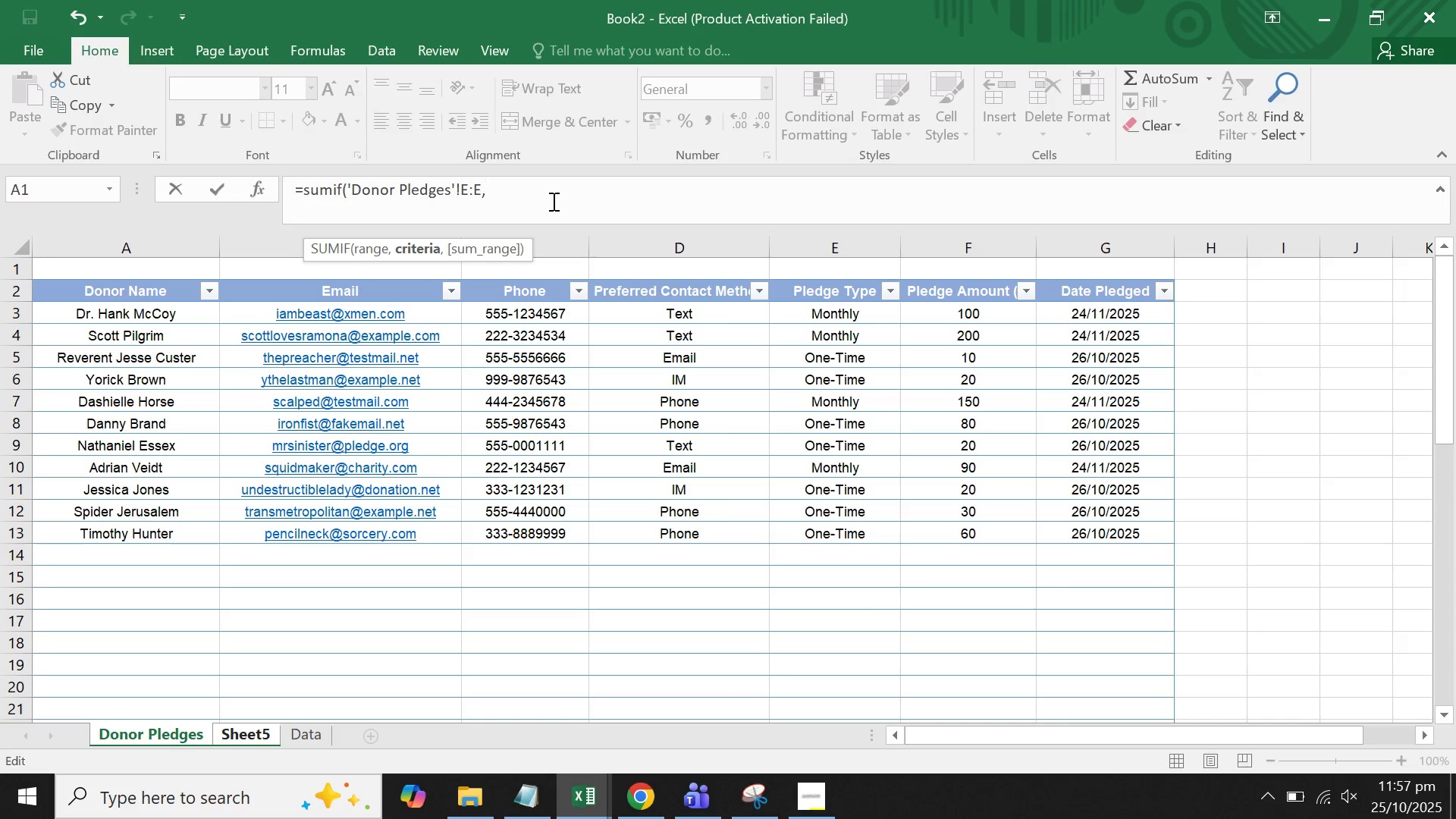 
type("One-Time:)
key(Backspace)
type(",)
 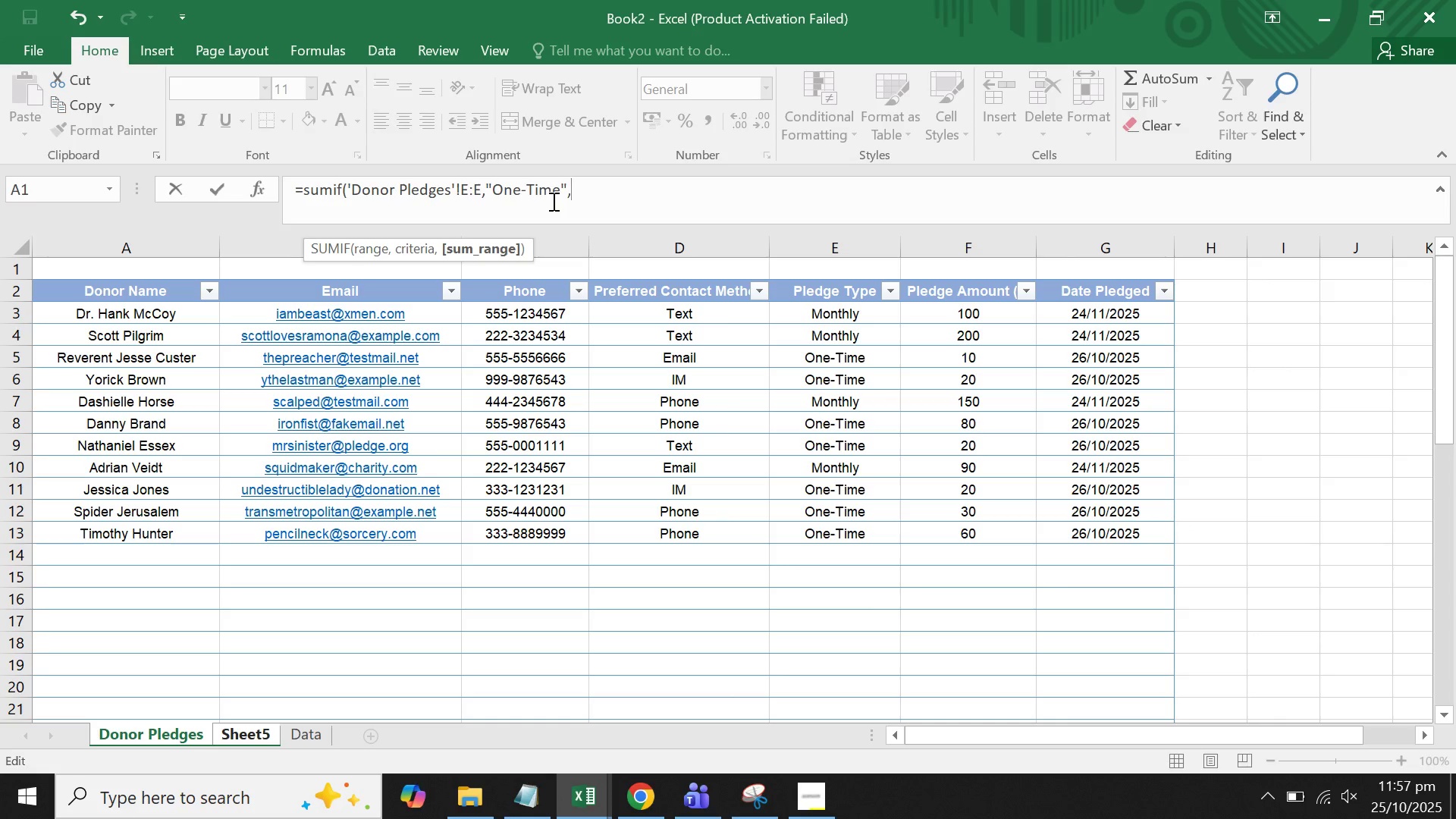 
wait(8.88)
 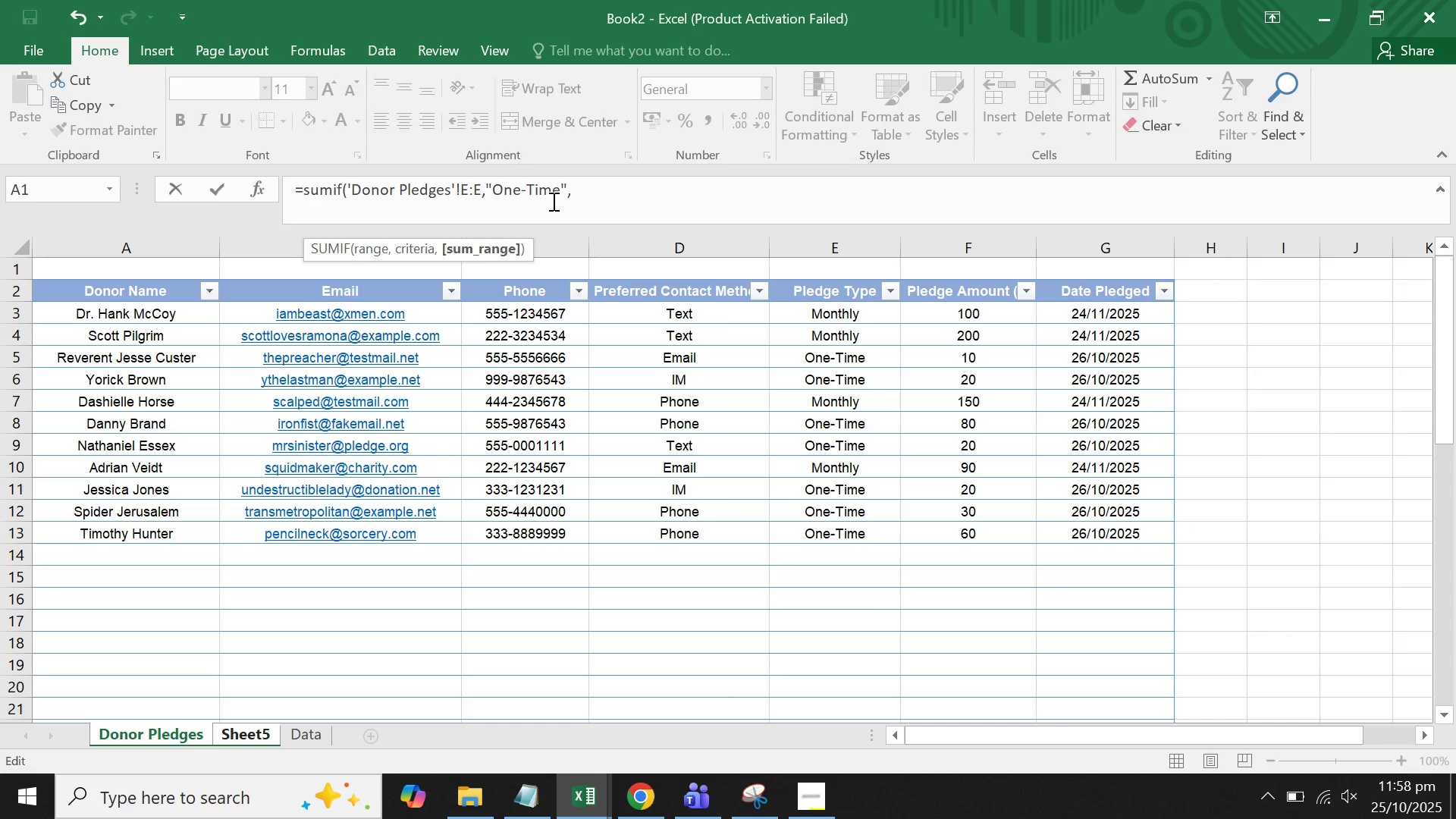 
left_click([150, 730])
 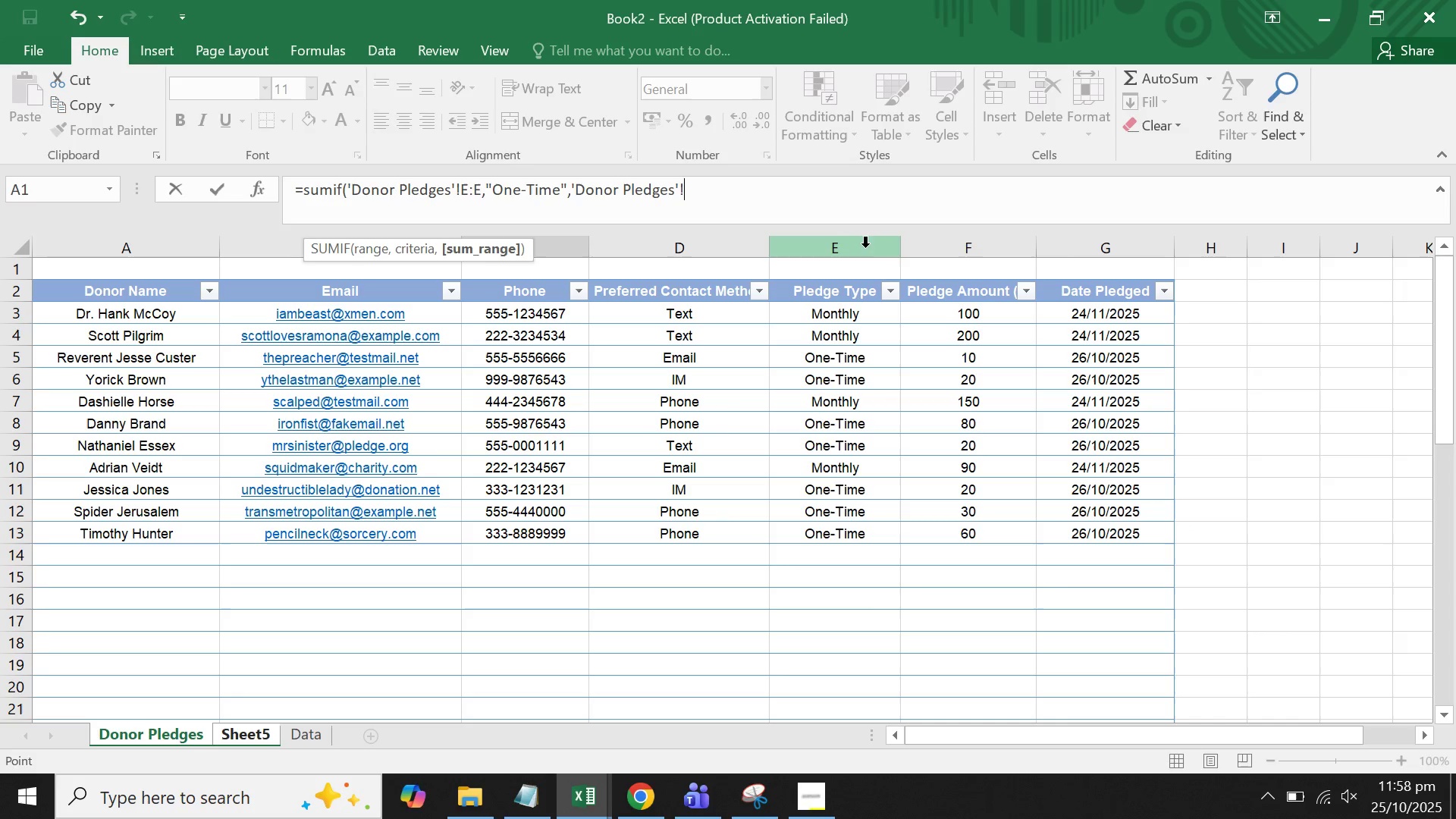 
left_click([847, 241])
 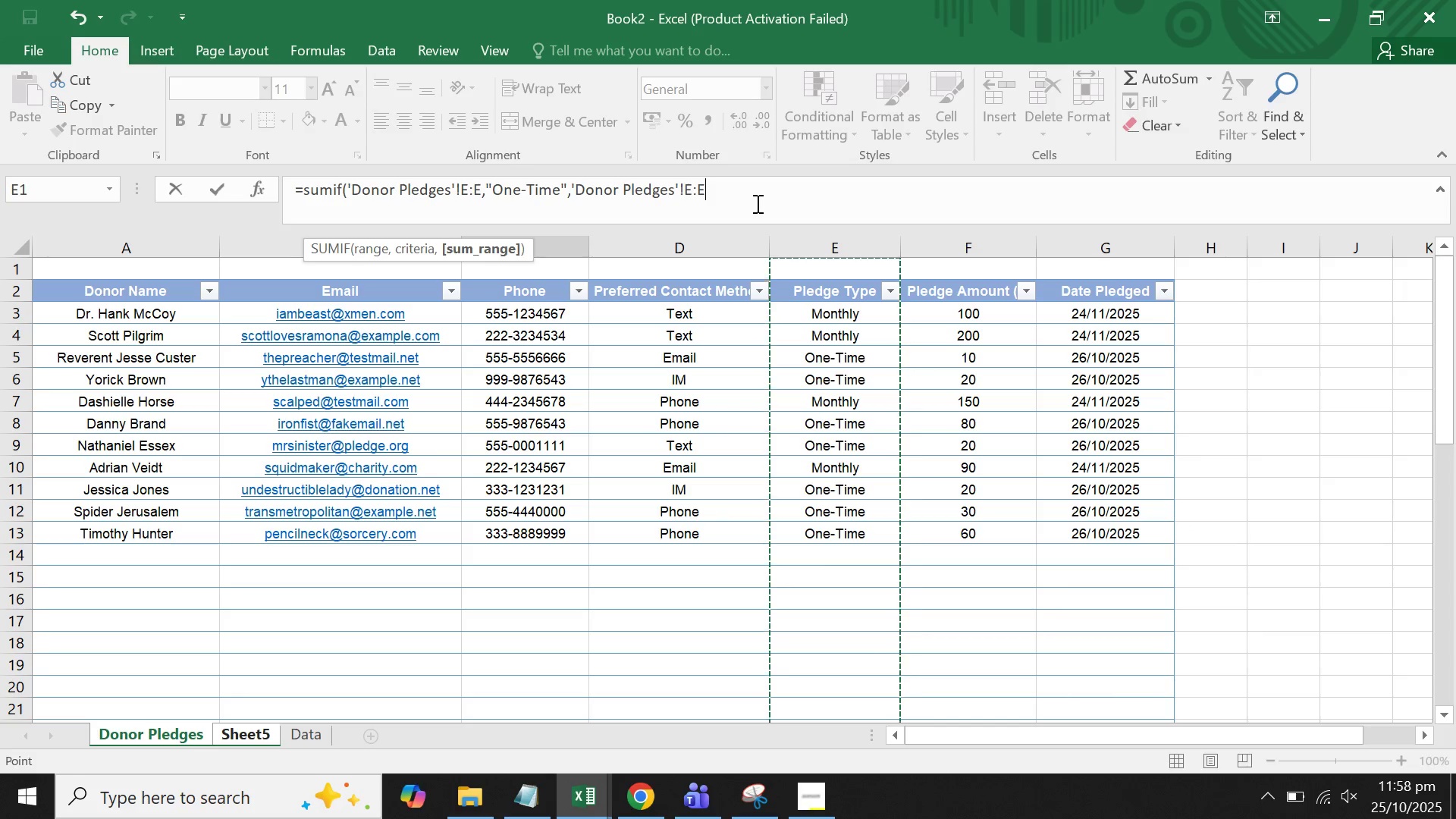 
left_click([756, 203])
 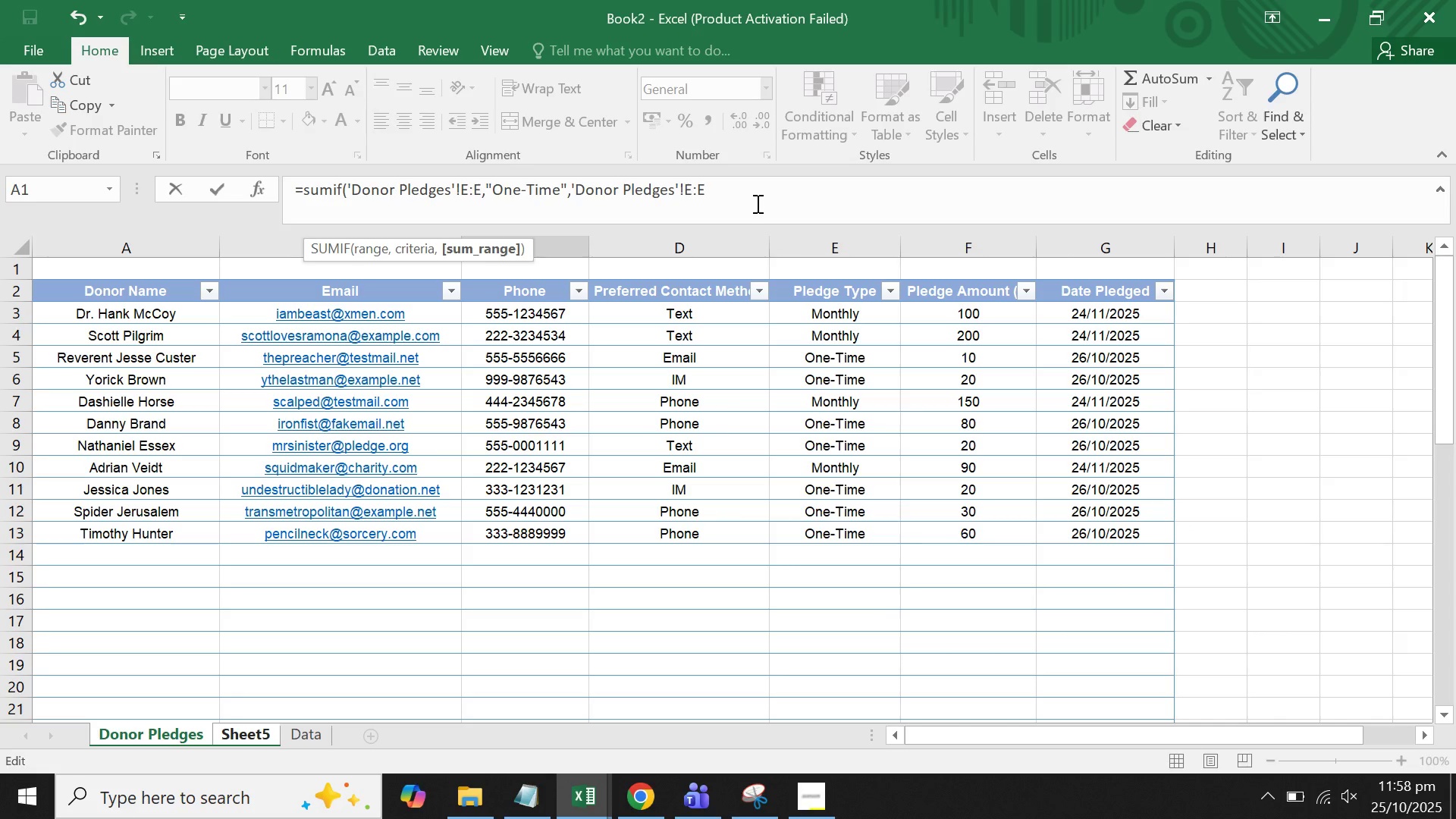 
key(Shift+0)
 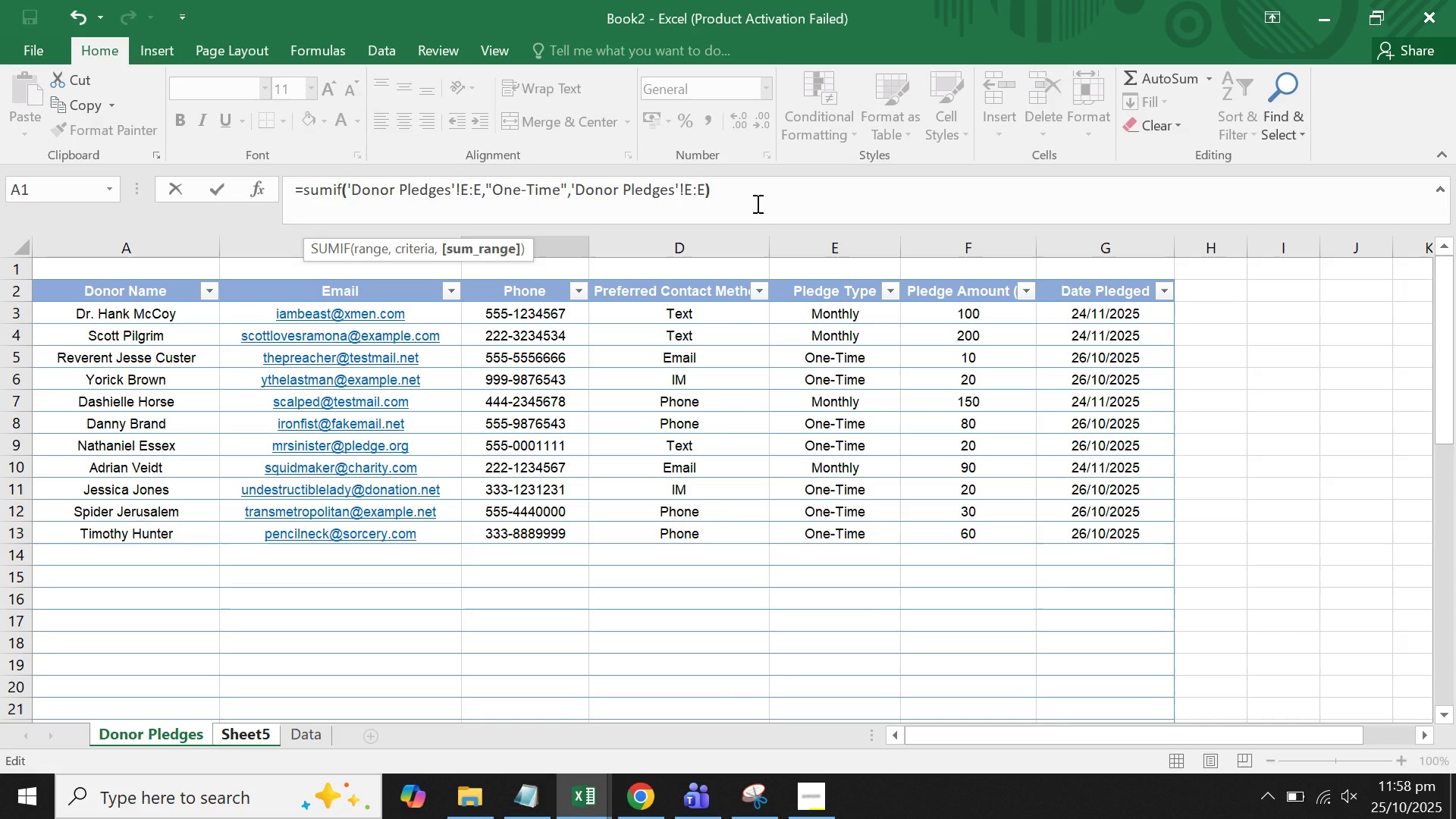 
key(Enter)
 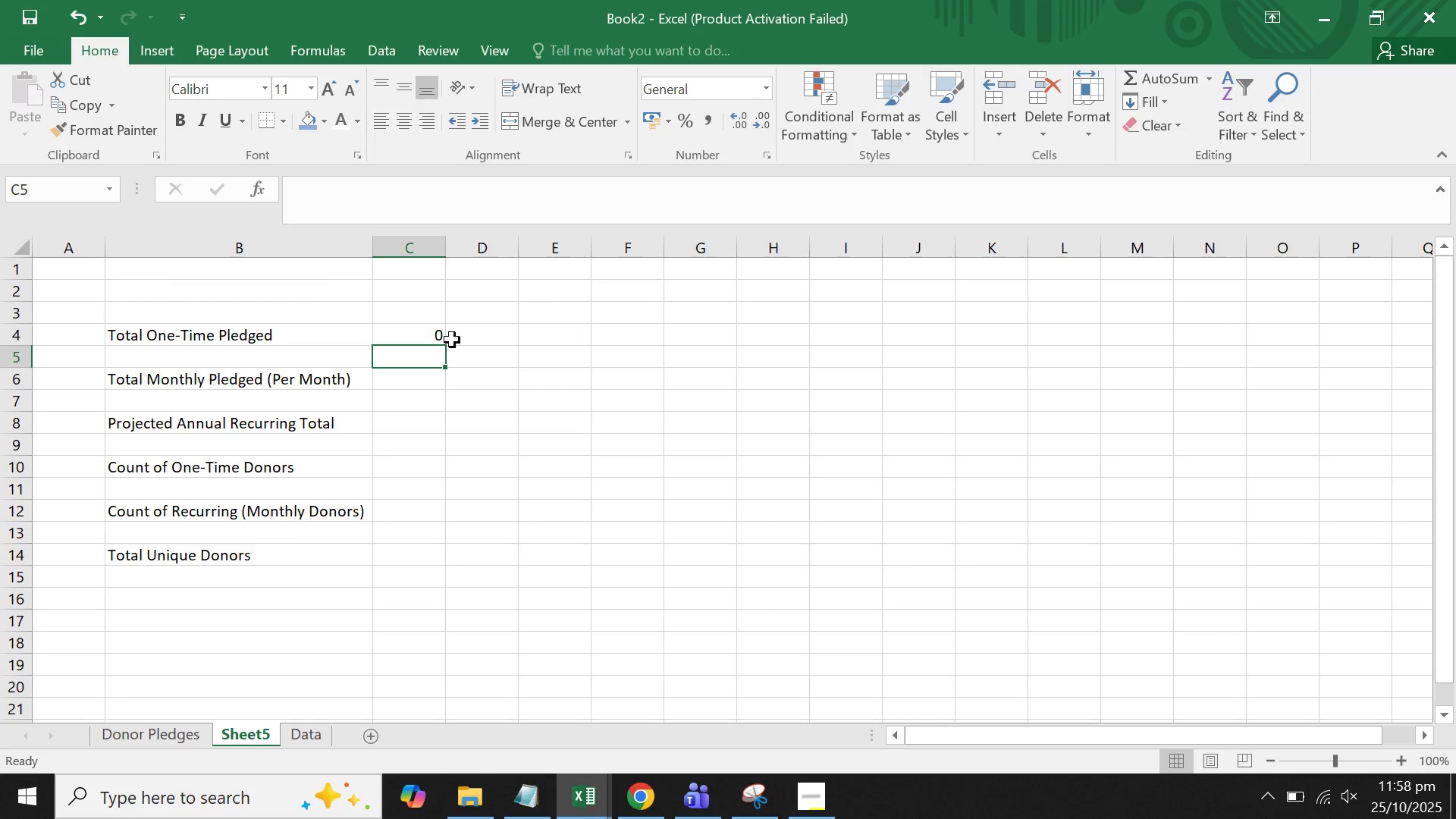 
left_click([407, 334])
 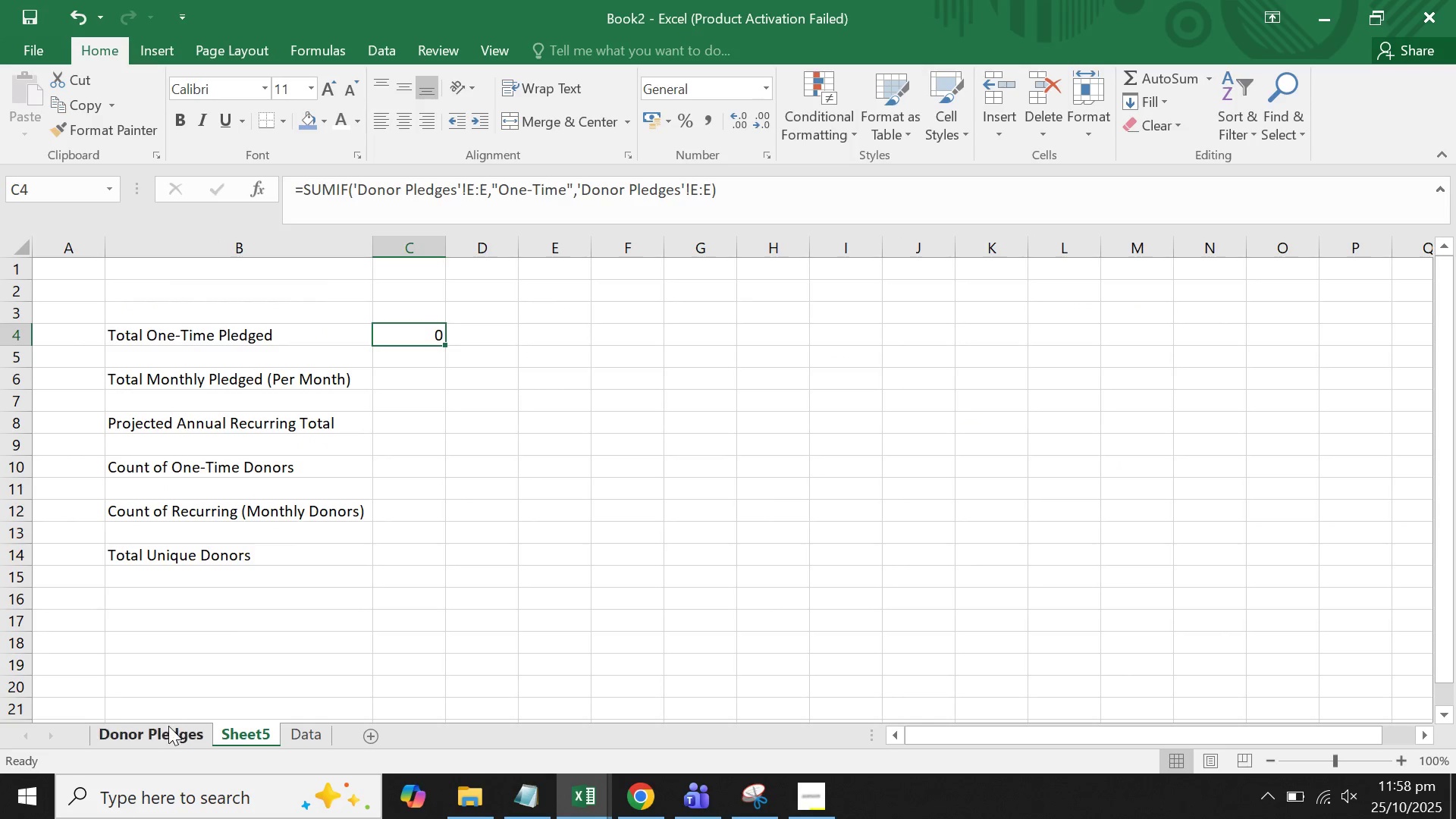 
left_click([168, 732])
 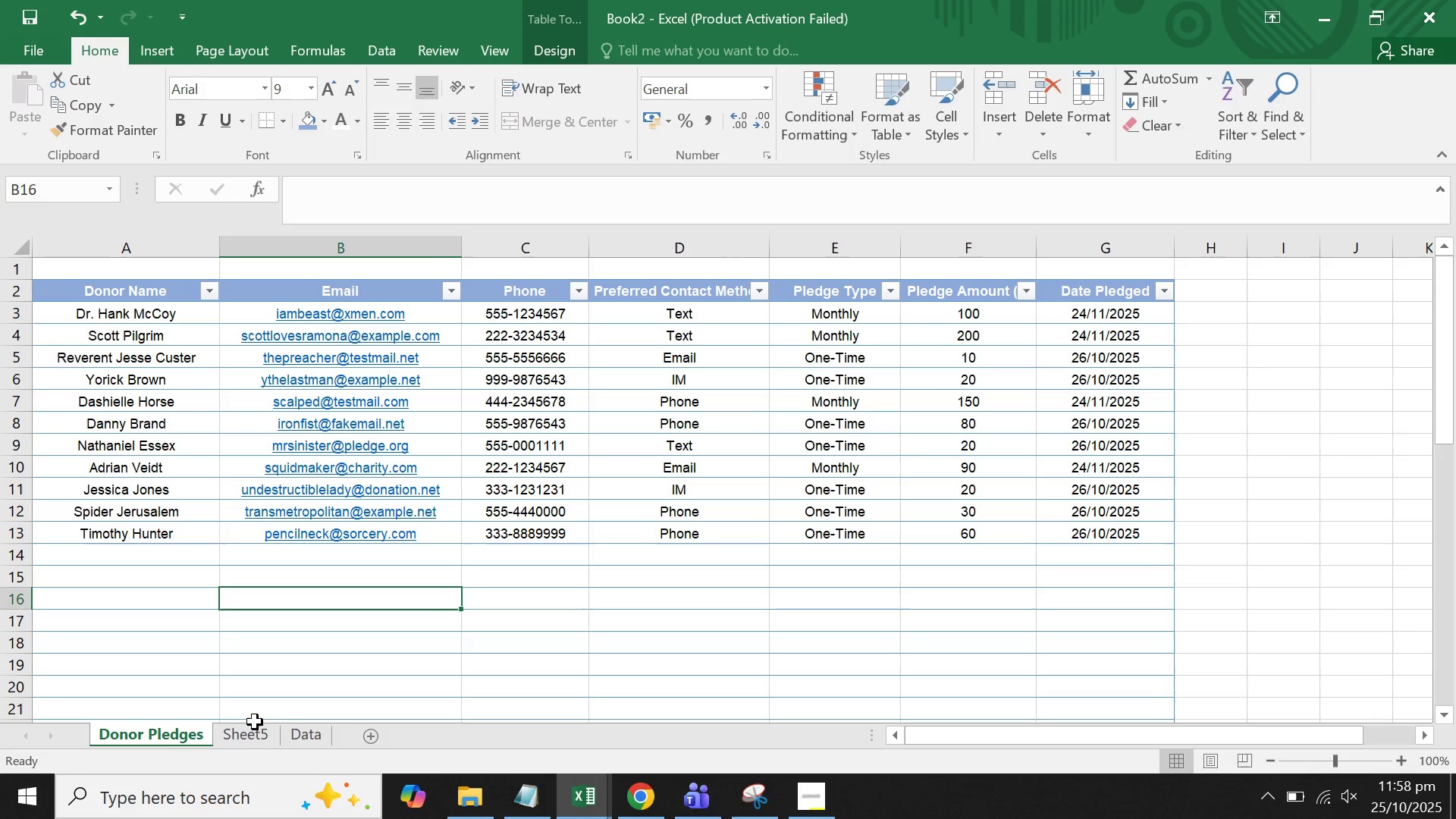 
left_click([253, 734])
 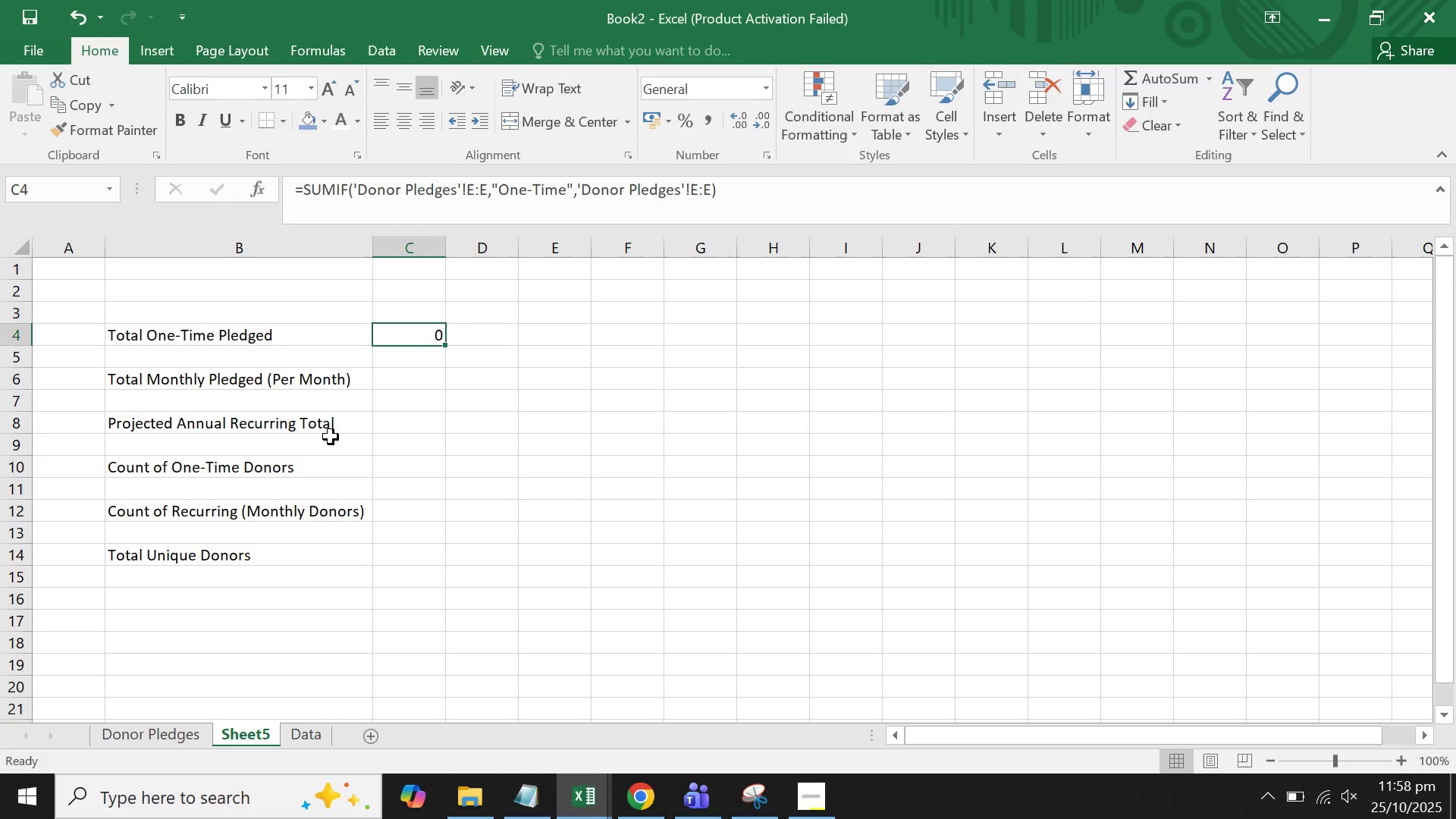 
left_click([697, 190])
 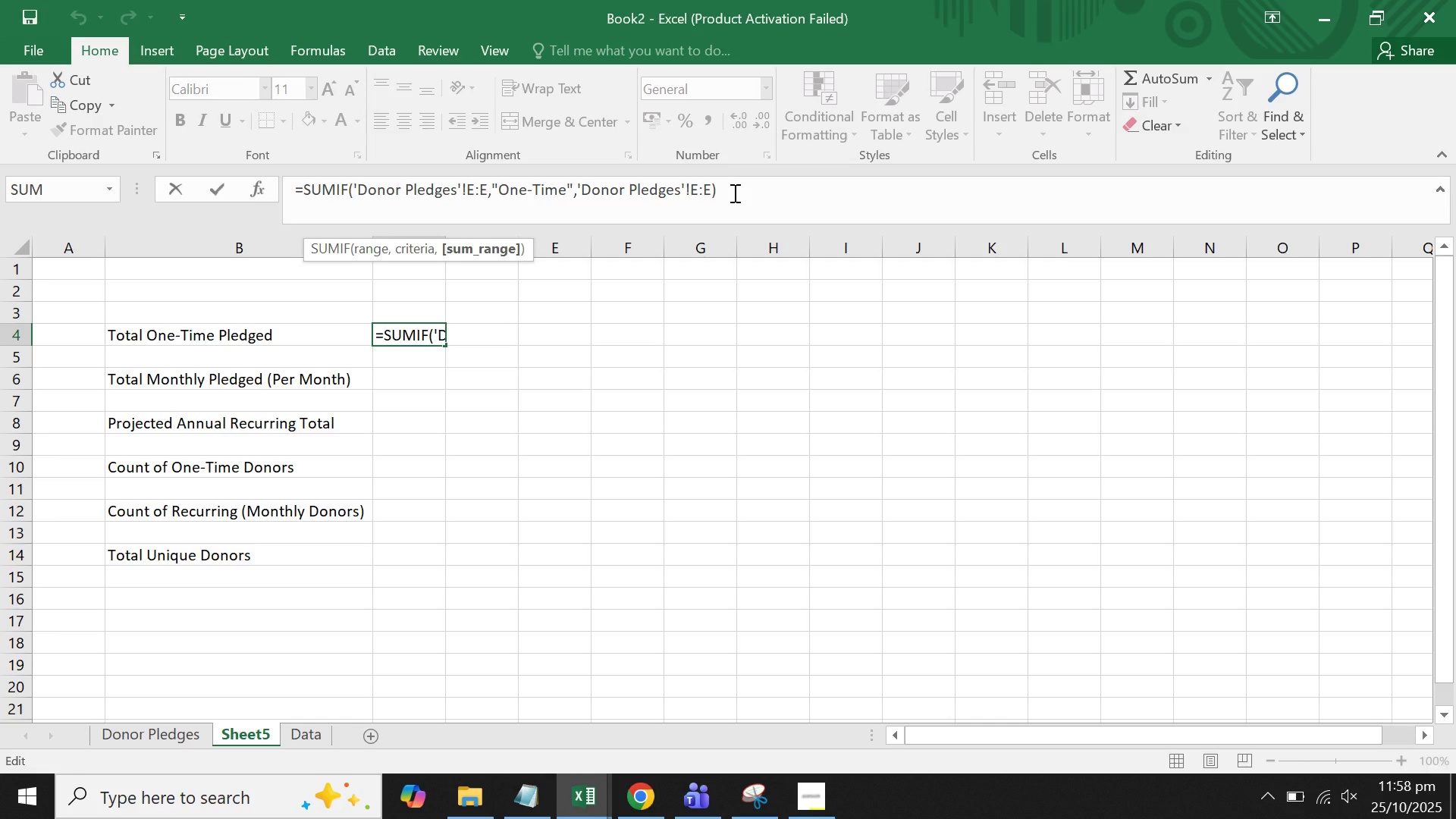 
key(Backspace)
 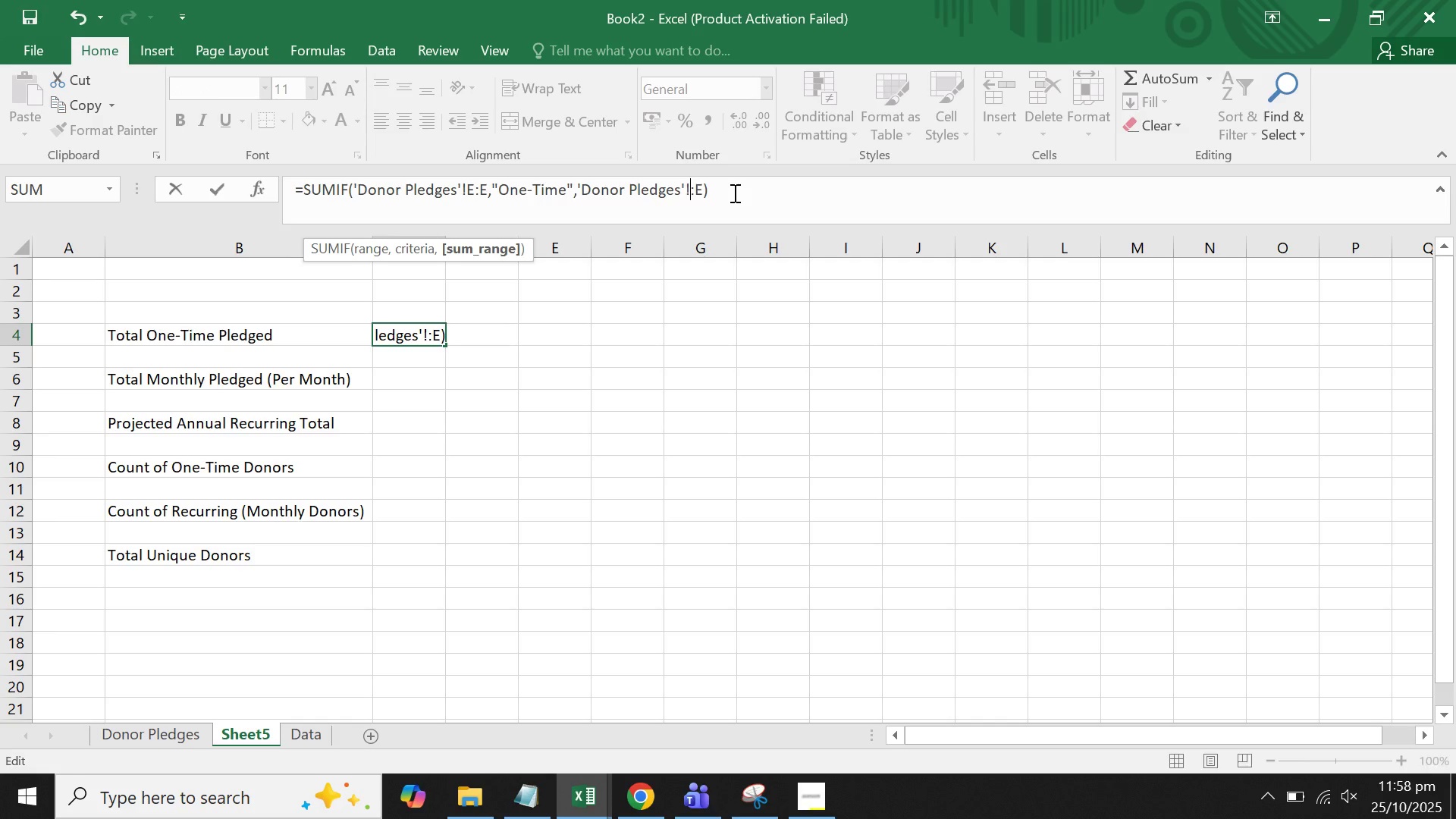 
key(Shift+F)
 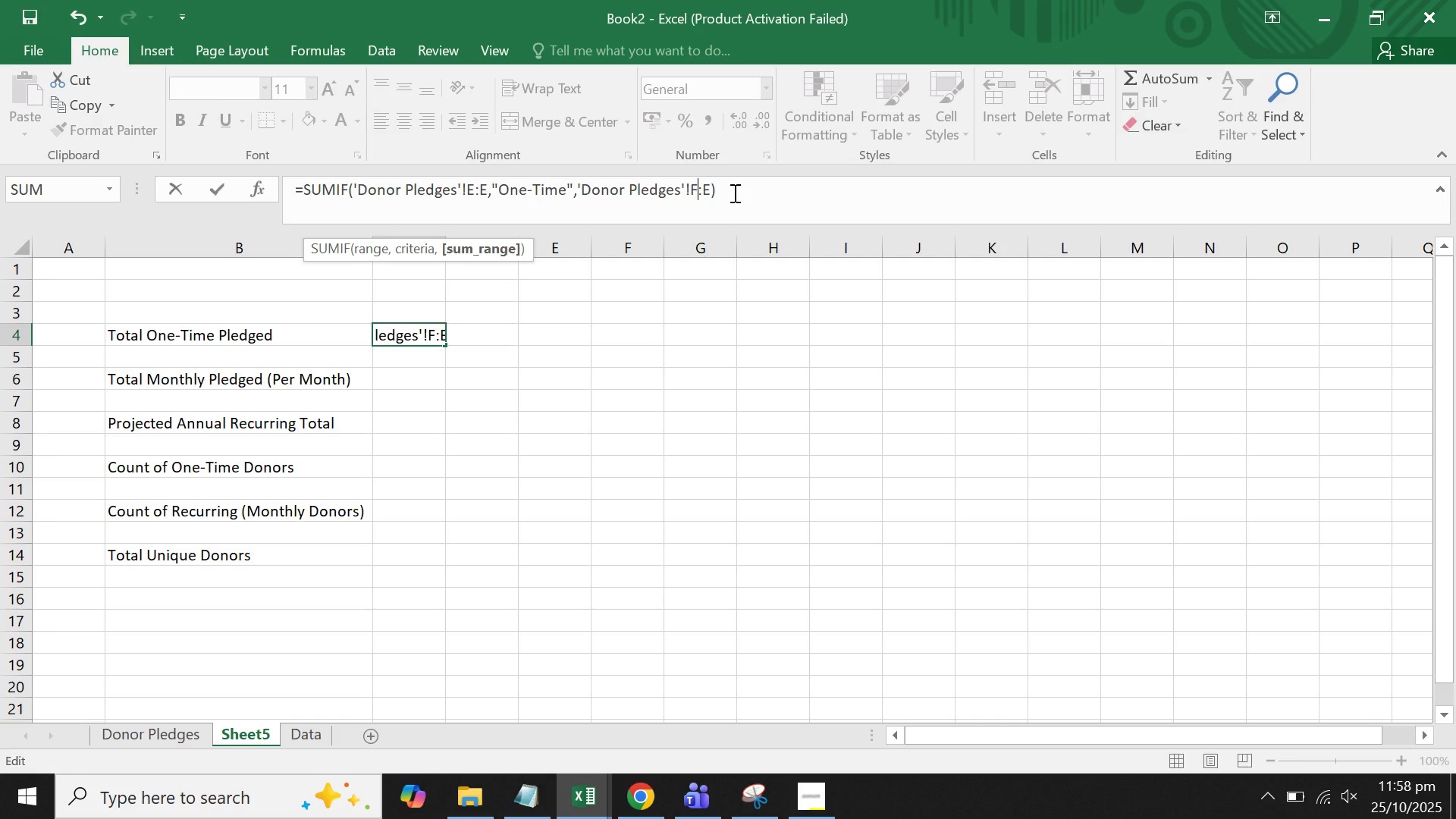 
key(ArrowRight)
 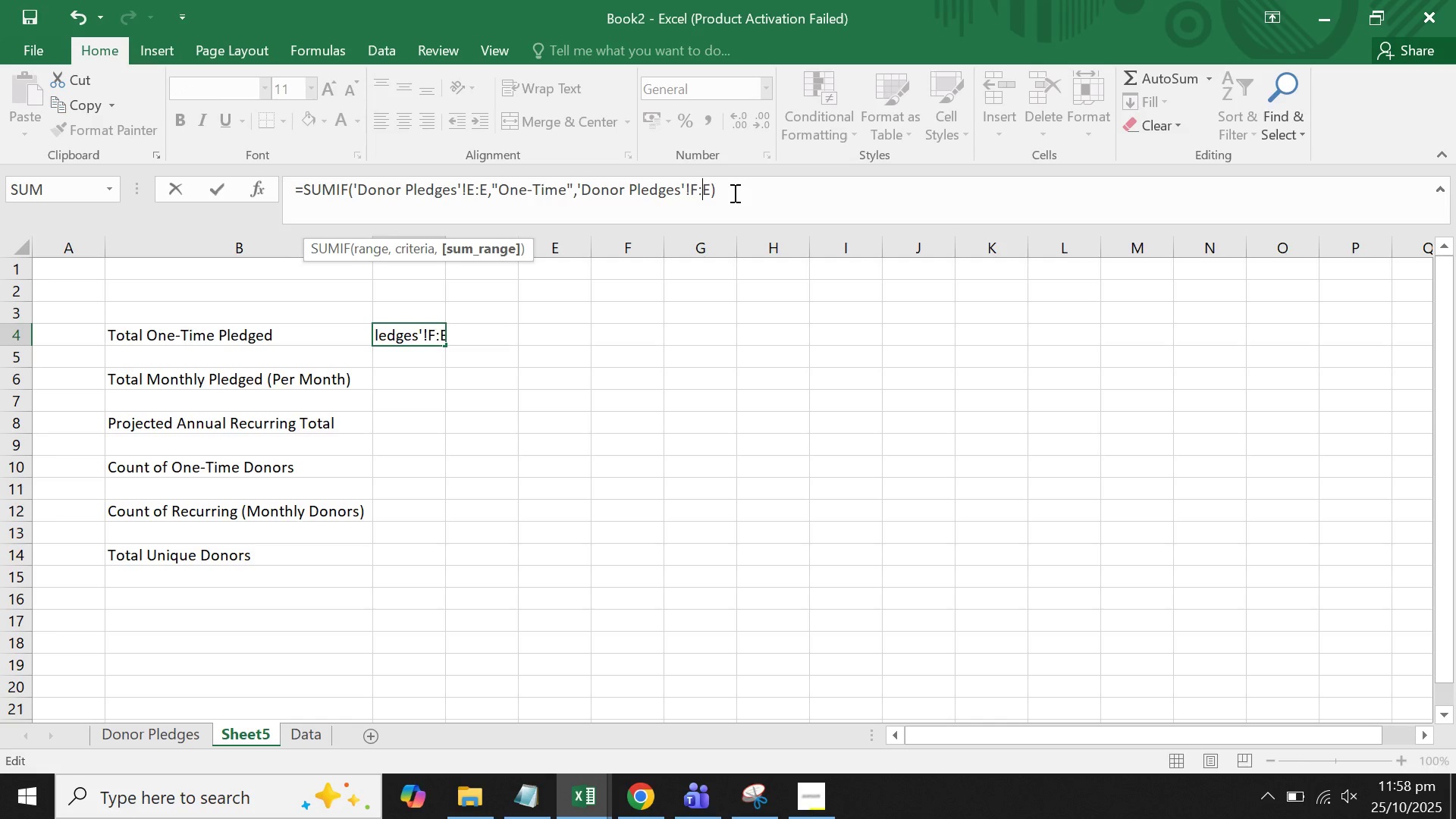 
key(ArrowRight)
 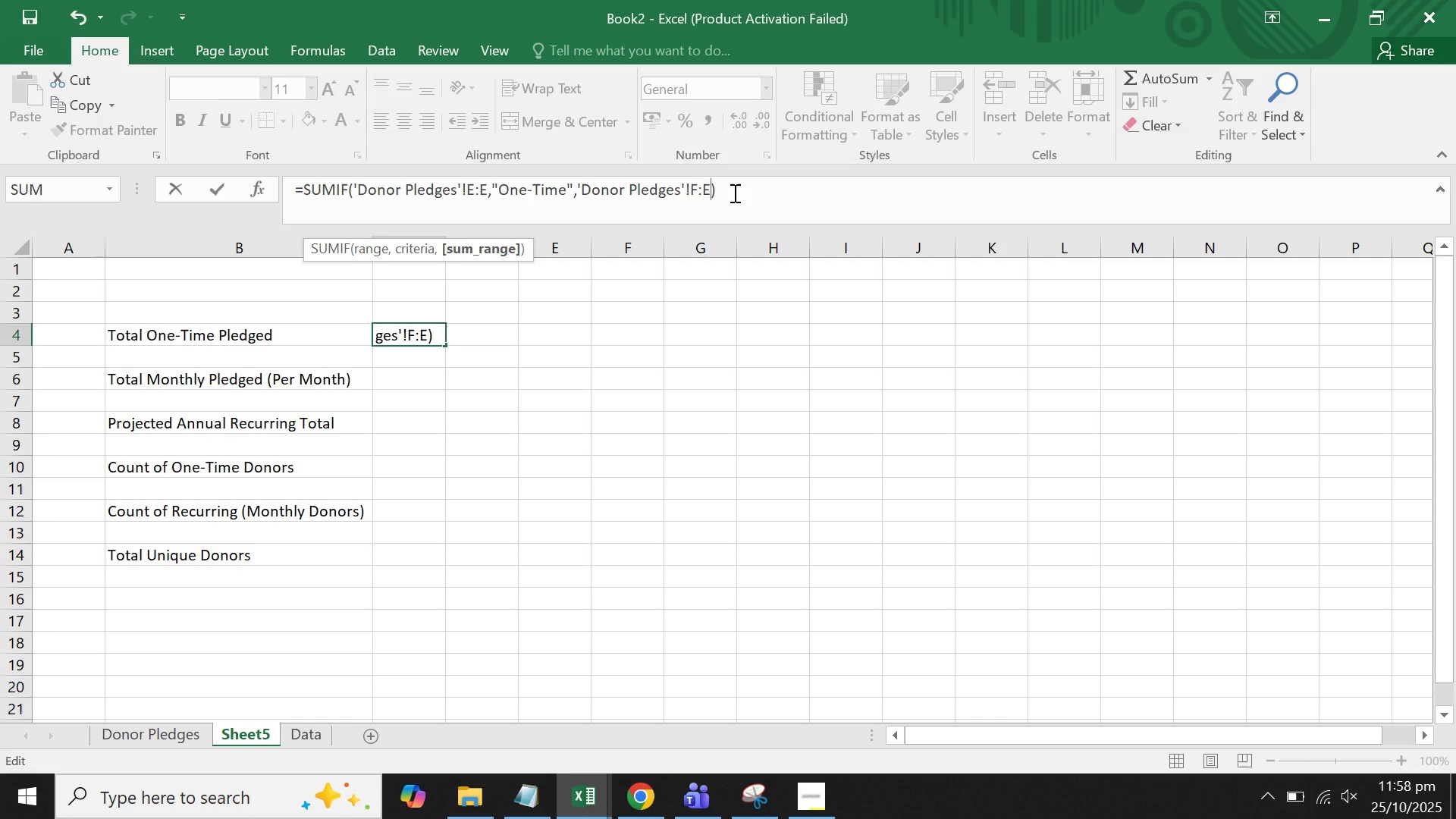 
key(Backspace)
 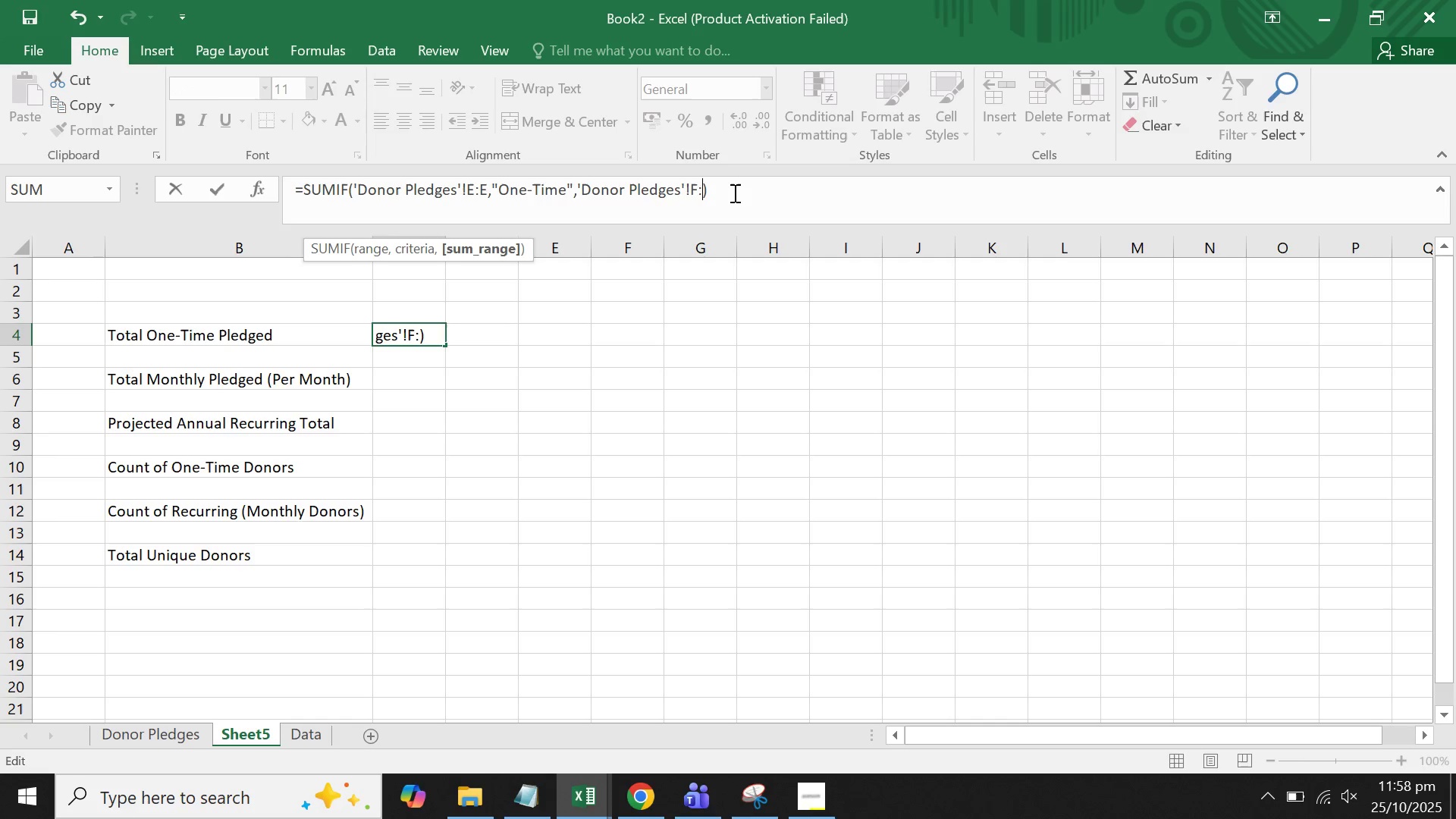 
key(Shift+F)
 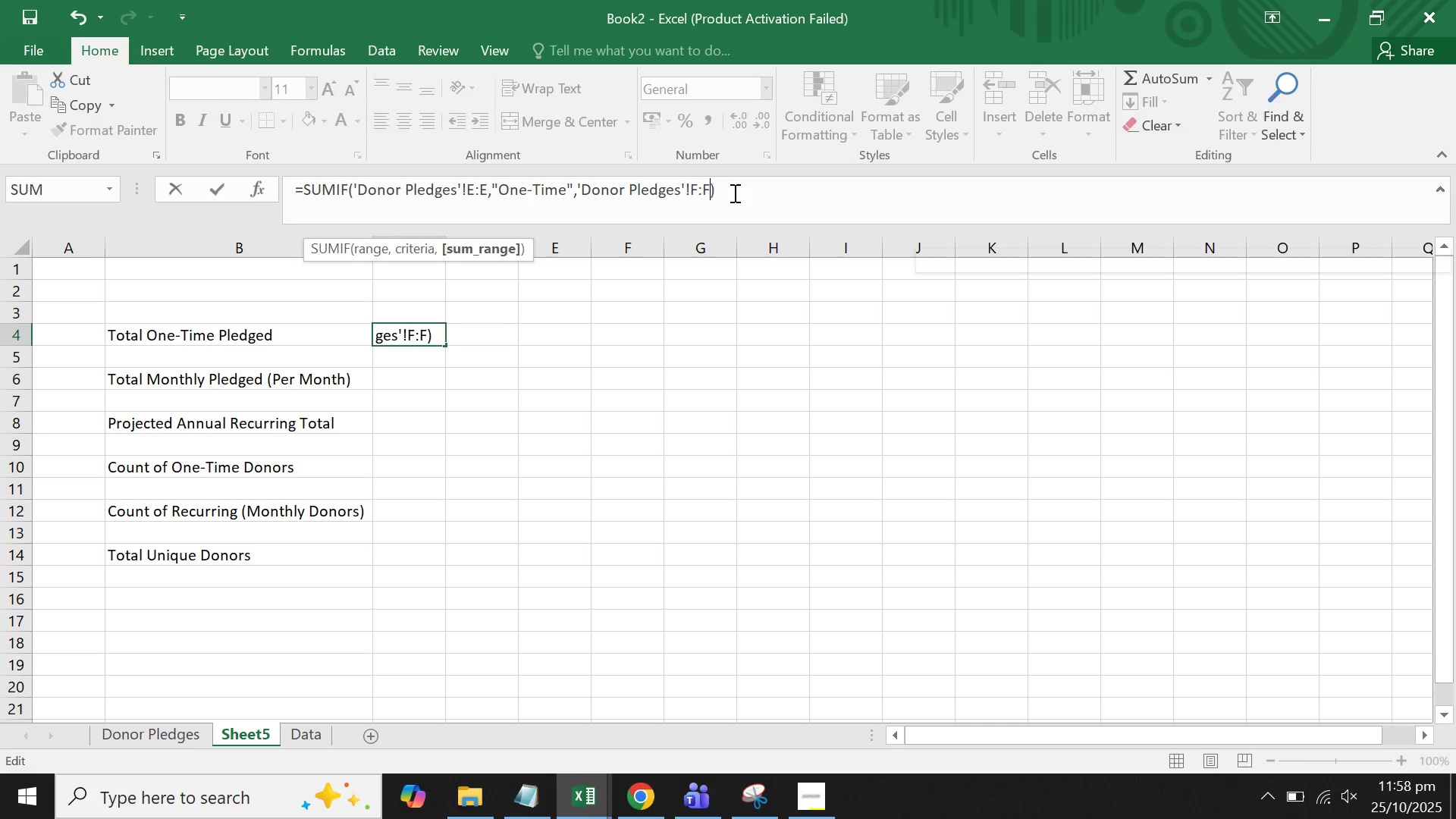 
key(Enter)
 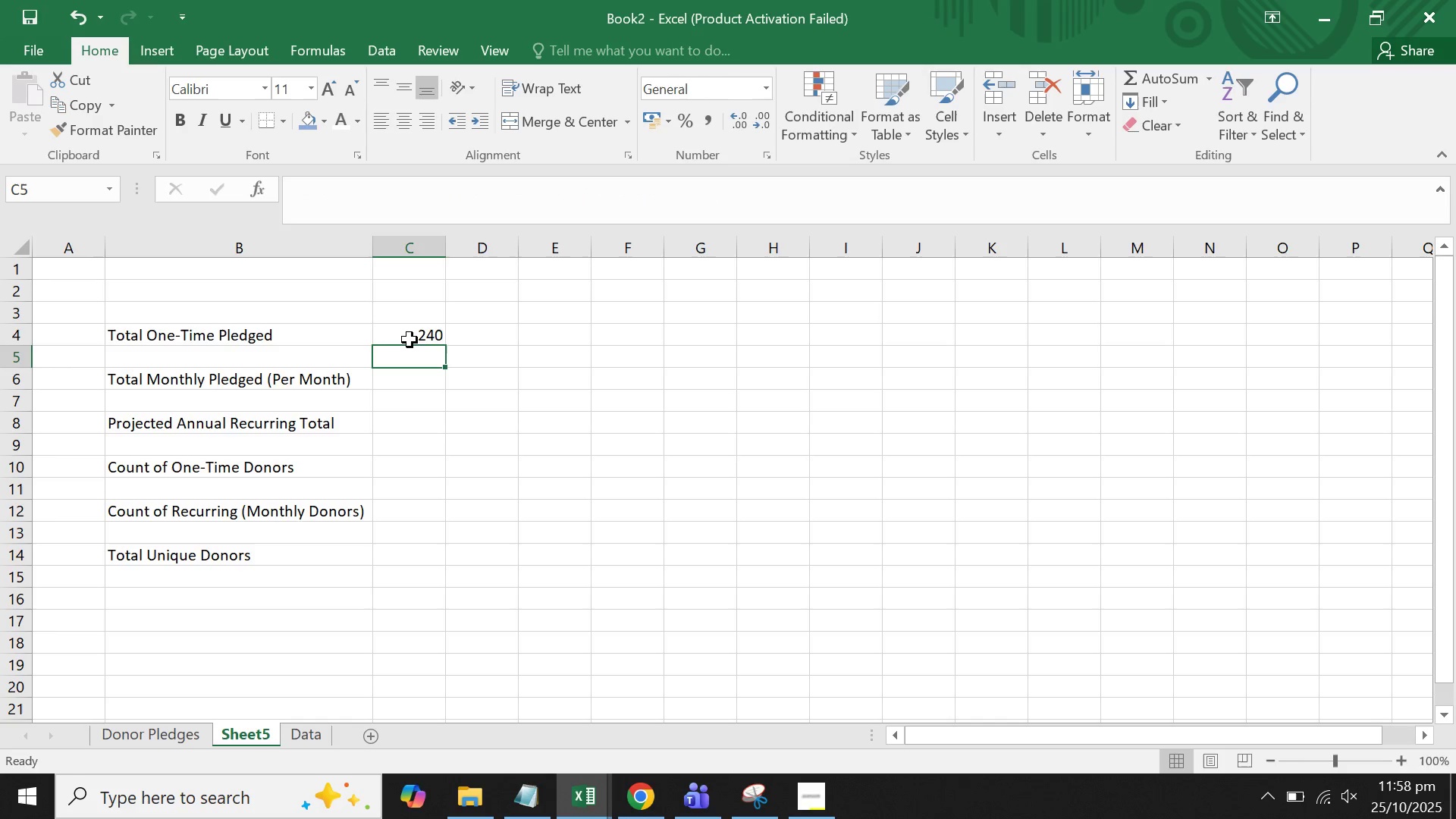 
left_click([416, 331])
 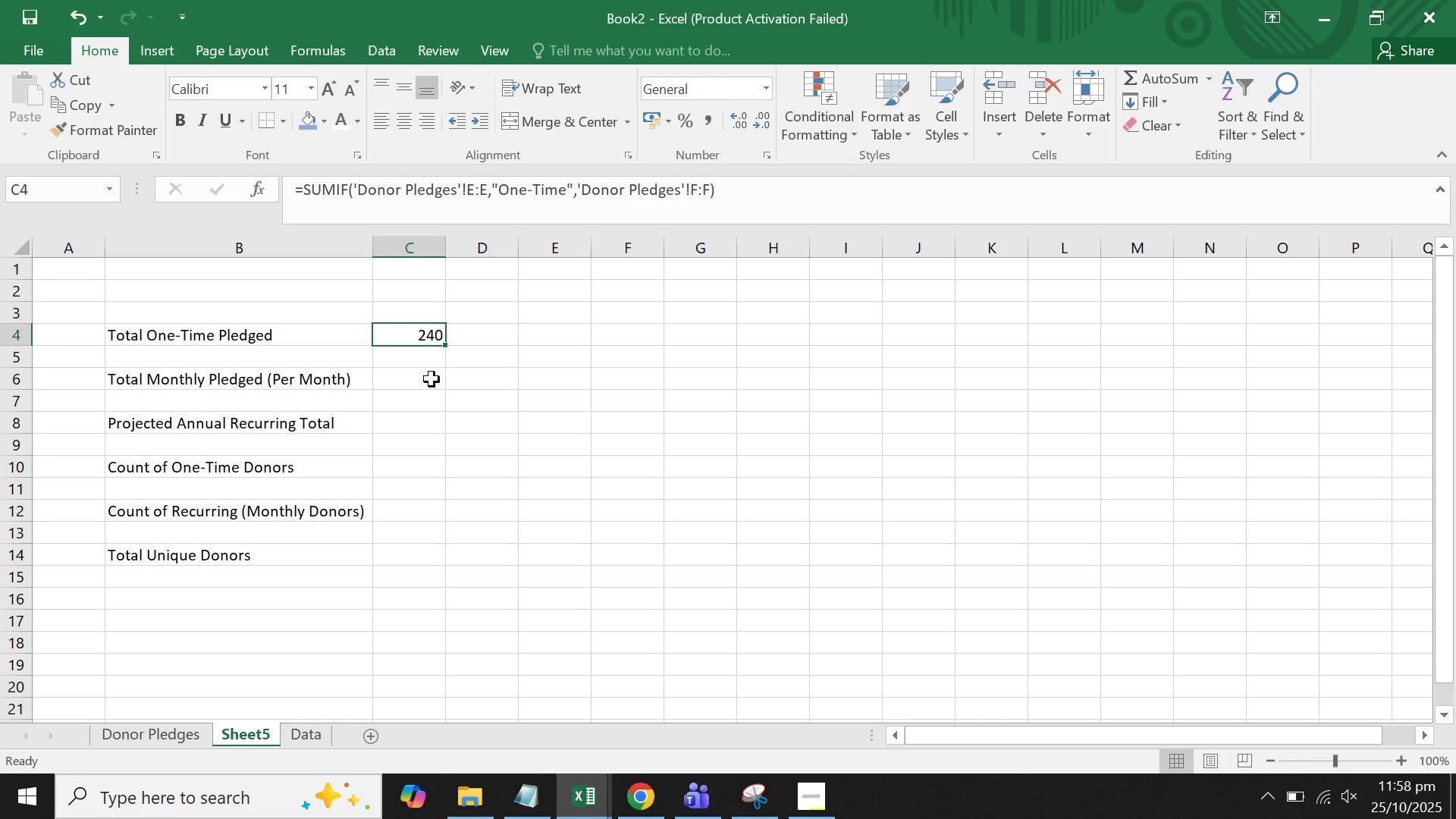 
left_click([425, 381])
 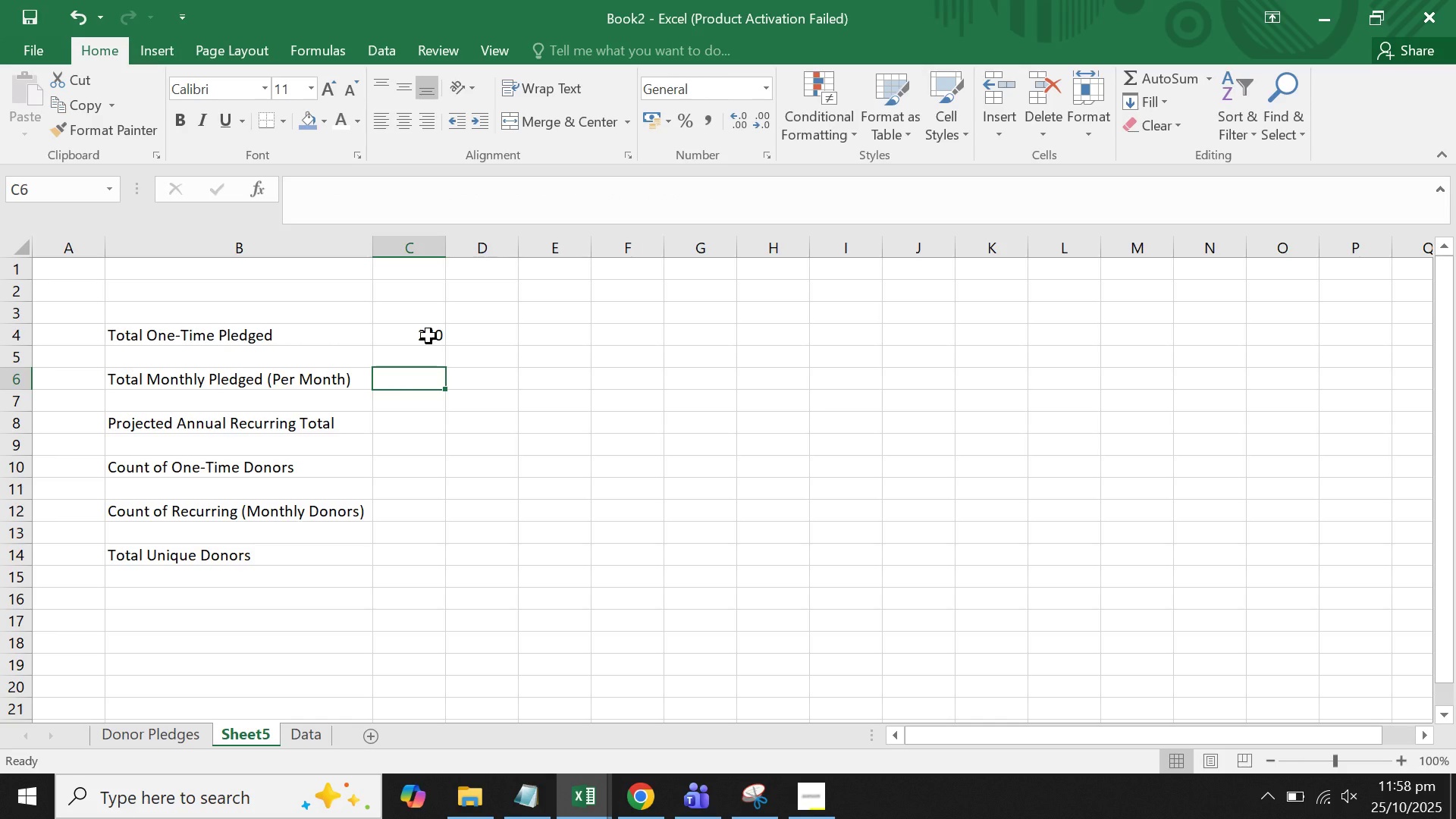 
left_click([428, 336])
 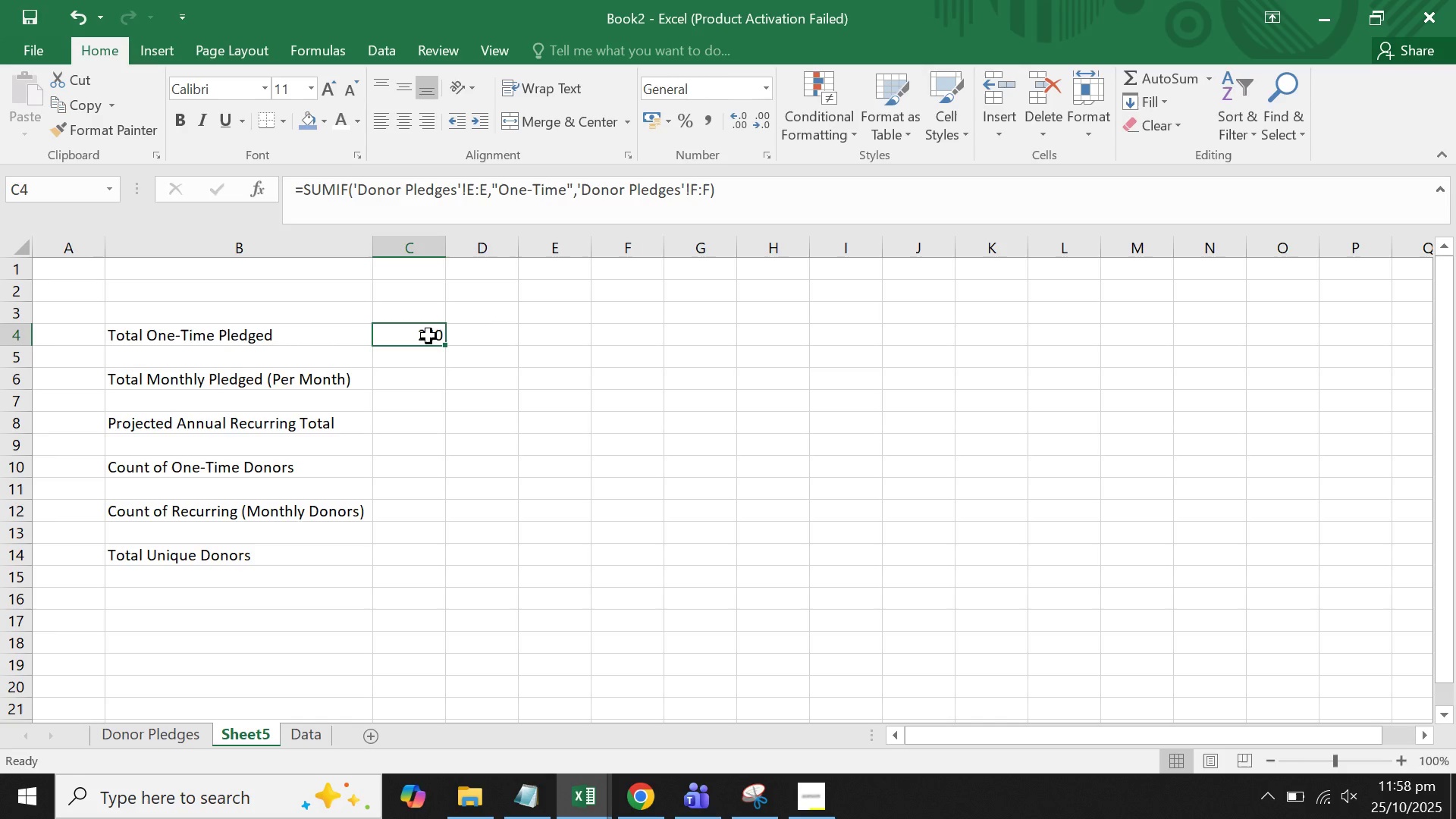 
key(Control+ControlLeft)
 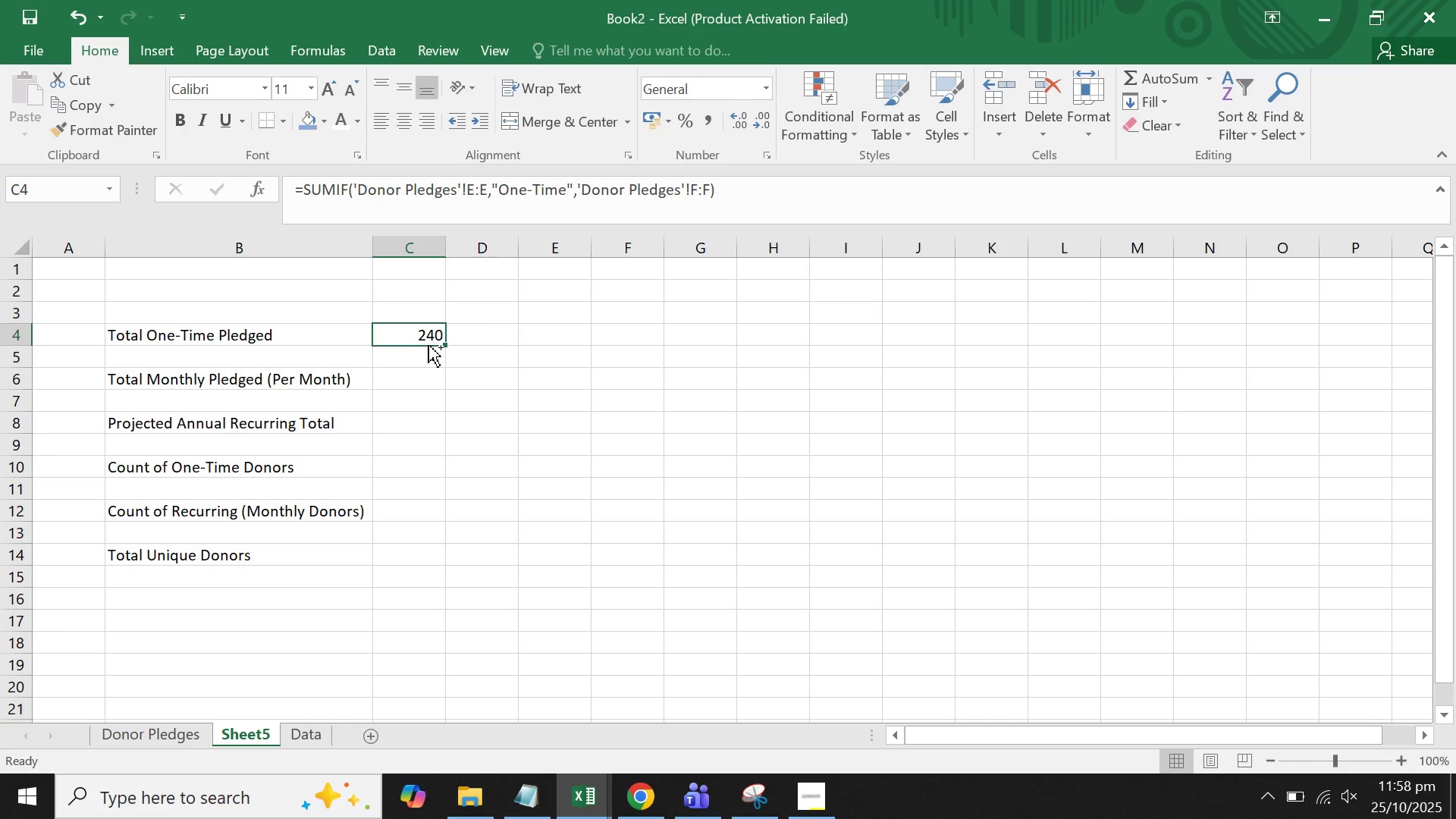 
key(Control+C)
 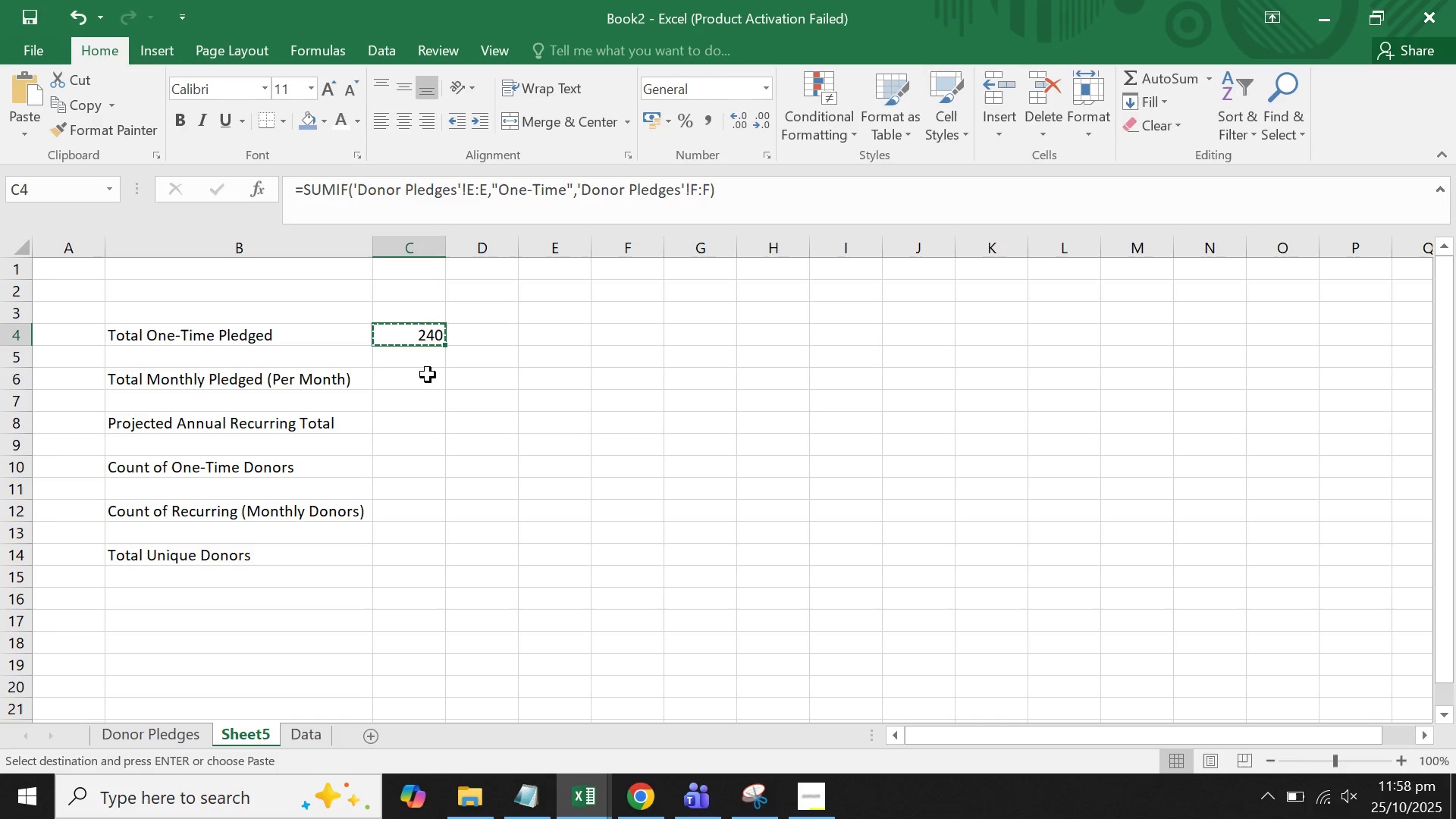 
left_click([428, 376])
 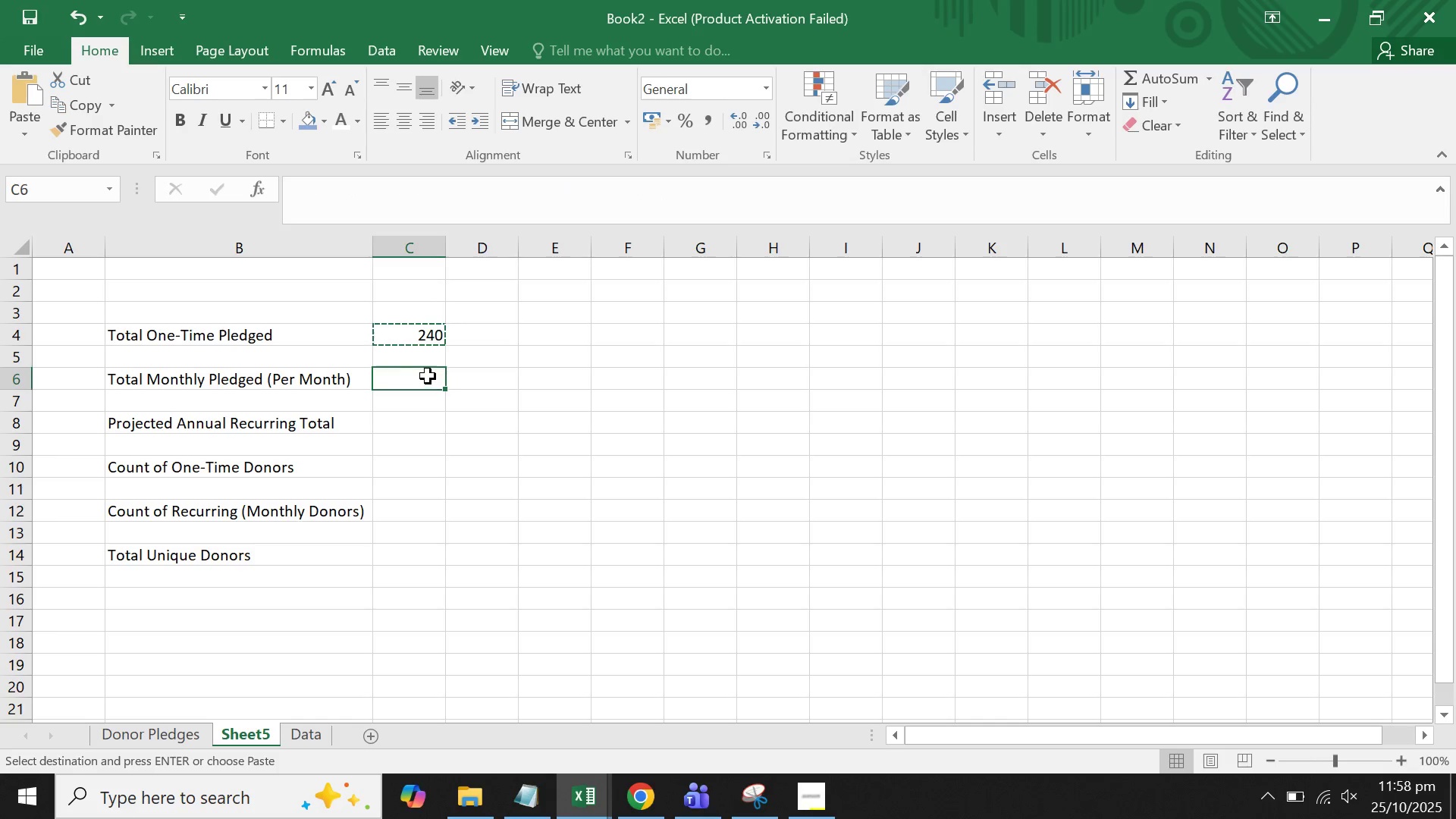 
key(Control+V)
 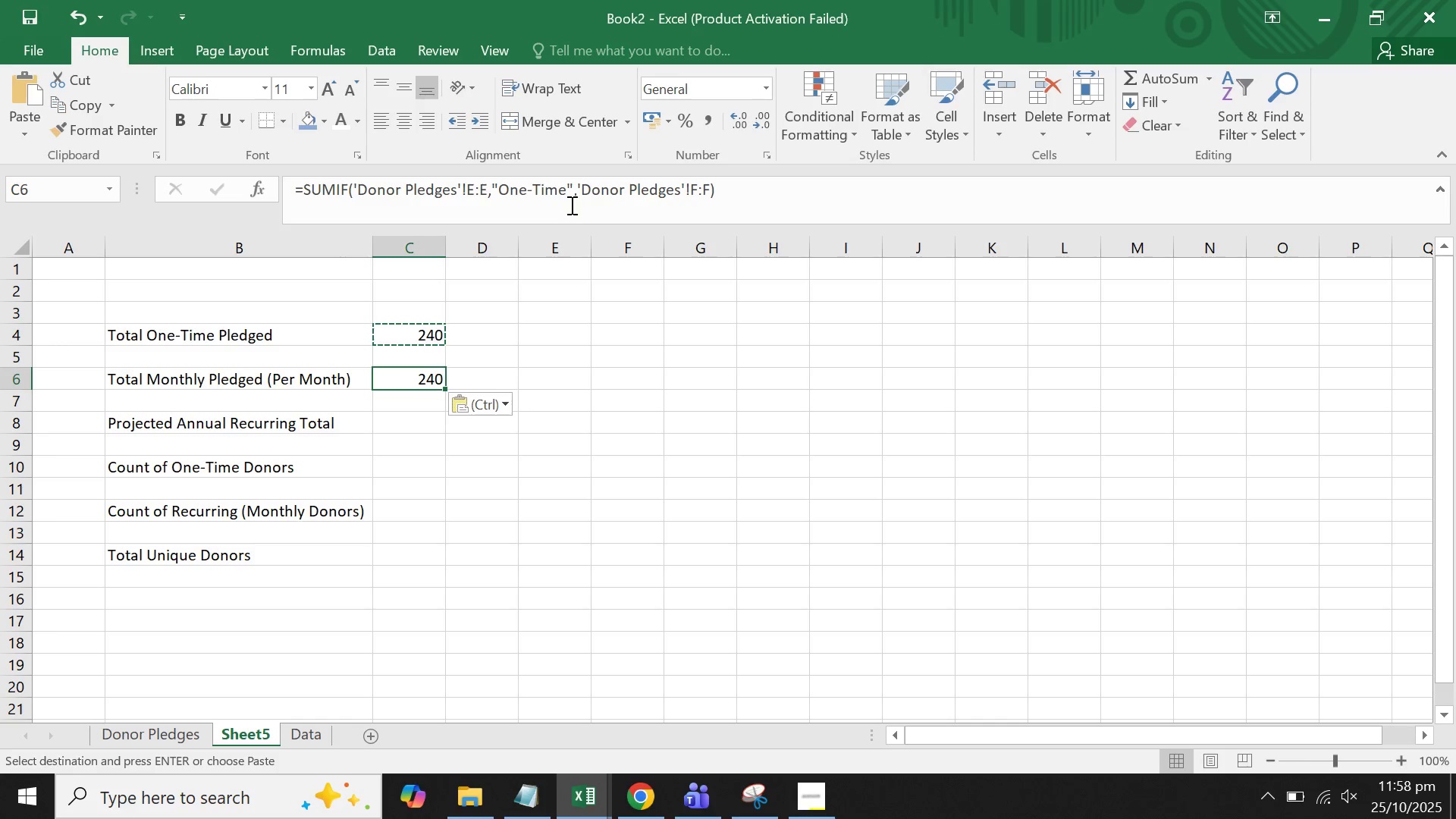 
left_click([570, 196])
 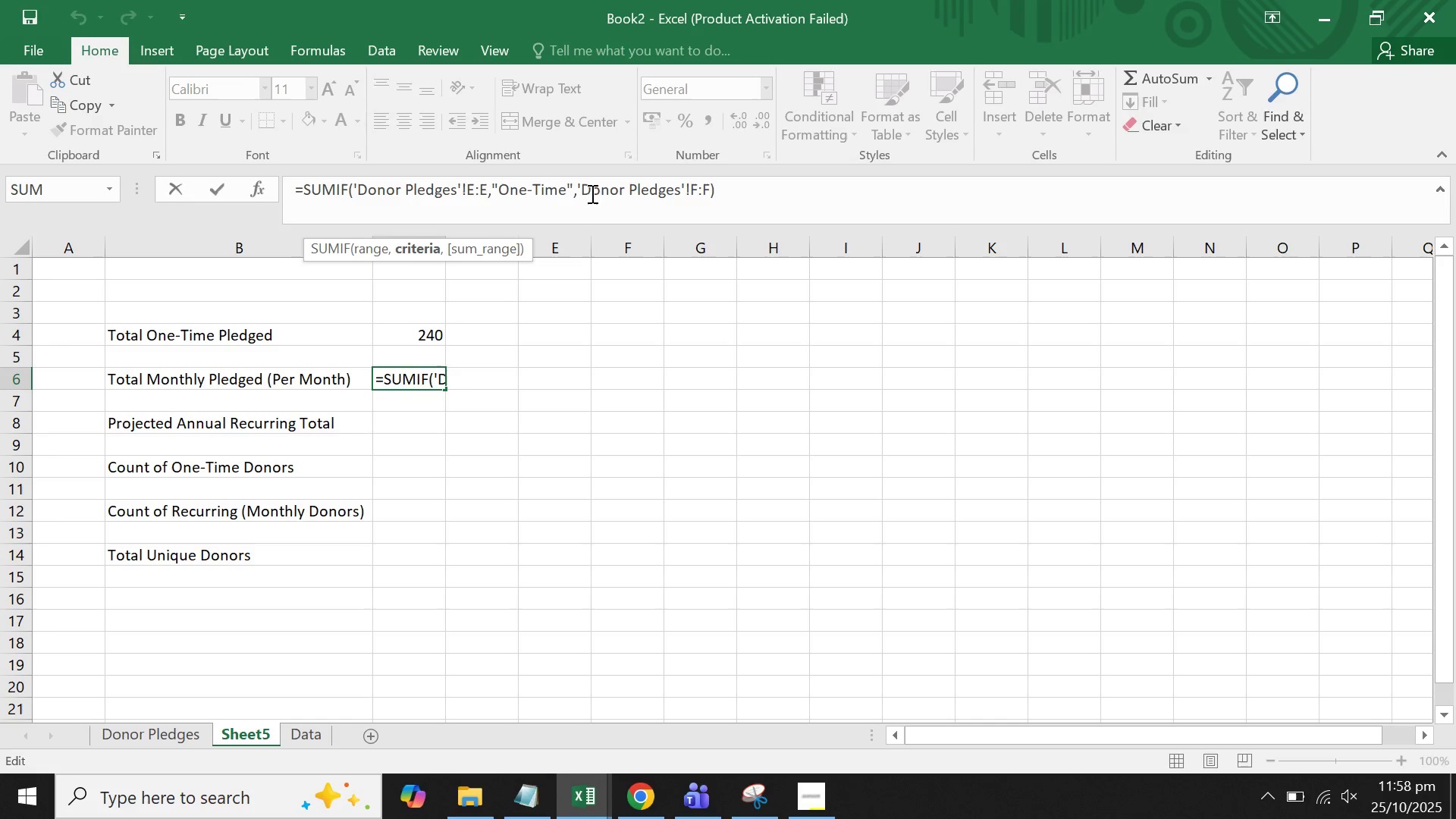 
key(ArrowLeft)
 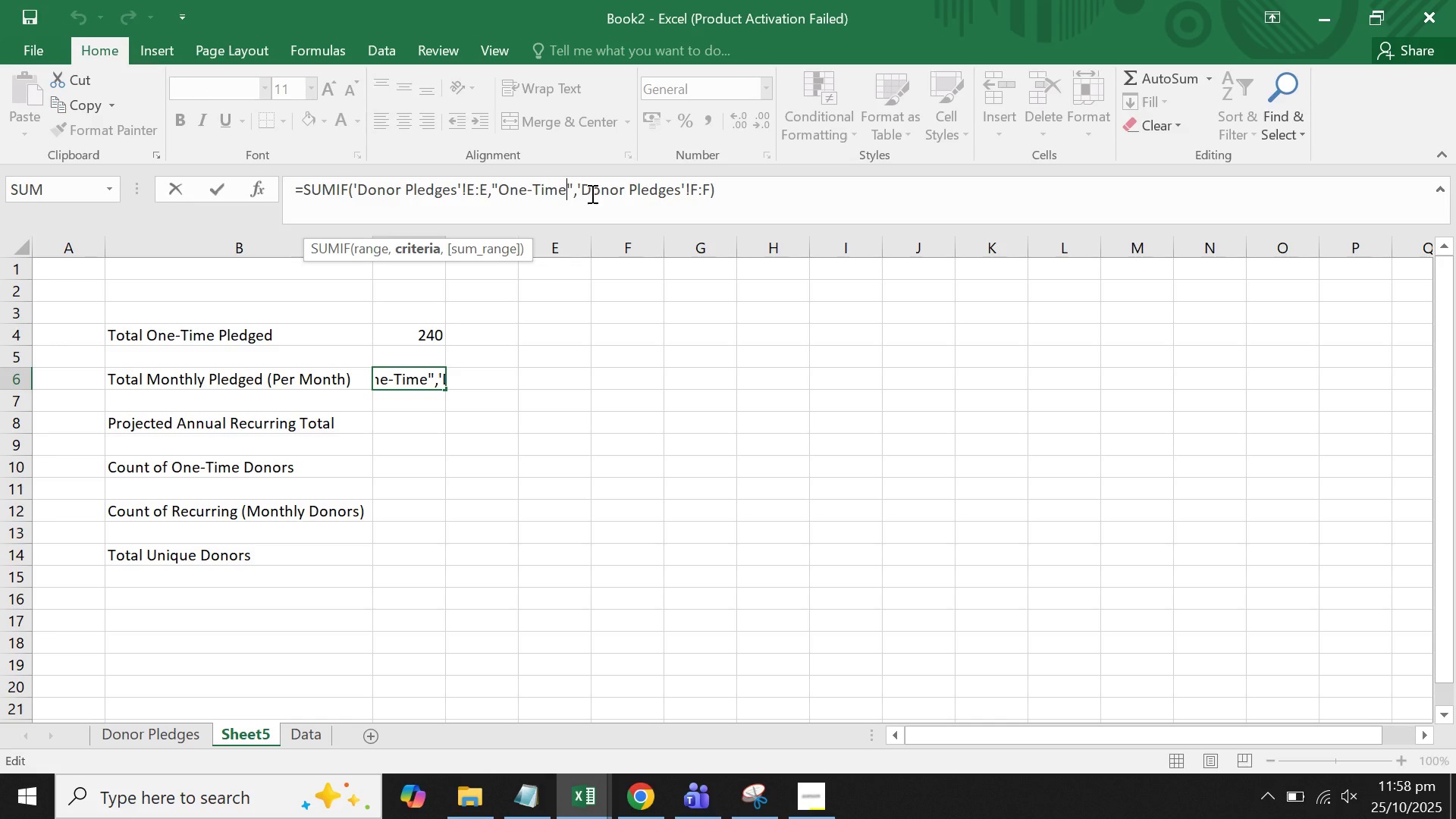 
key(Backspace)
key(Backspace)
key(Backspace)
key(Backspace)
key(Backspace)
key(Backspace)
key(Backspace)
key(Backspace)
type(Monthly)
 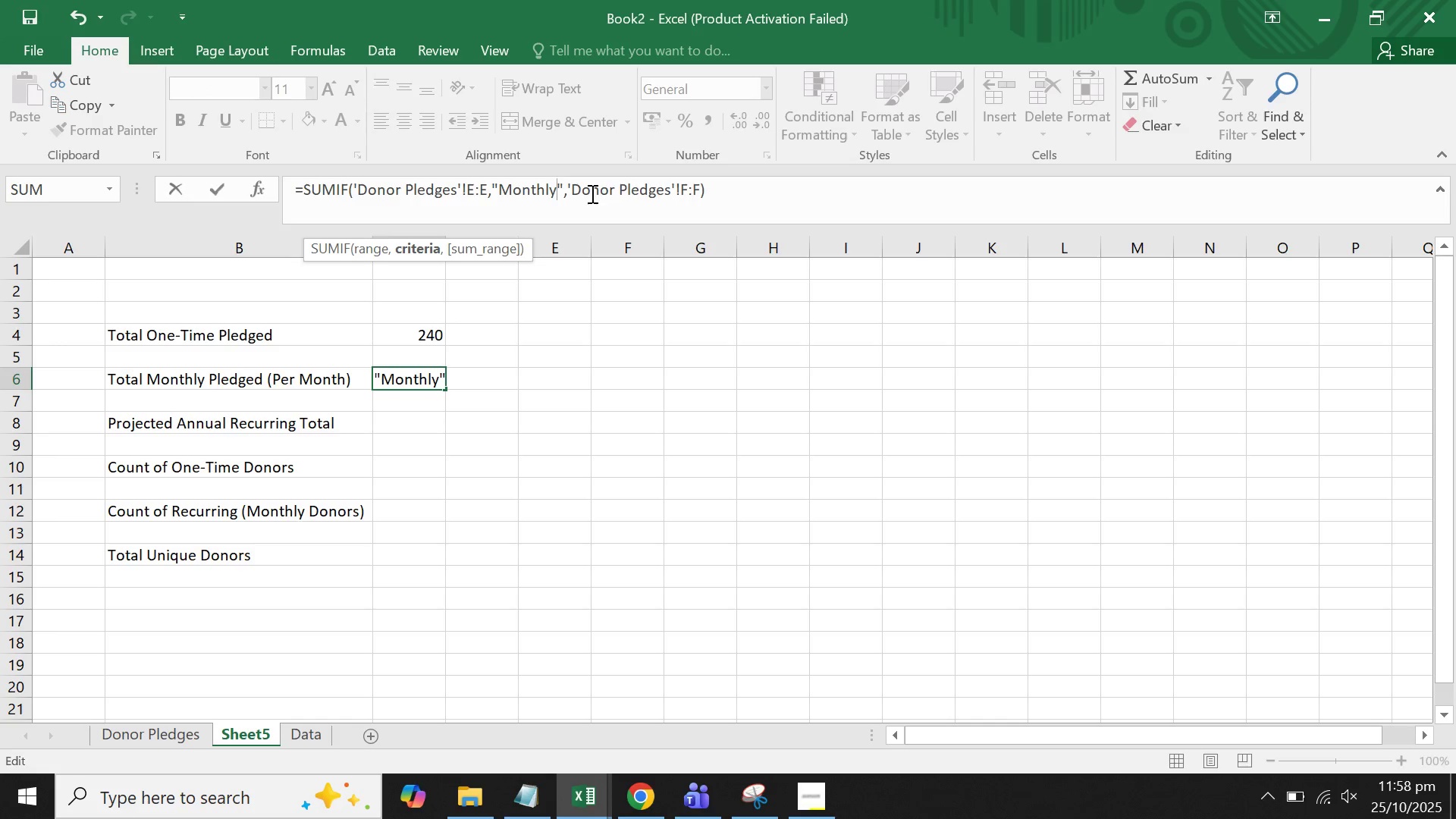 
key(Enter)
 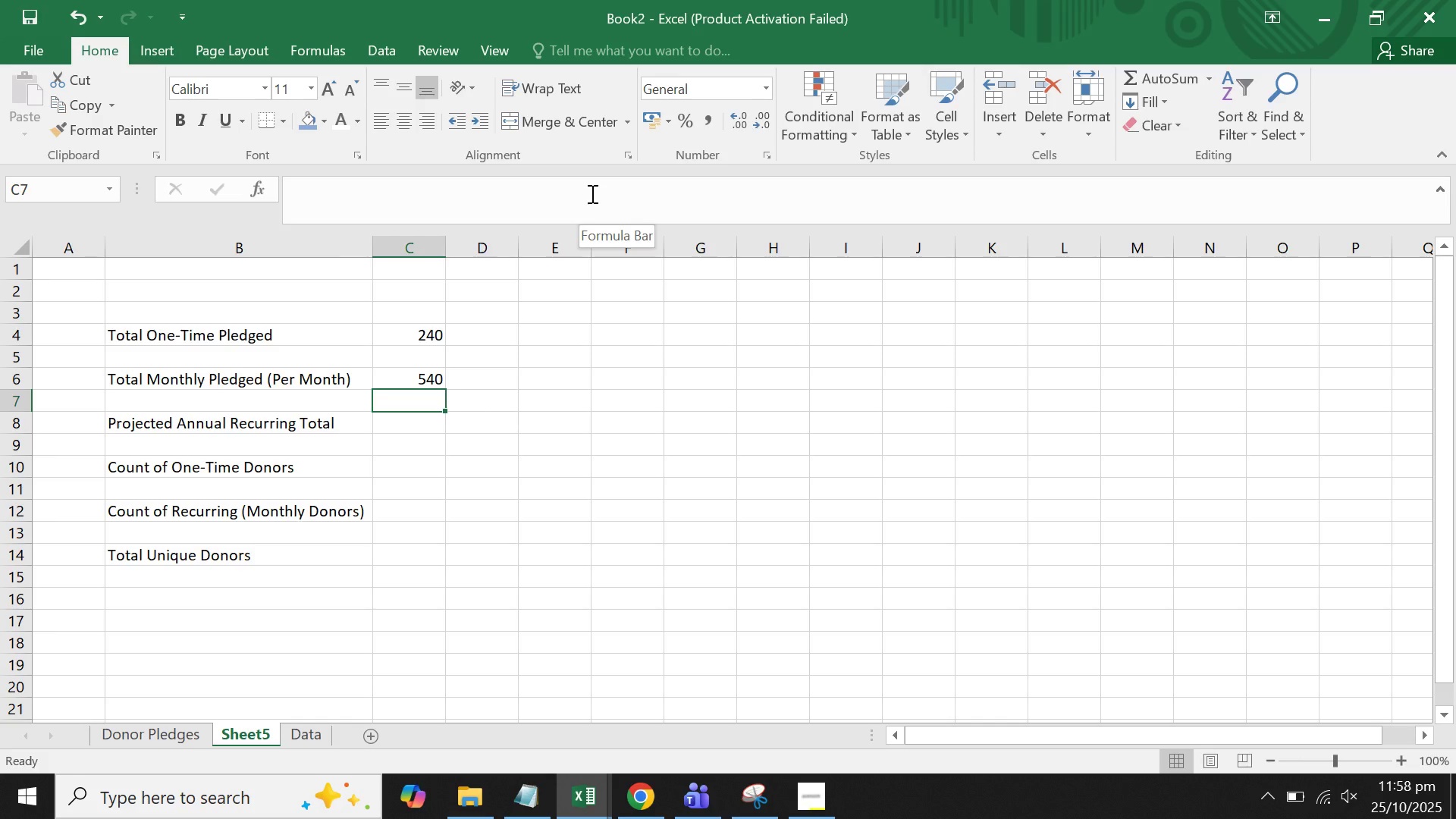 
wait(6.45)
 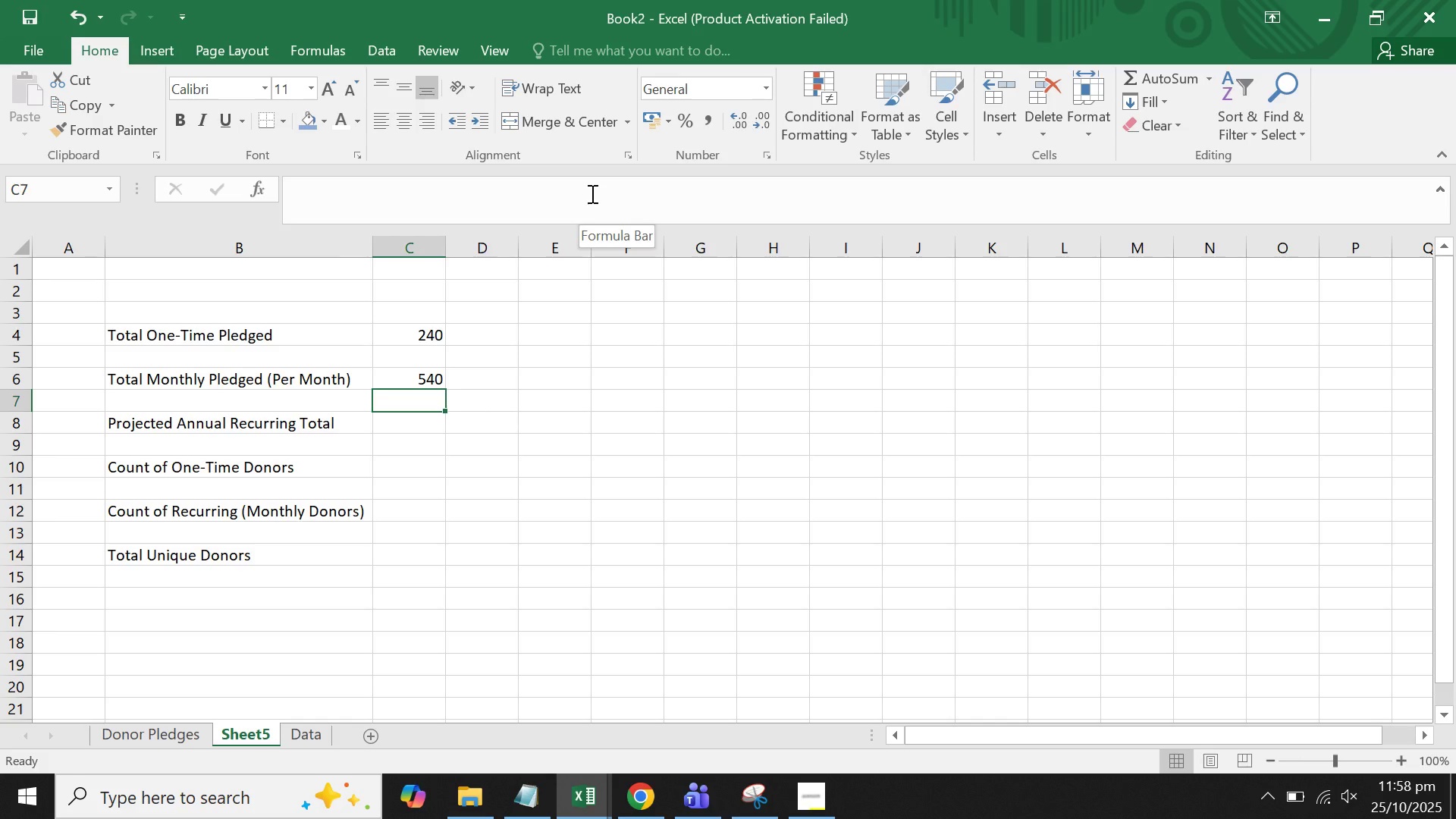 
key(ArrowDown)
 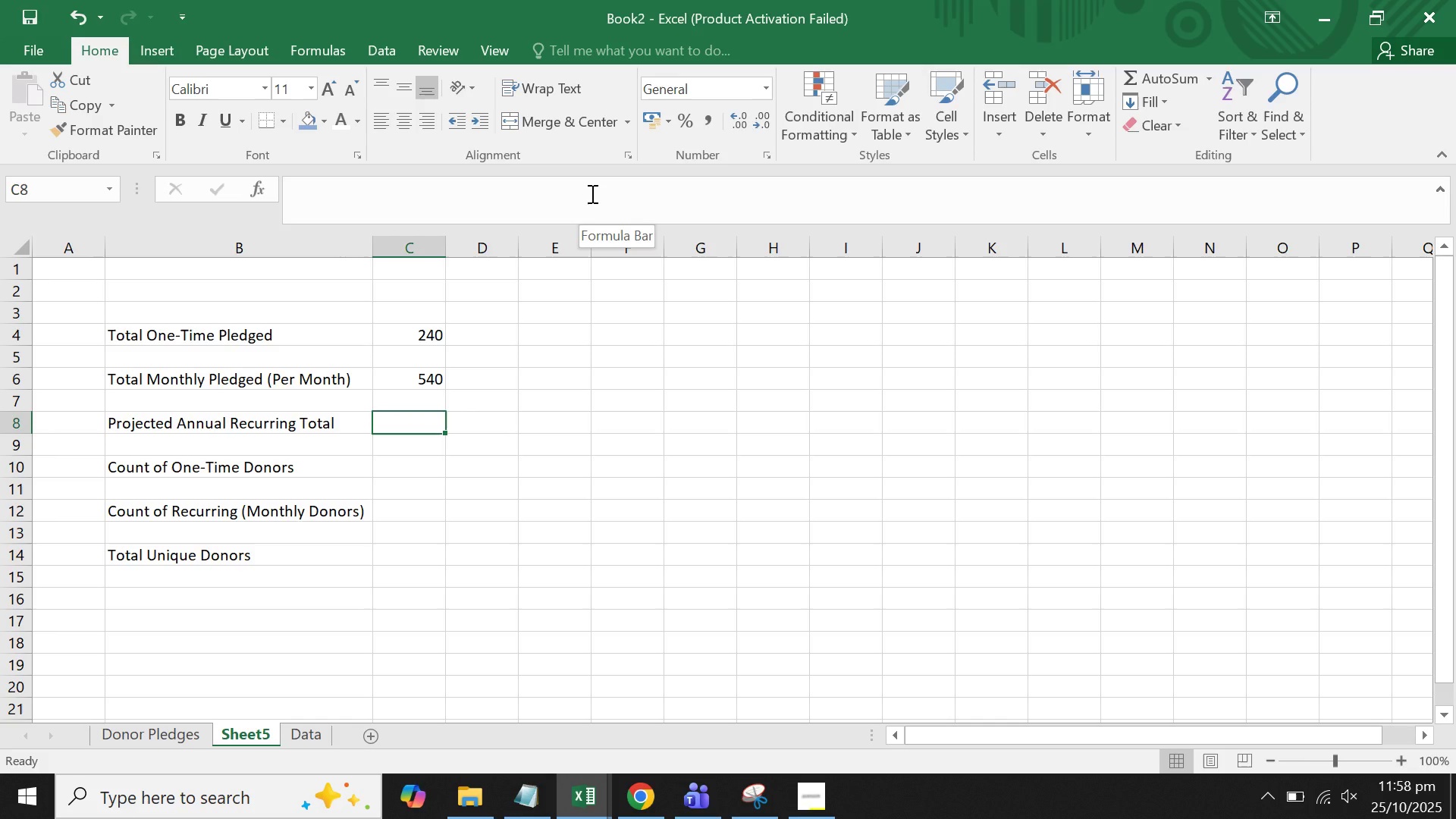 
key(Equal)
 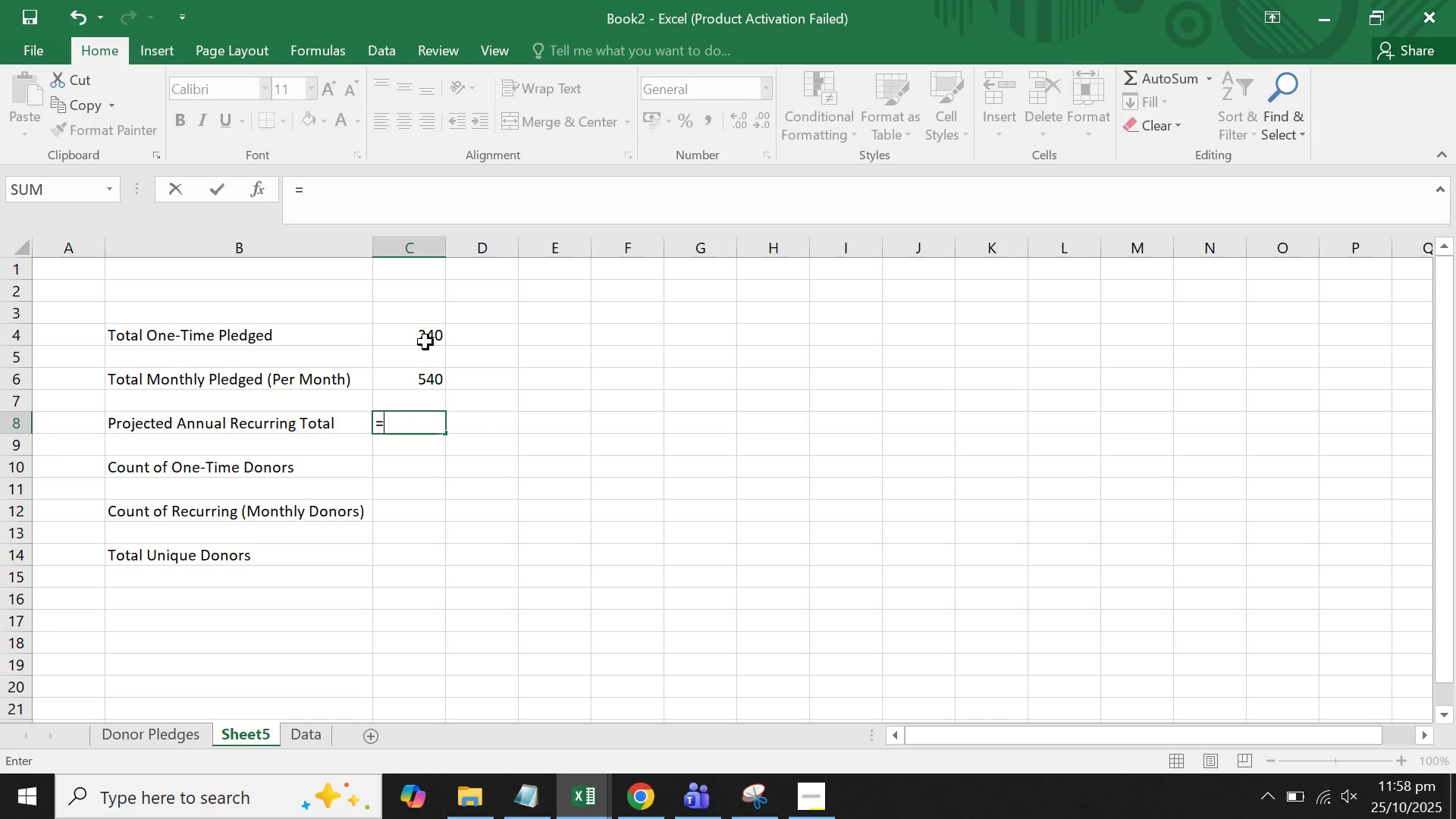 
left_click([411, 374])
 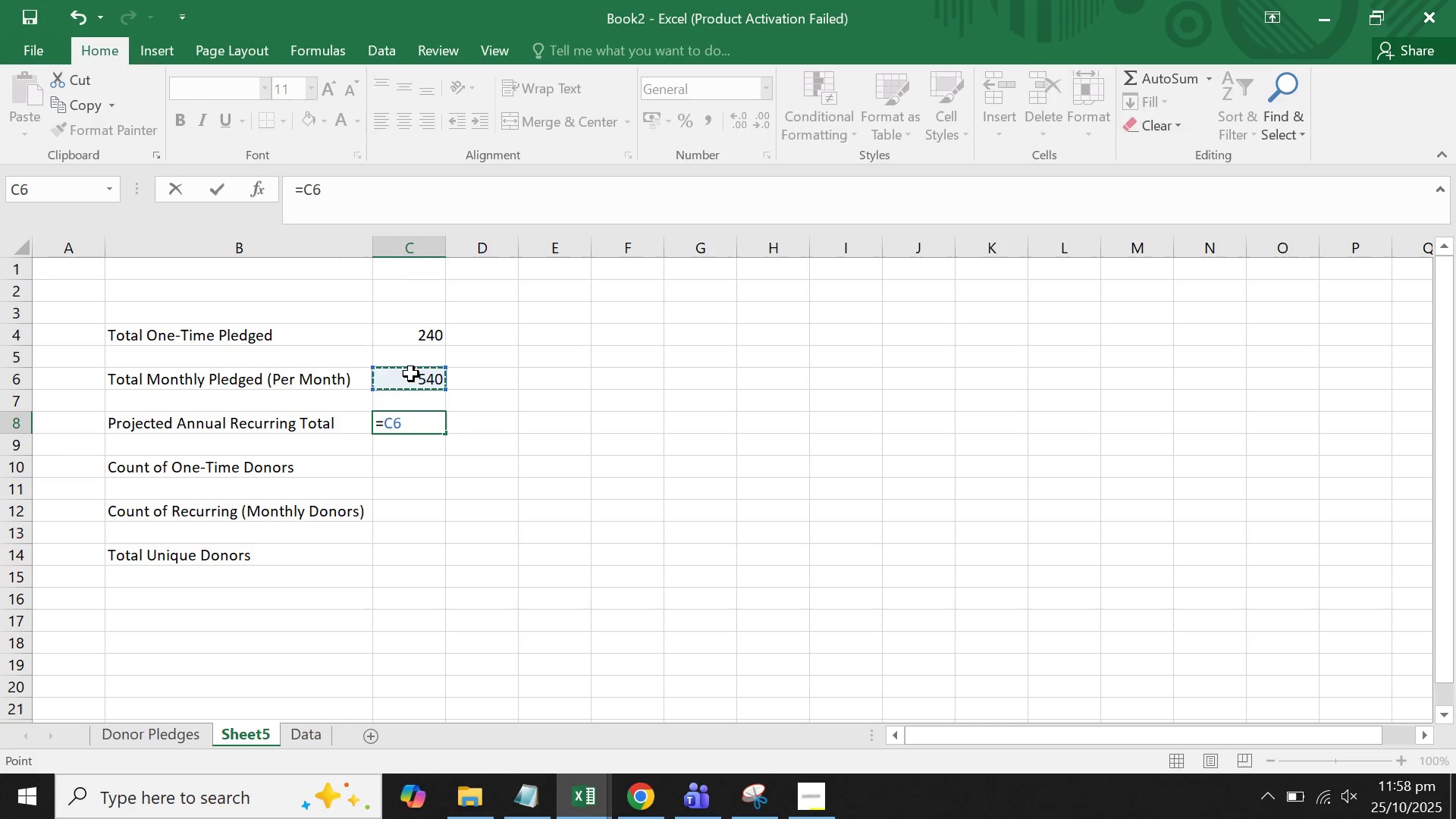 
type(*12)
 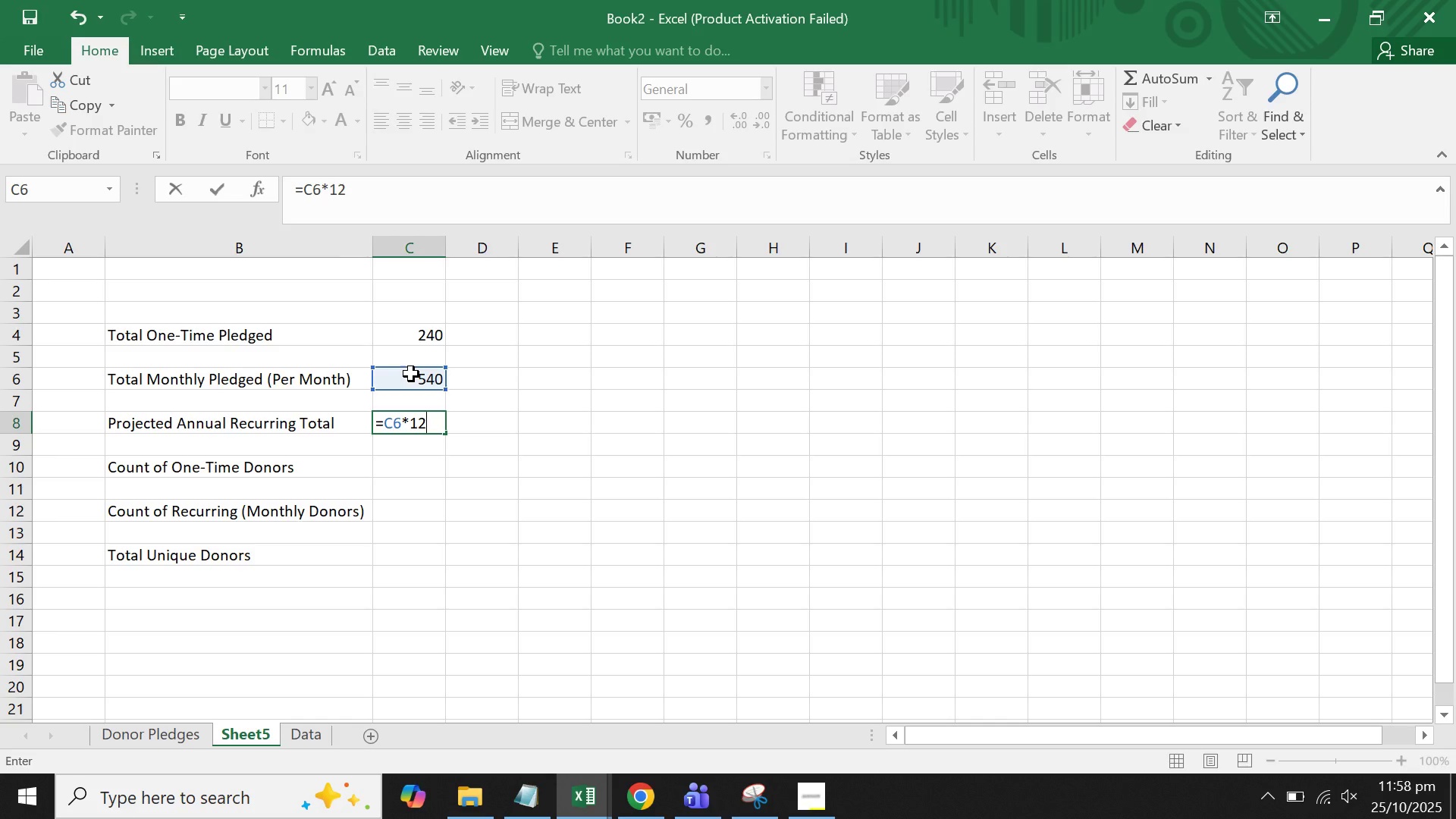 
key(Enter)
 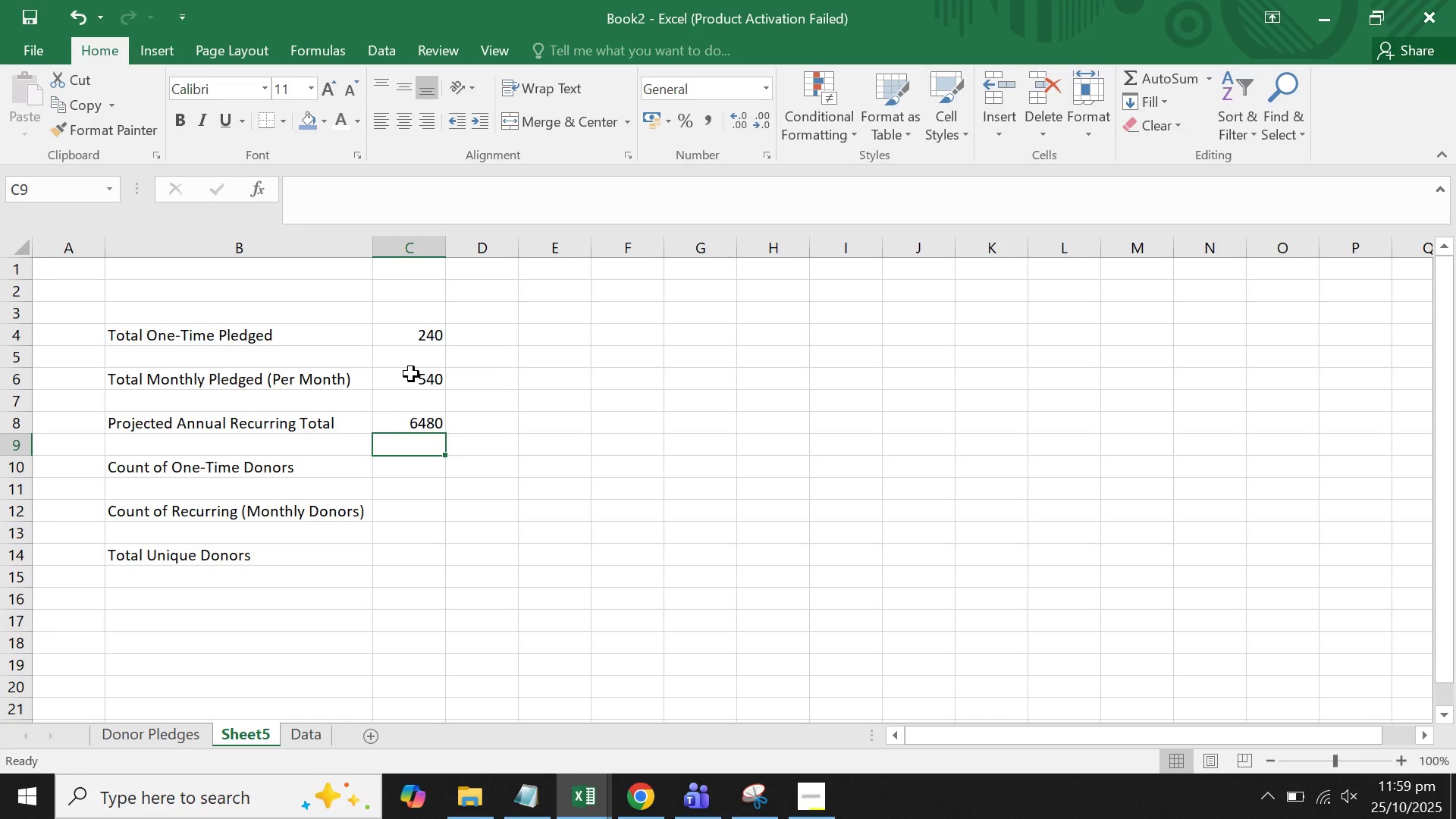 
wait(16.02)
 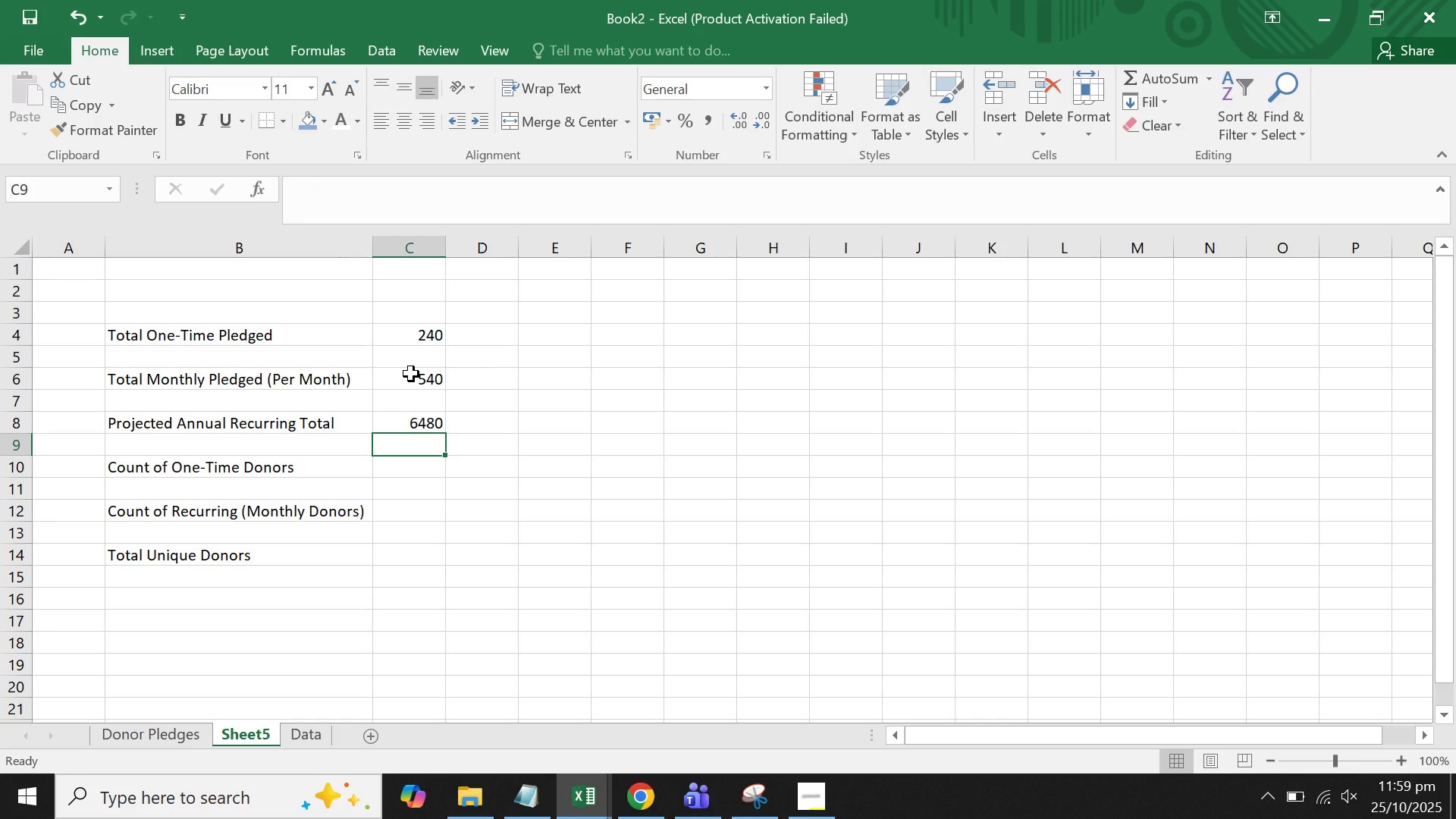 
double_click([391, 461])
 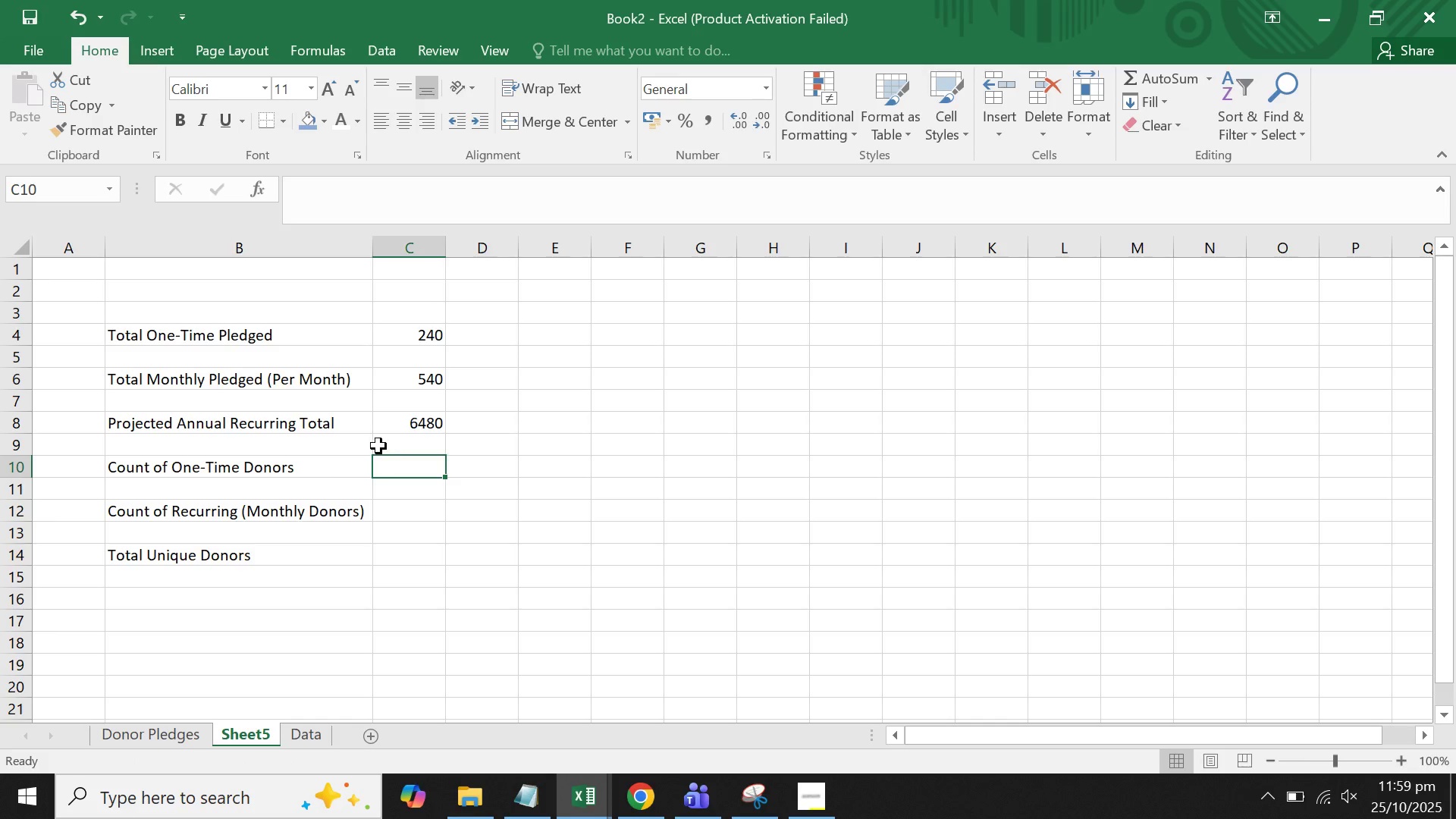 
type(=con)
key(Backspace)
type(untoif)
key(Backspace)
key(Backspace)
type(f()
 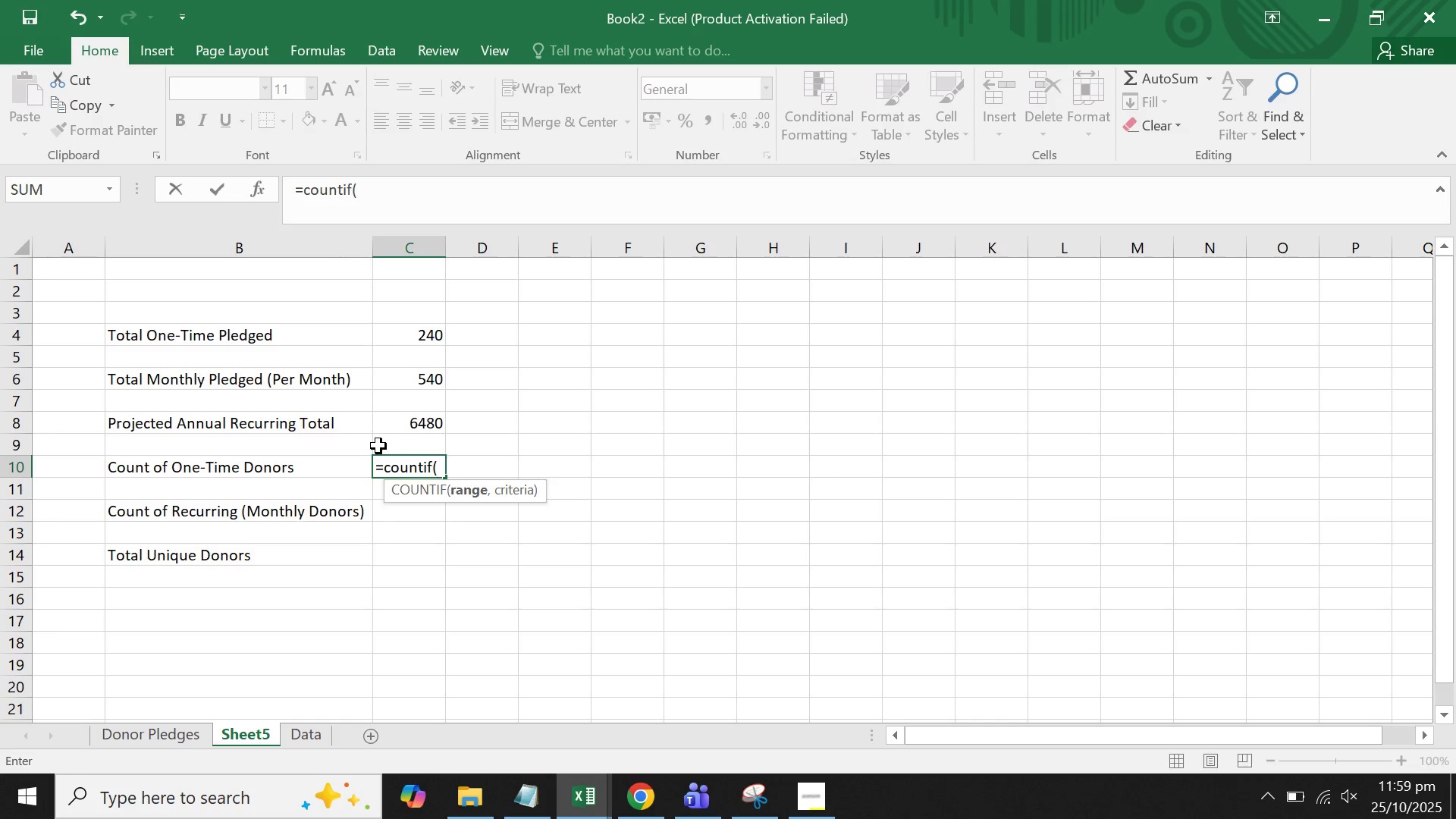 
wait(8.22)
 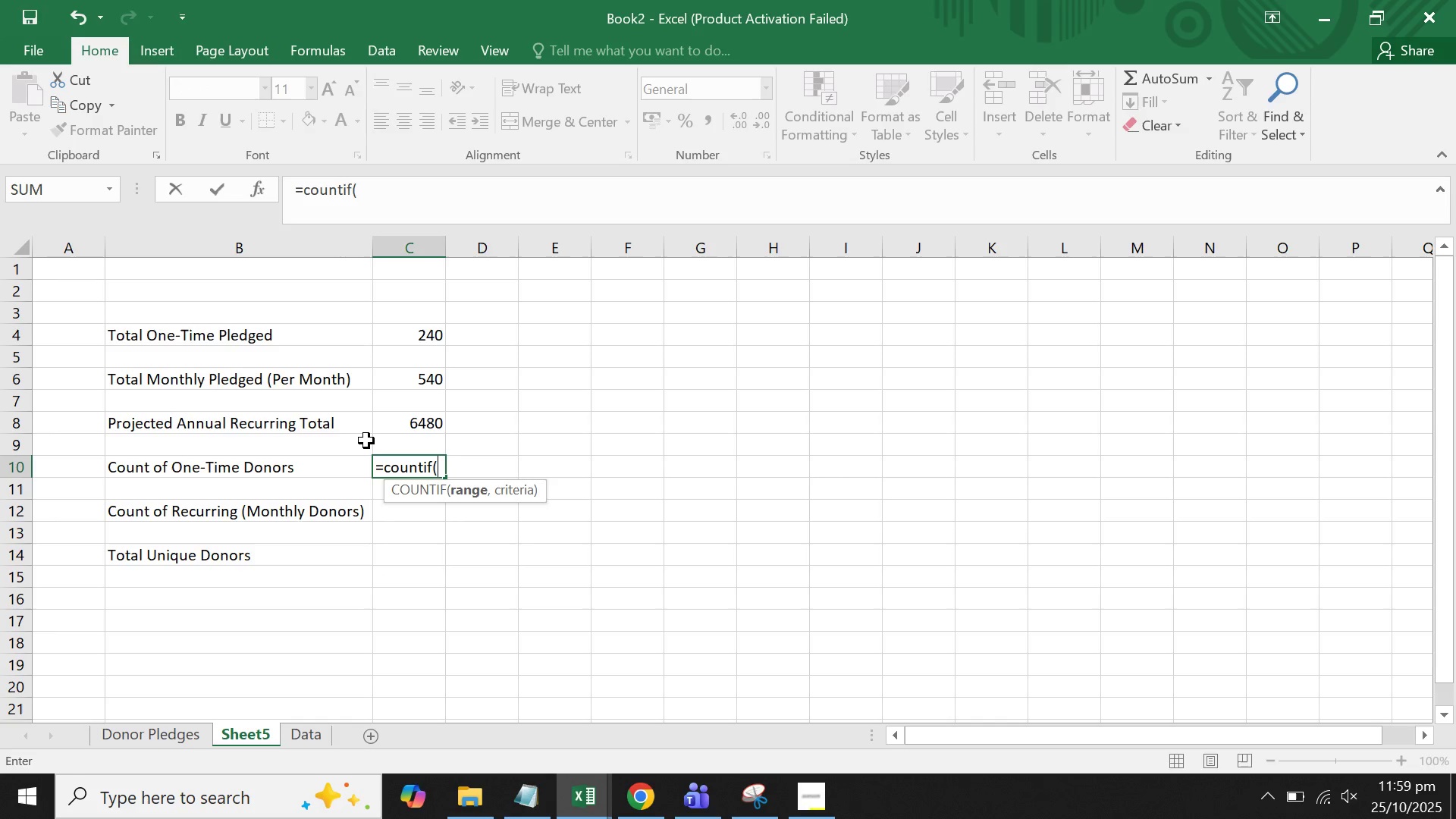 
left_click([150, 739])
 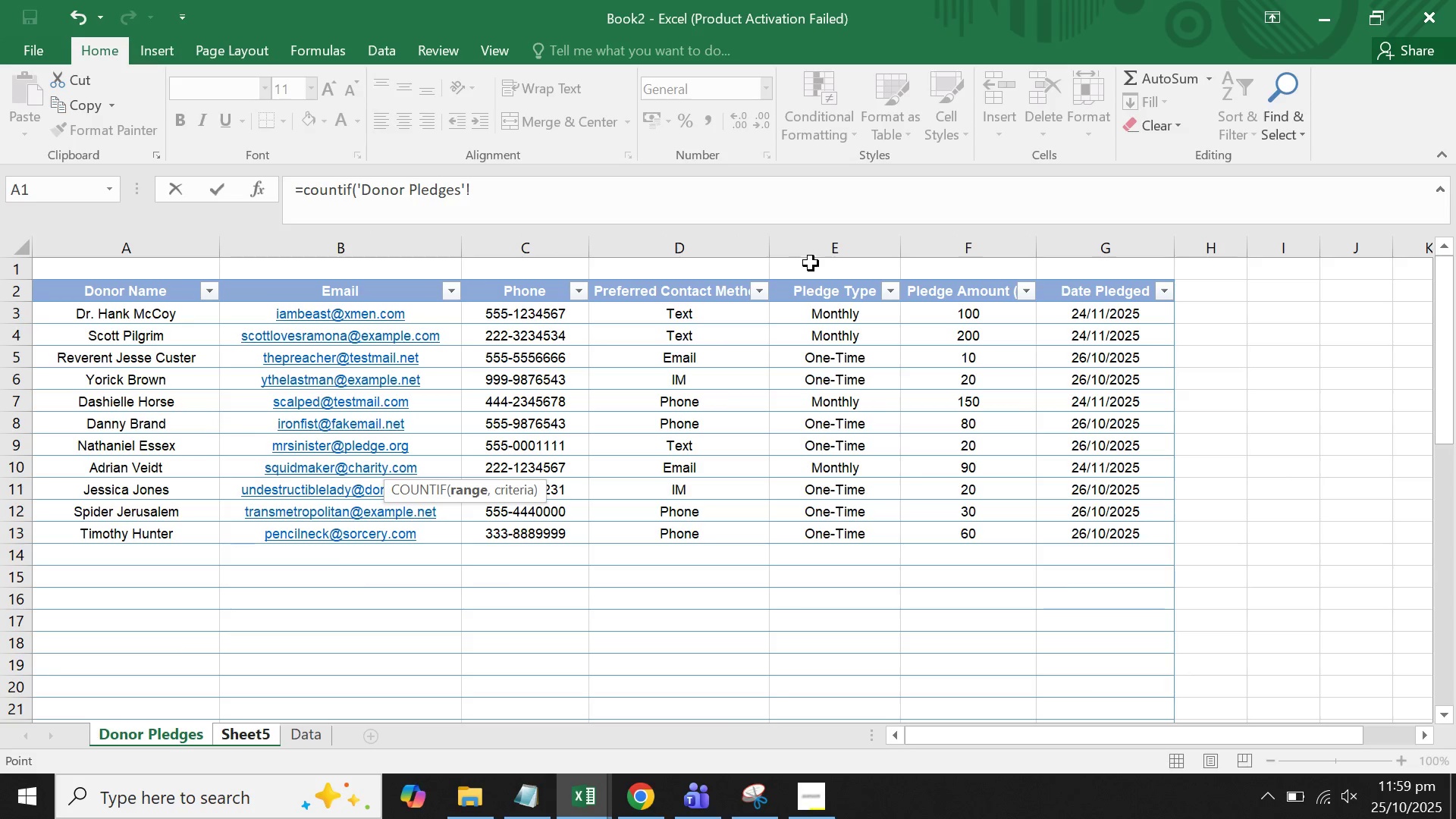 
left_click([834, 242])
 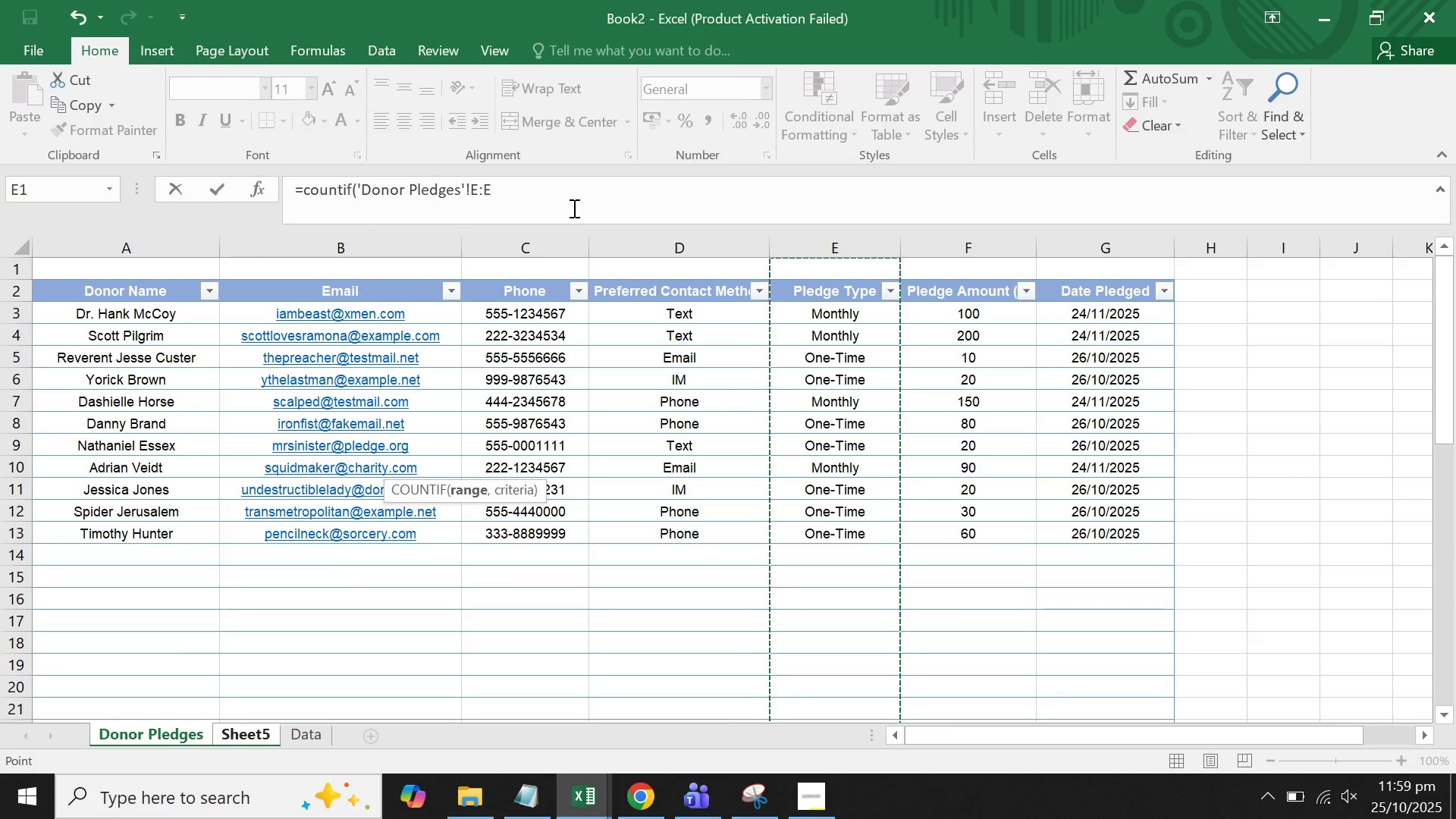 
left_click([567, 195])
 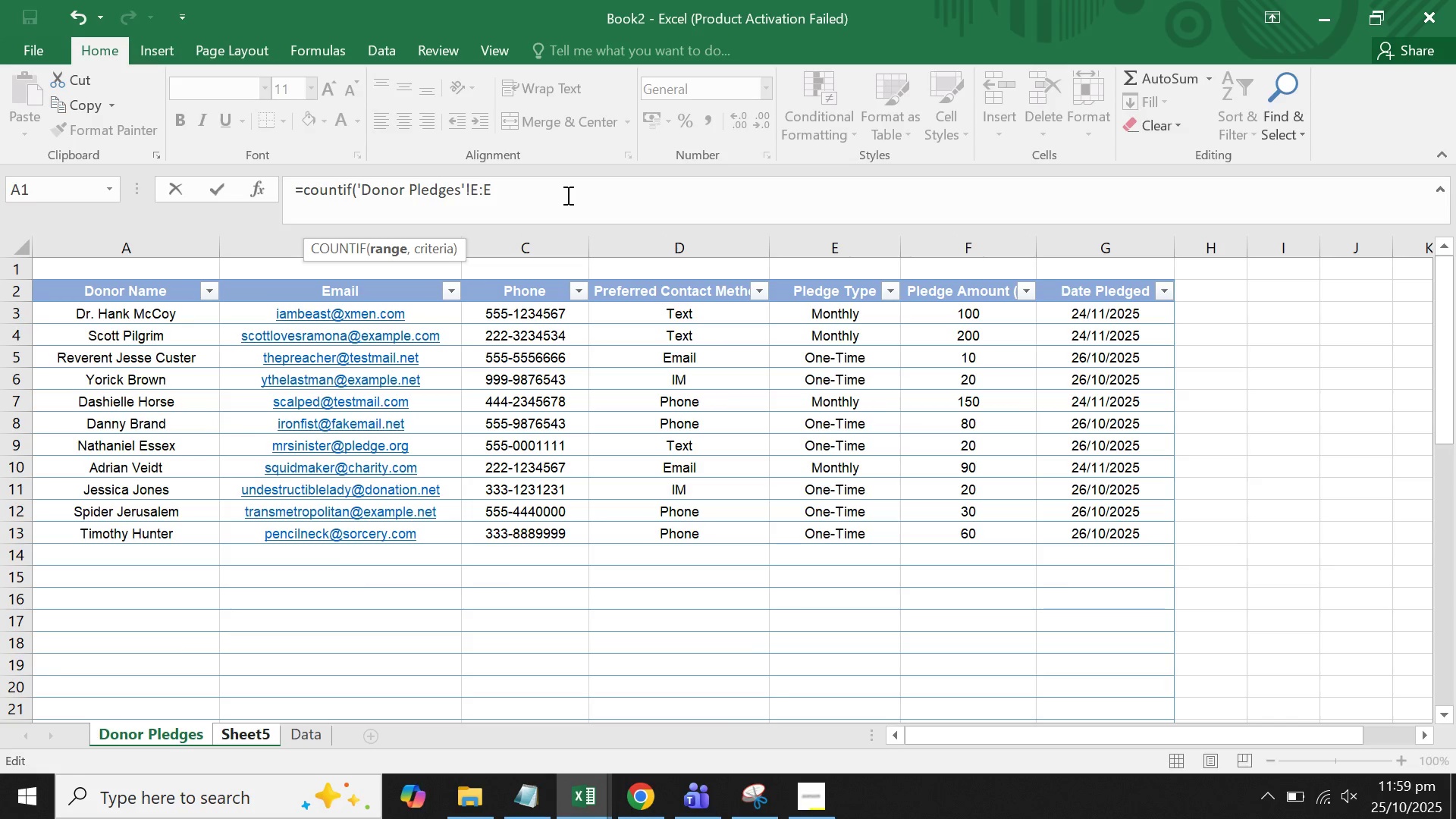 
type(,"one-Time)
 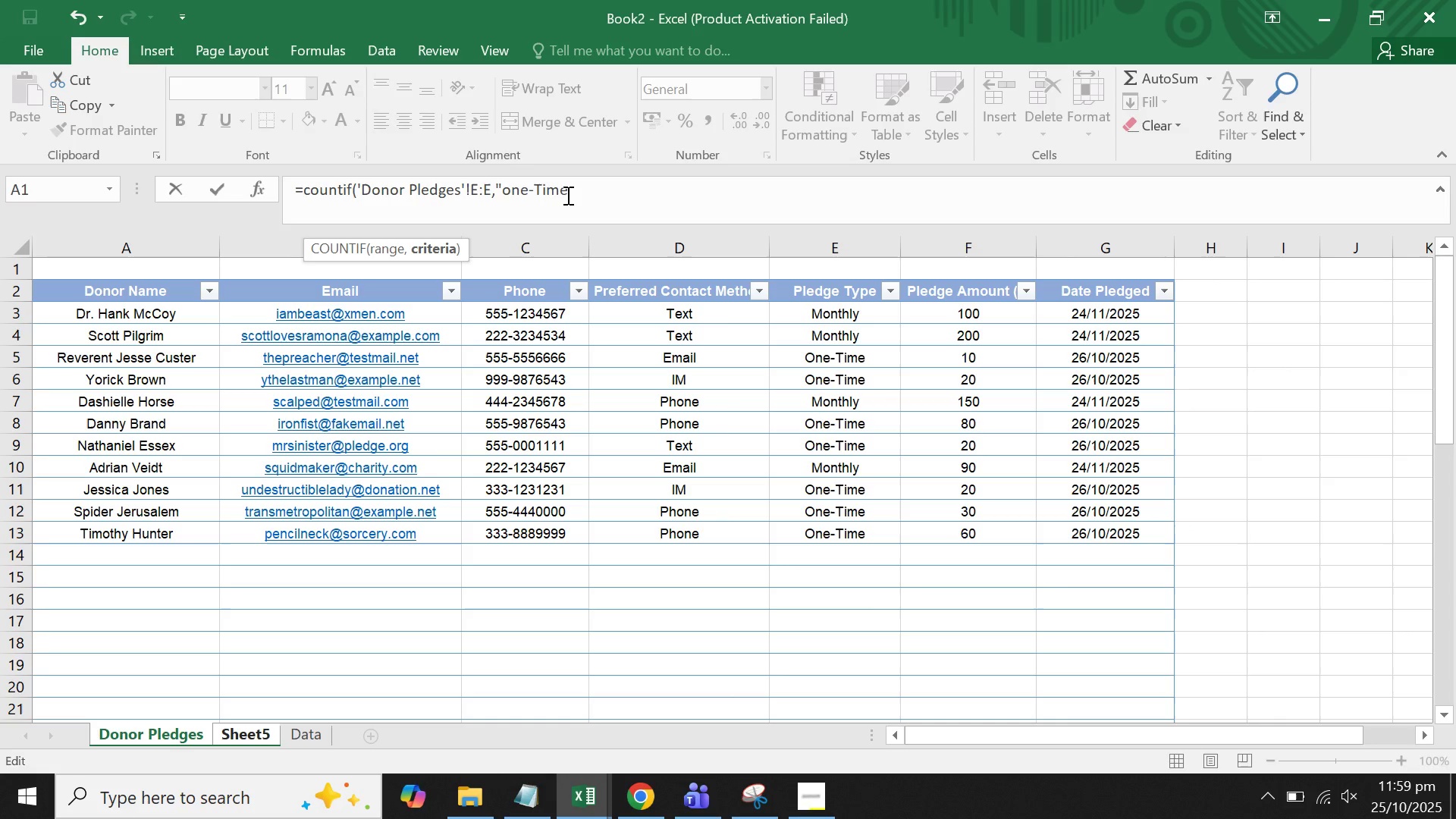 
 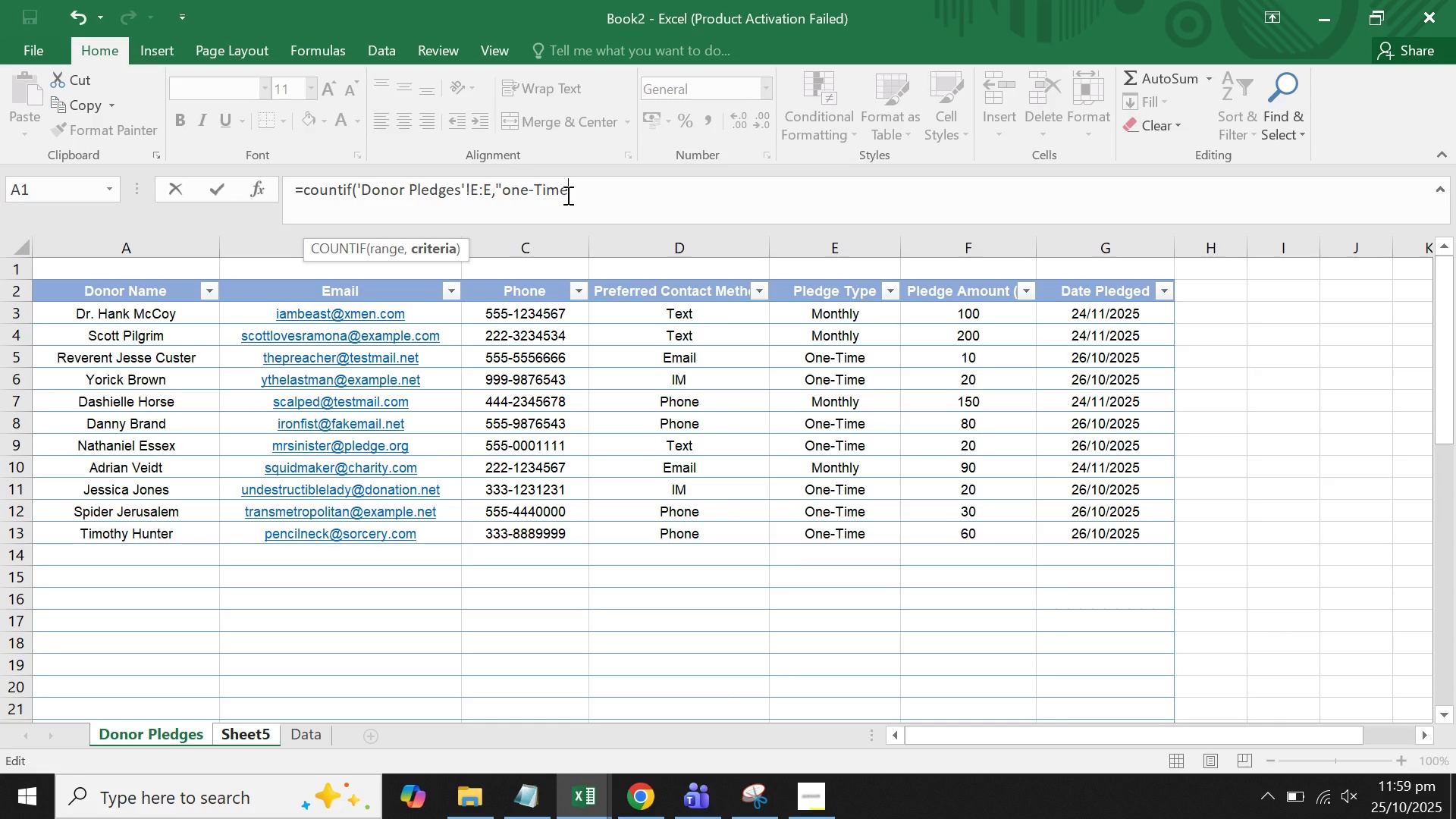 
hold_key(key=ShiftLeft, duration=0.56)
 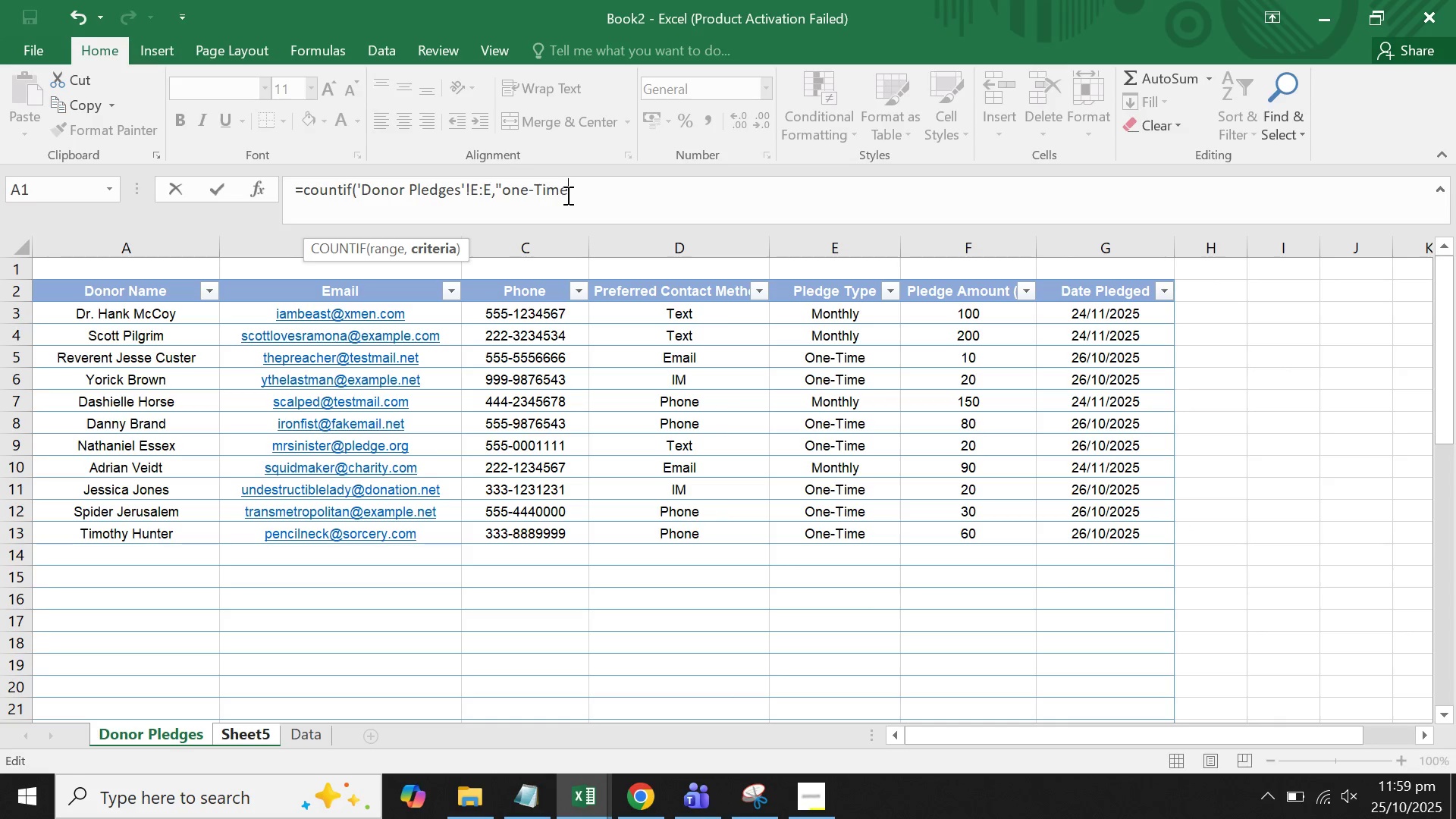 
hold_key(key=ArrowLeft, duration=0.75)
 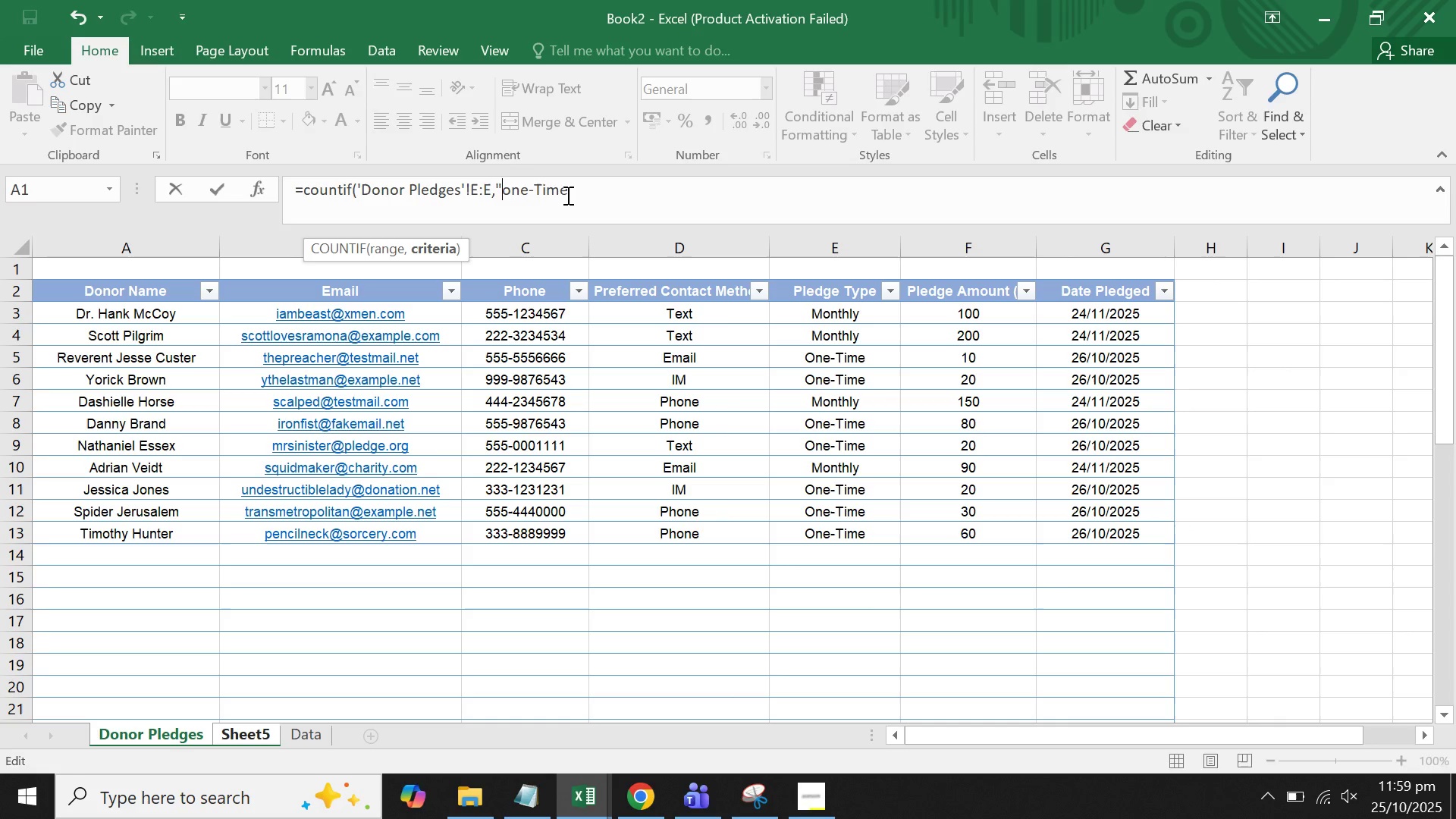 
key(ArrowRight)
 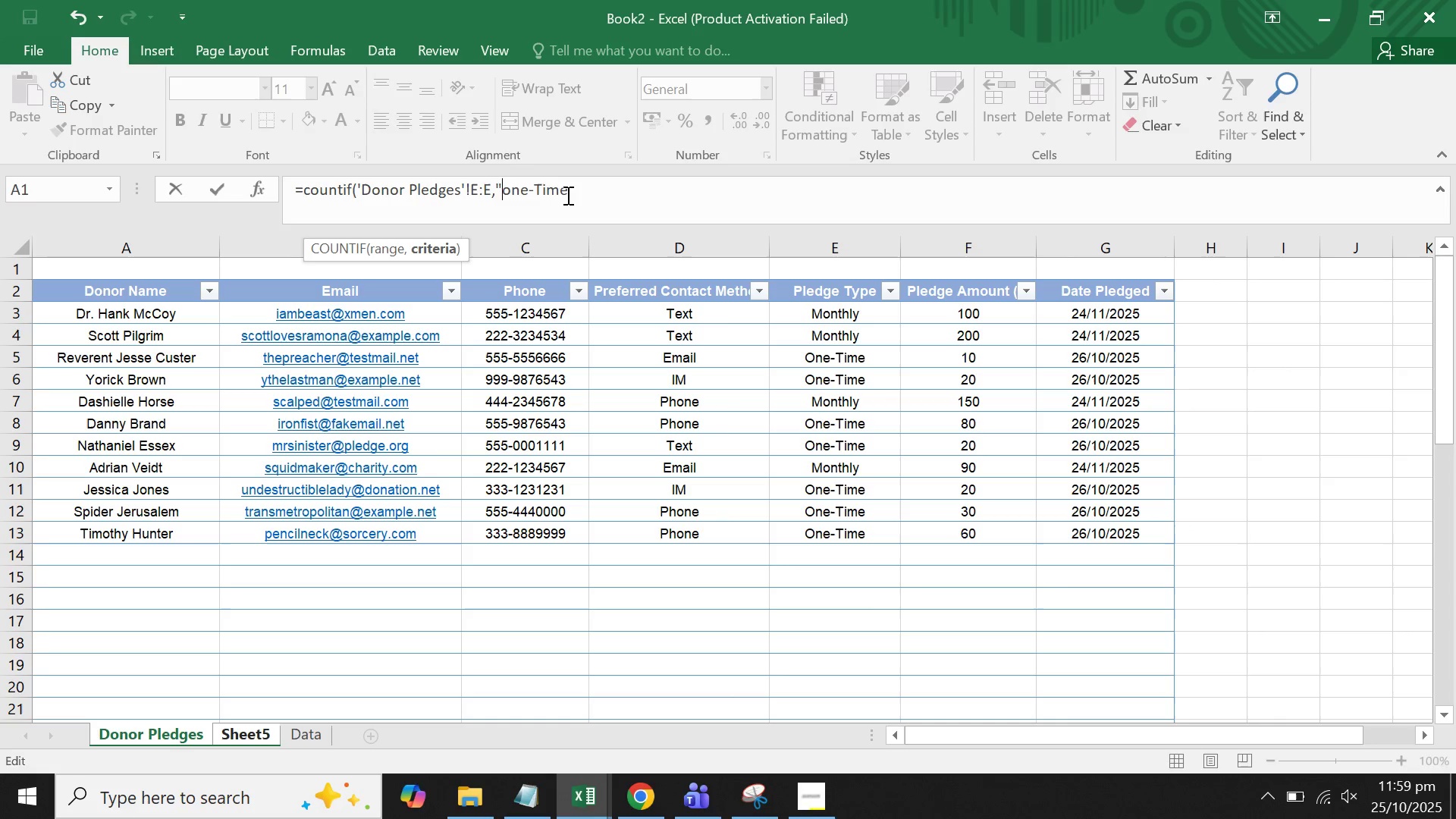 
key(ArrowRight)
 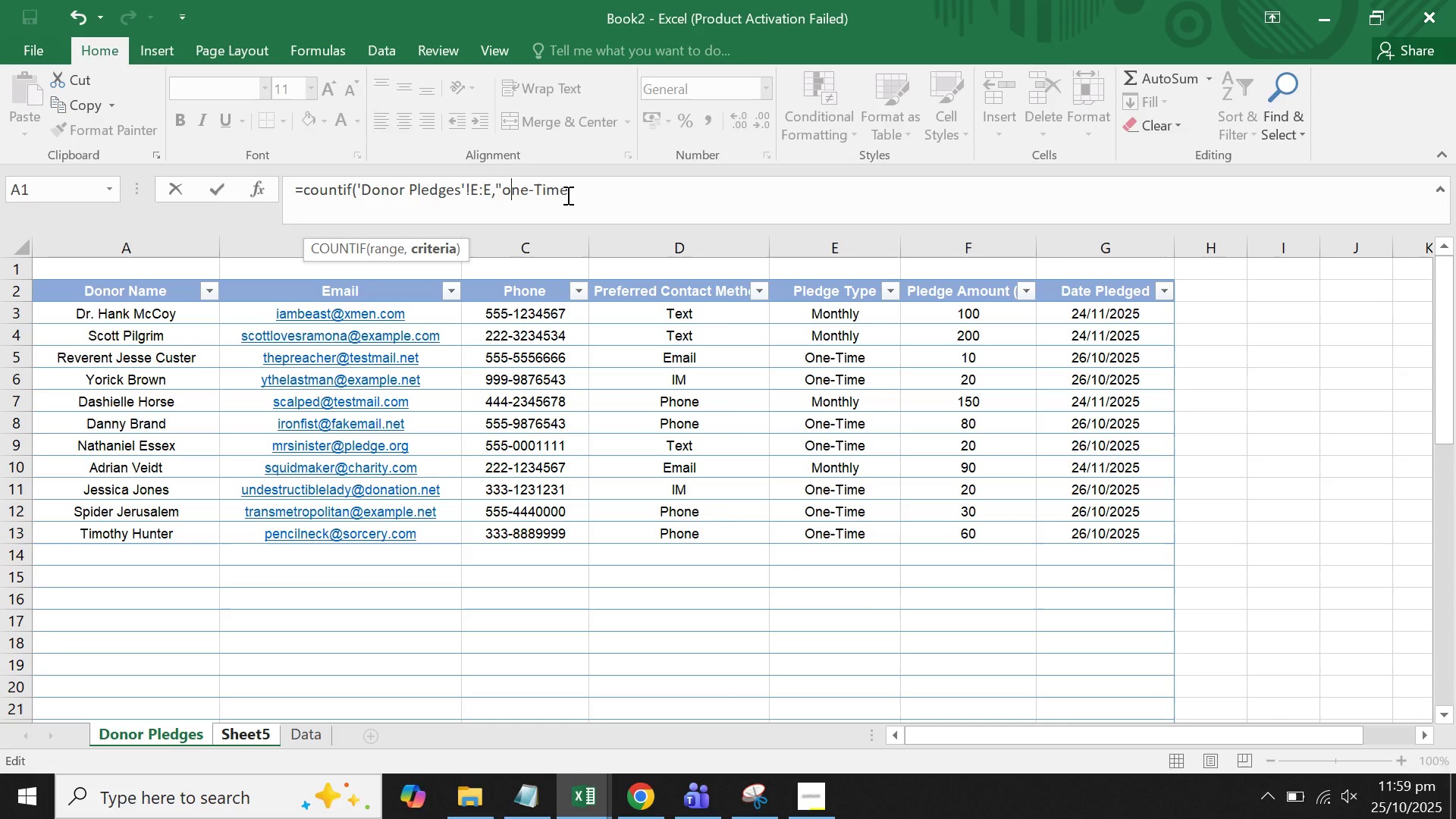 
key(Backspace)
 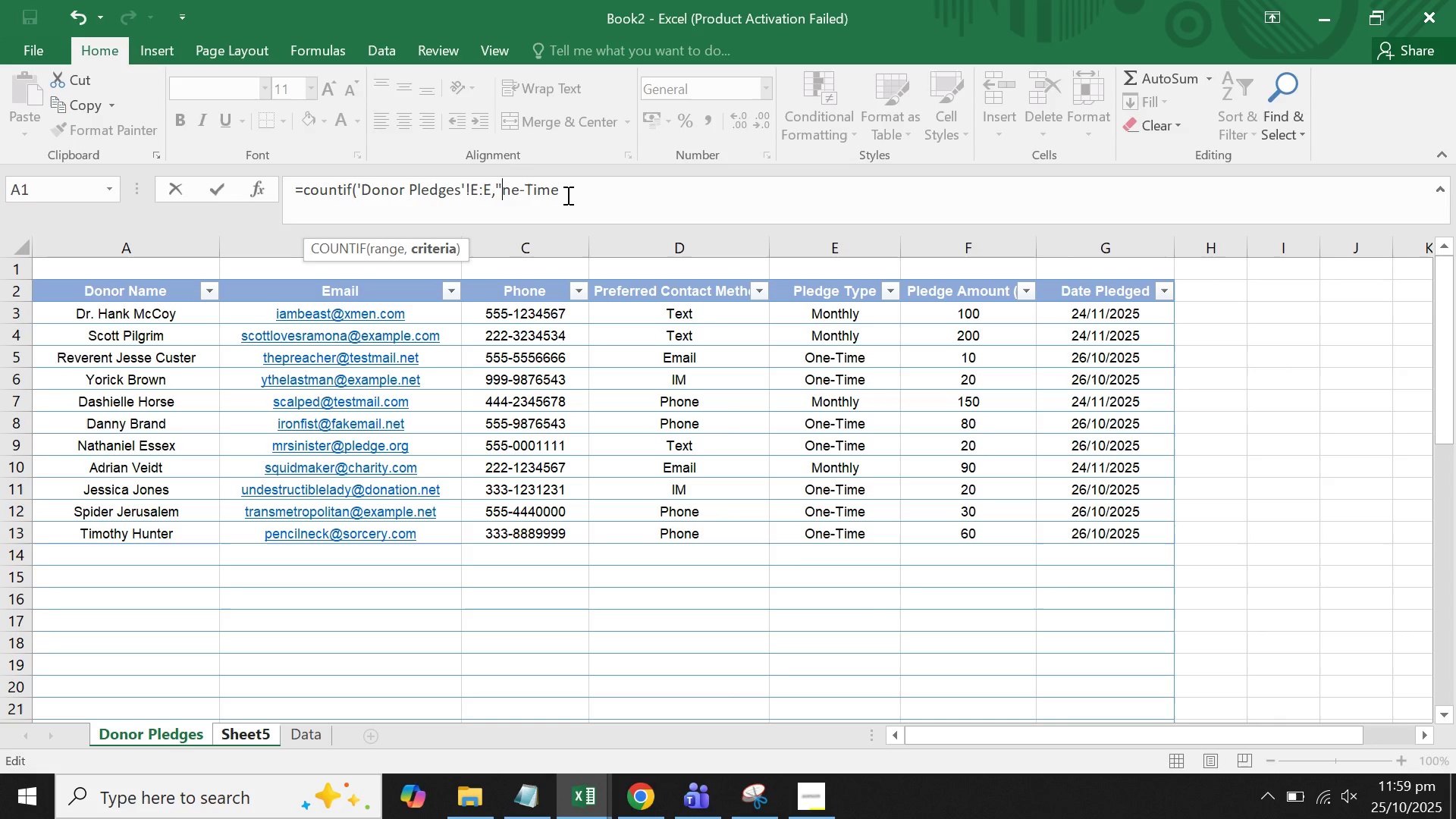 
key(Shift+ShiftLeft)
 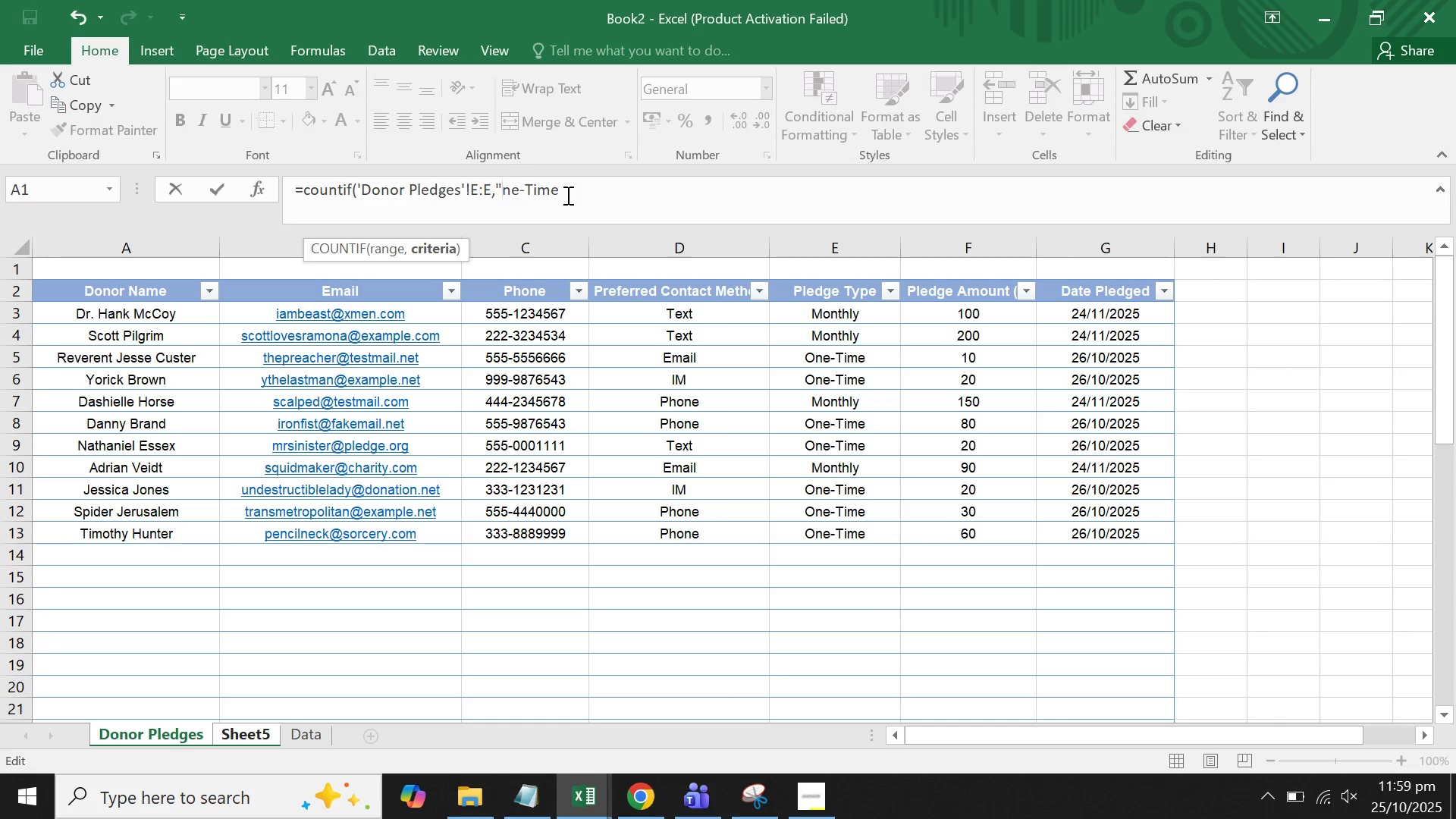 
key(Shift+O)
 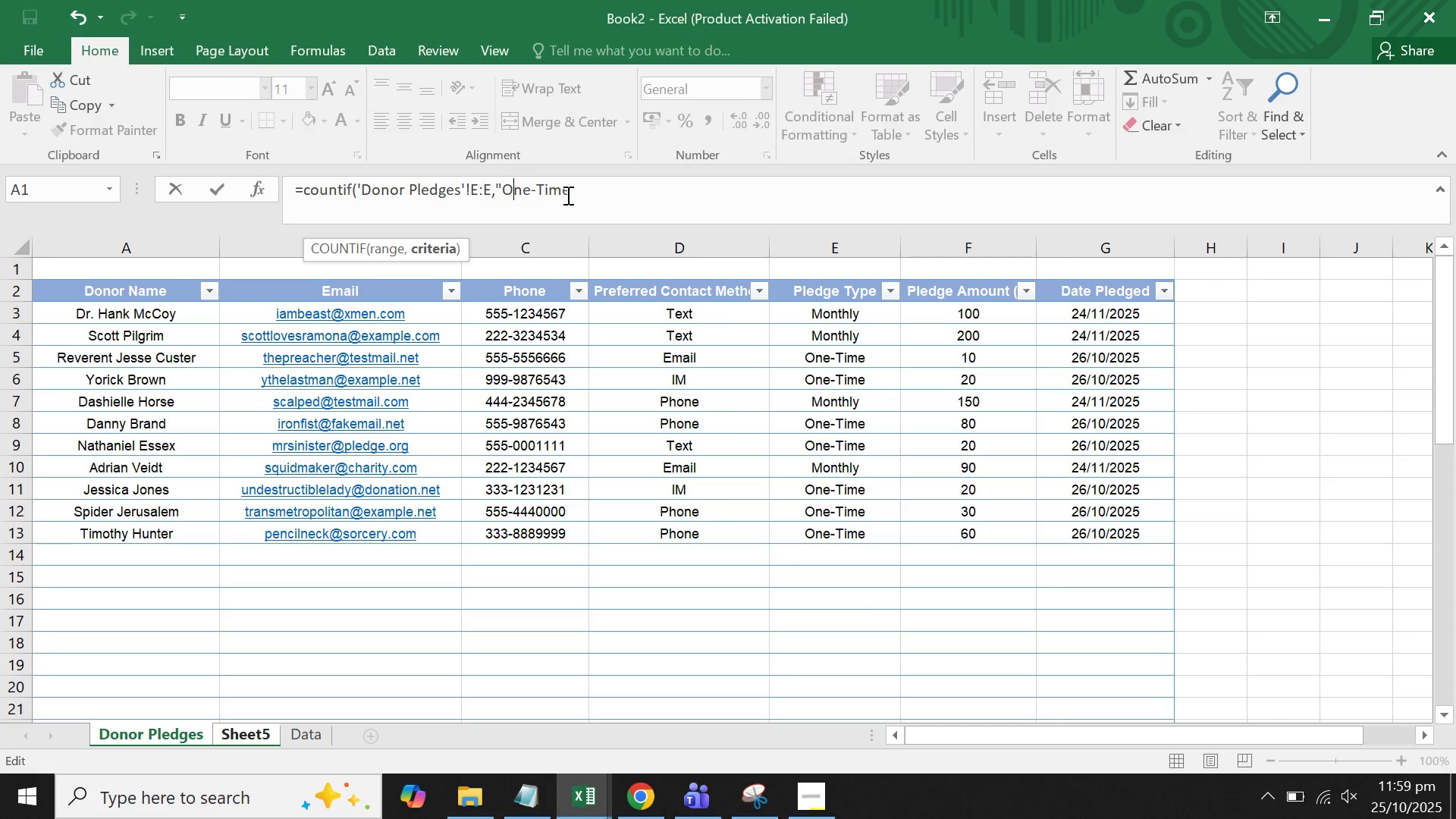 
key(Control+ArrowRight)
 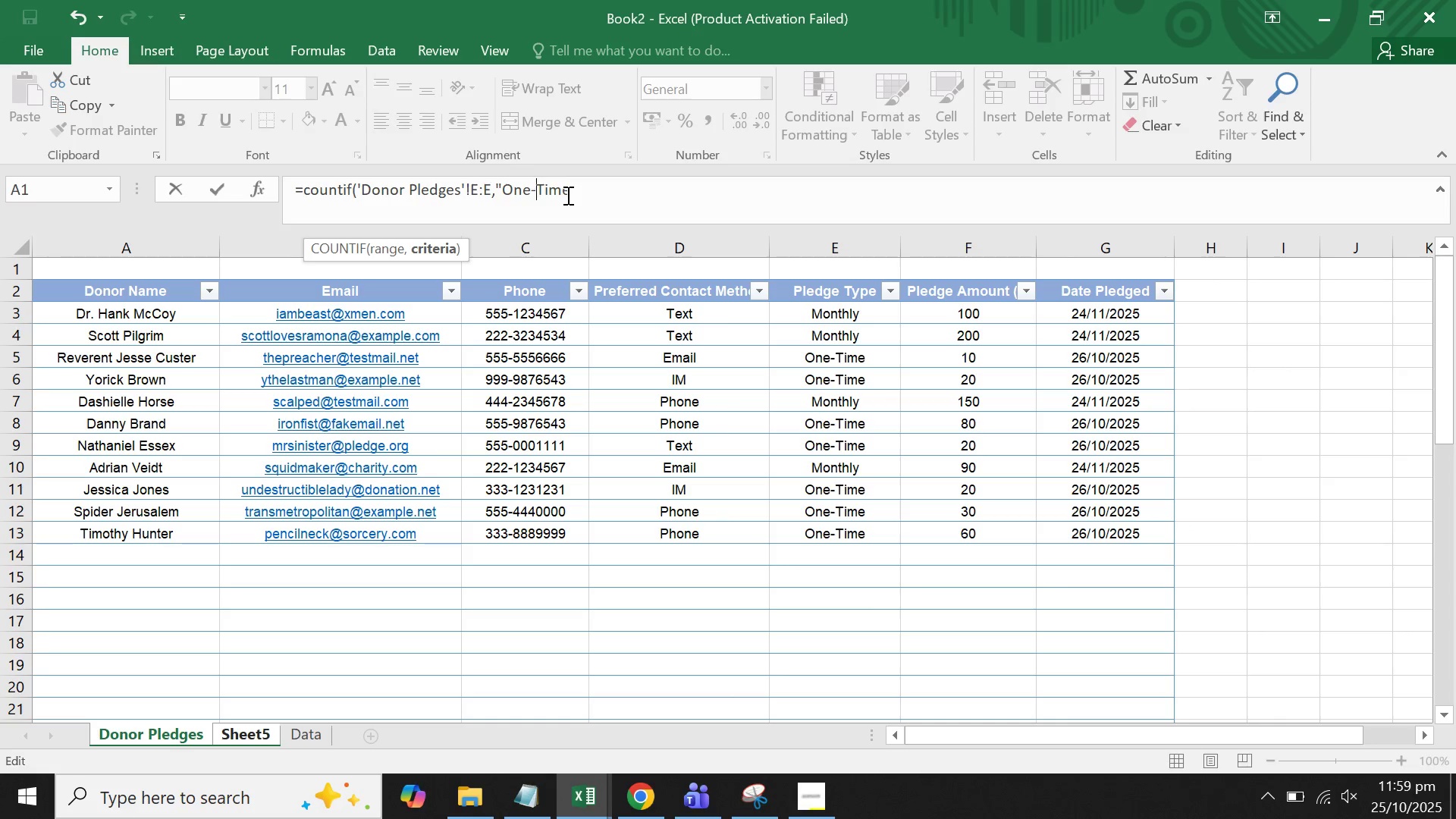 
key(Control+ArrowRight)
 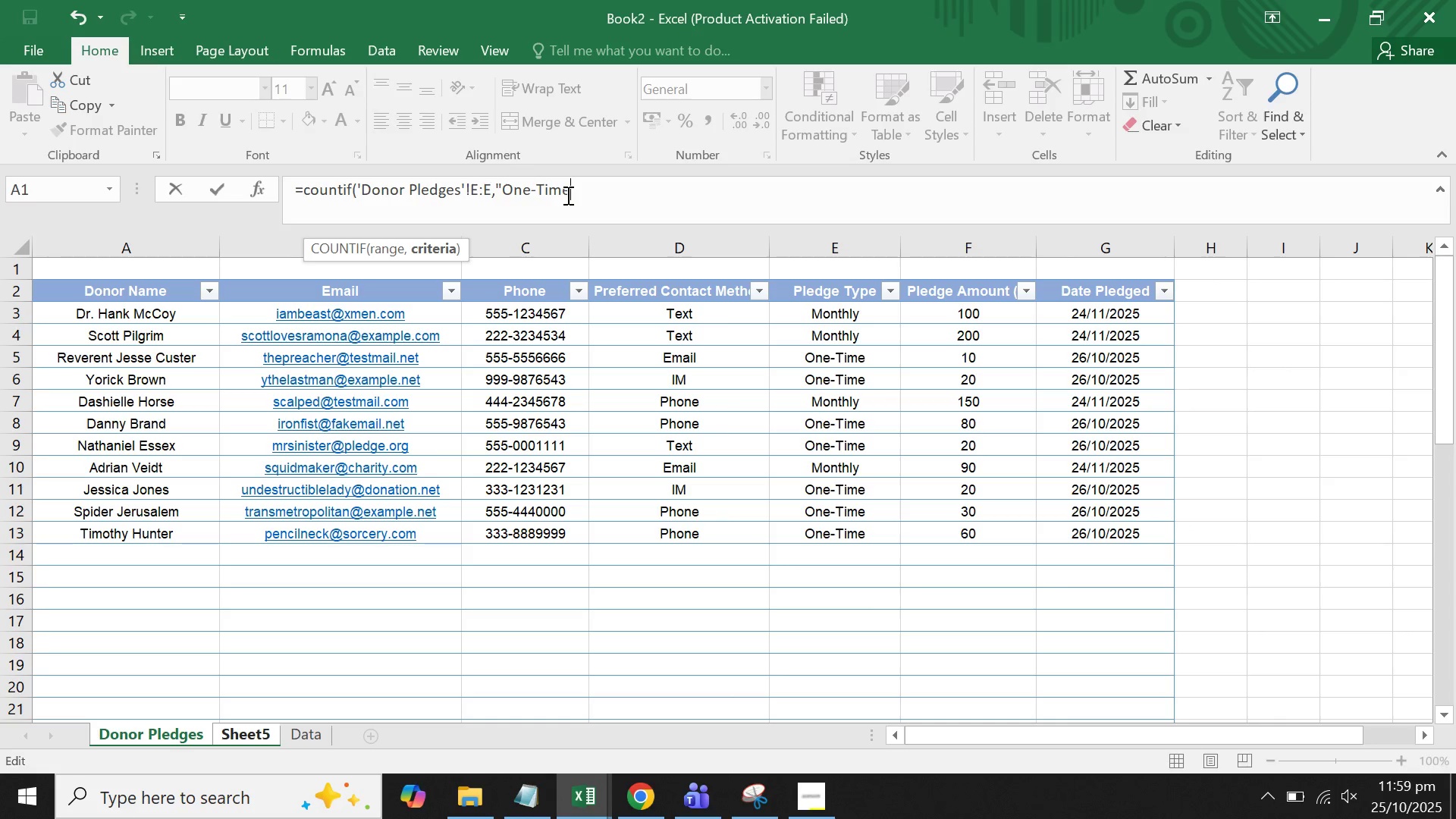 
key(Control+ArrowRight)
 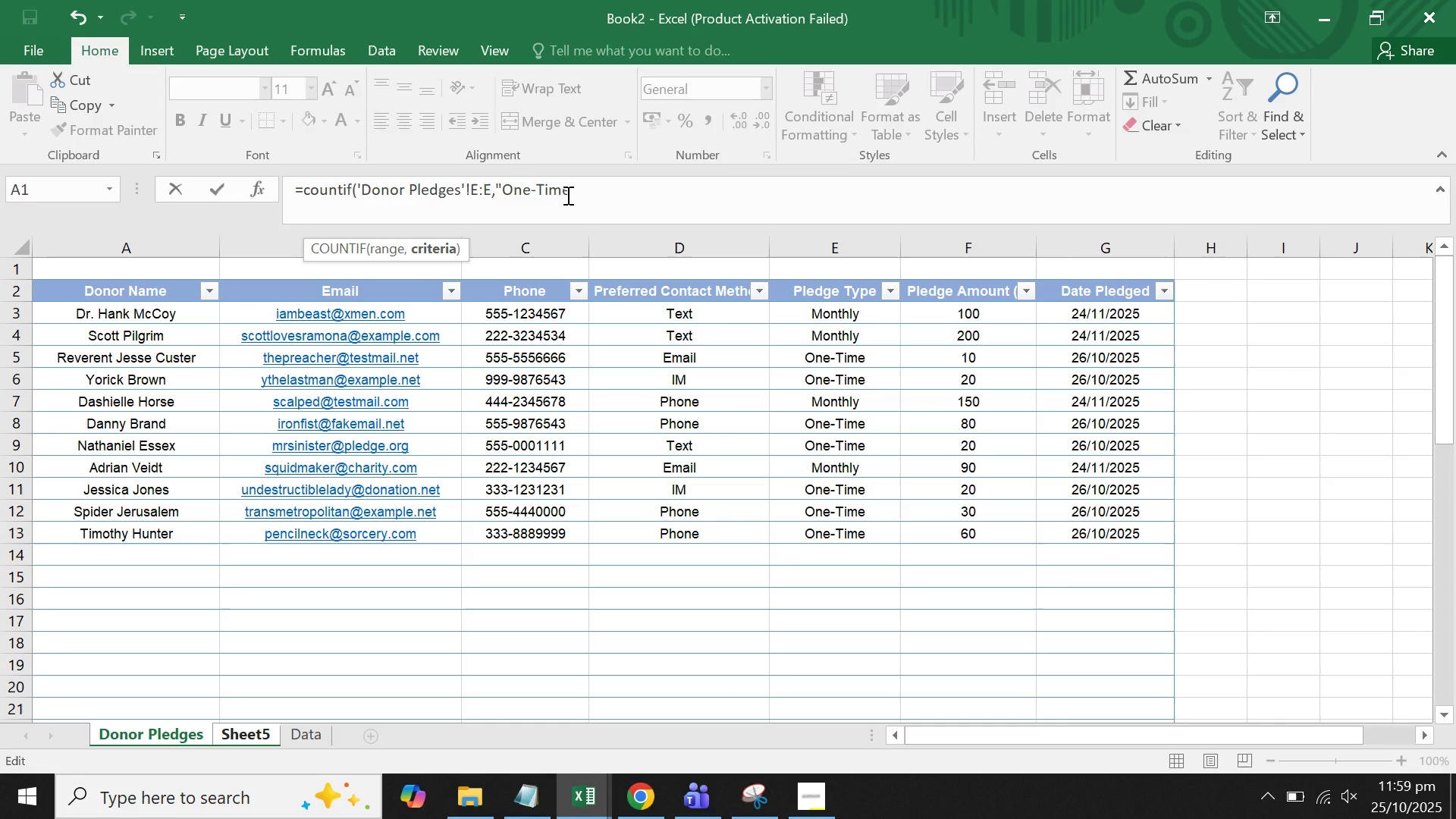 
key(Shift+Quote)
 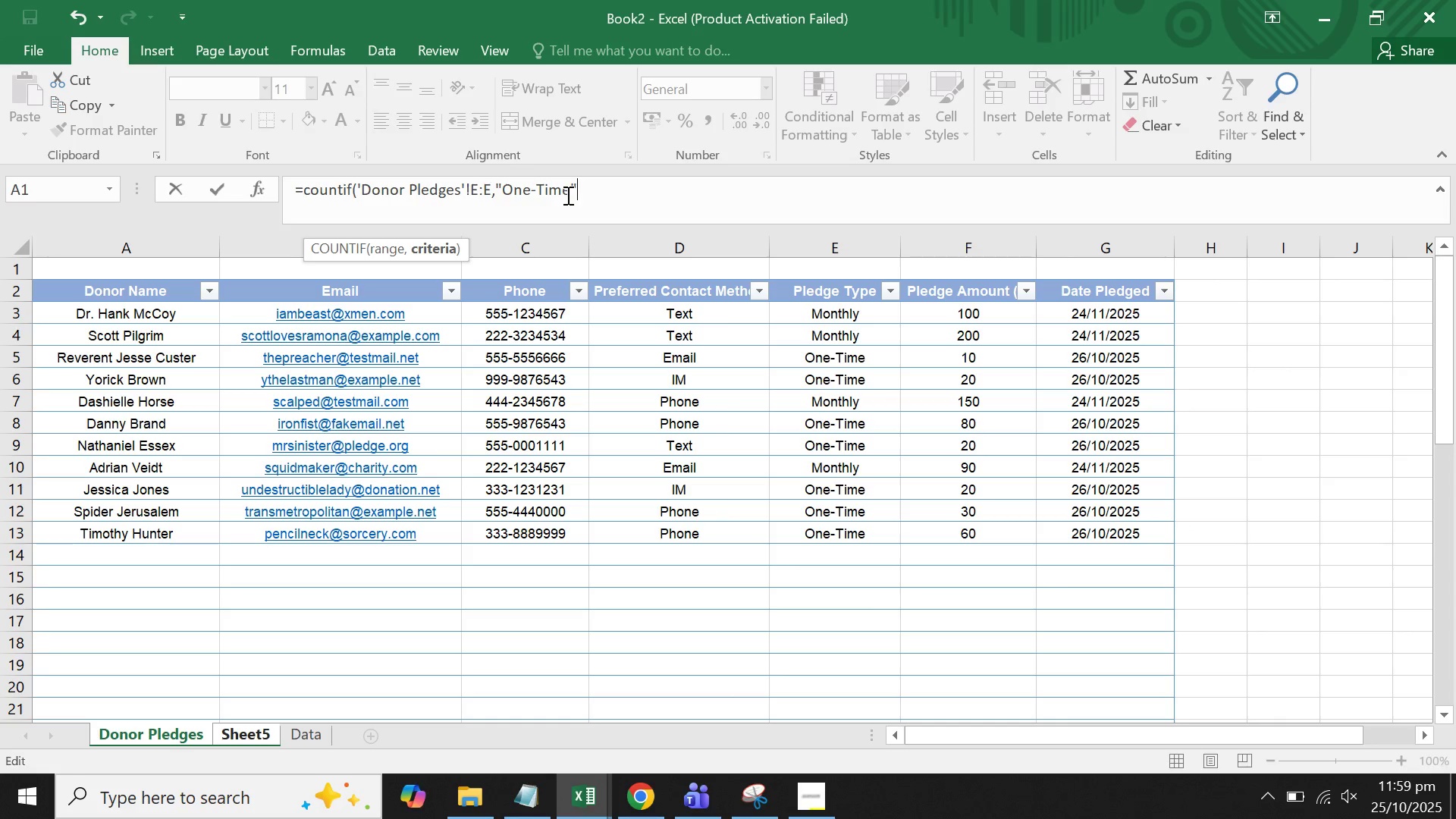 
key(Shift+ShiftLeft)
 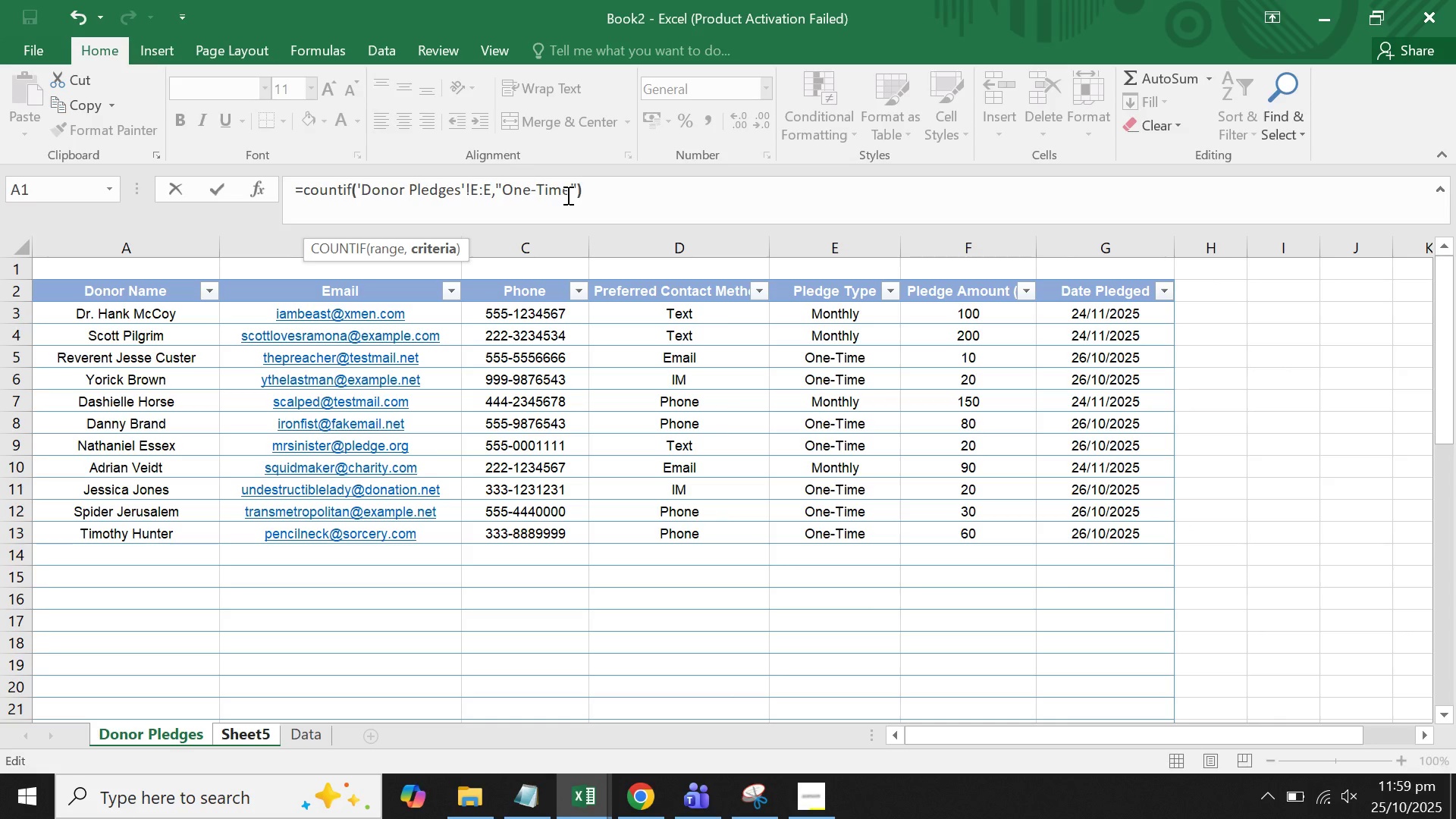 
key(Shift+0)
 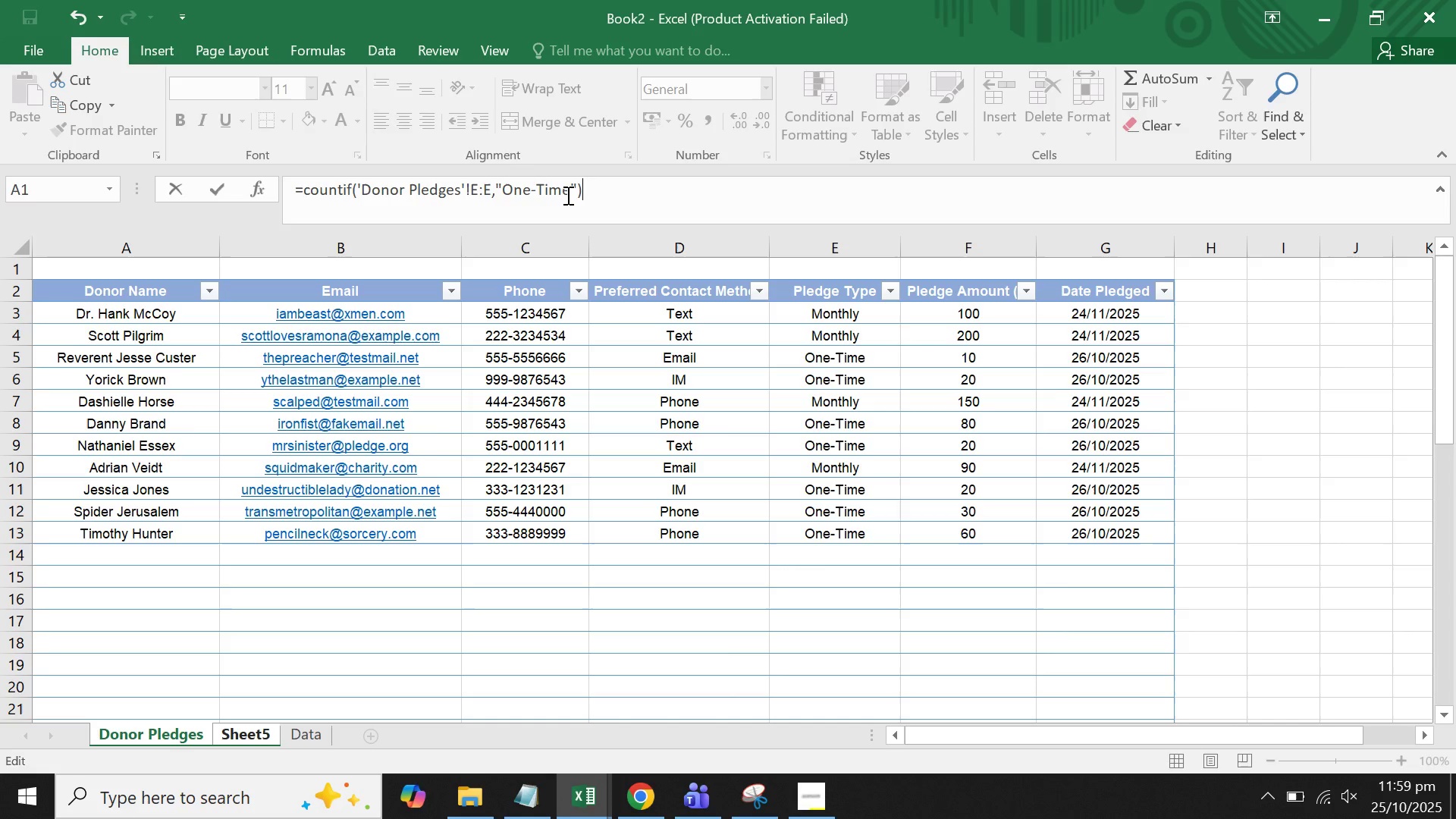 
key(Enter)
 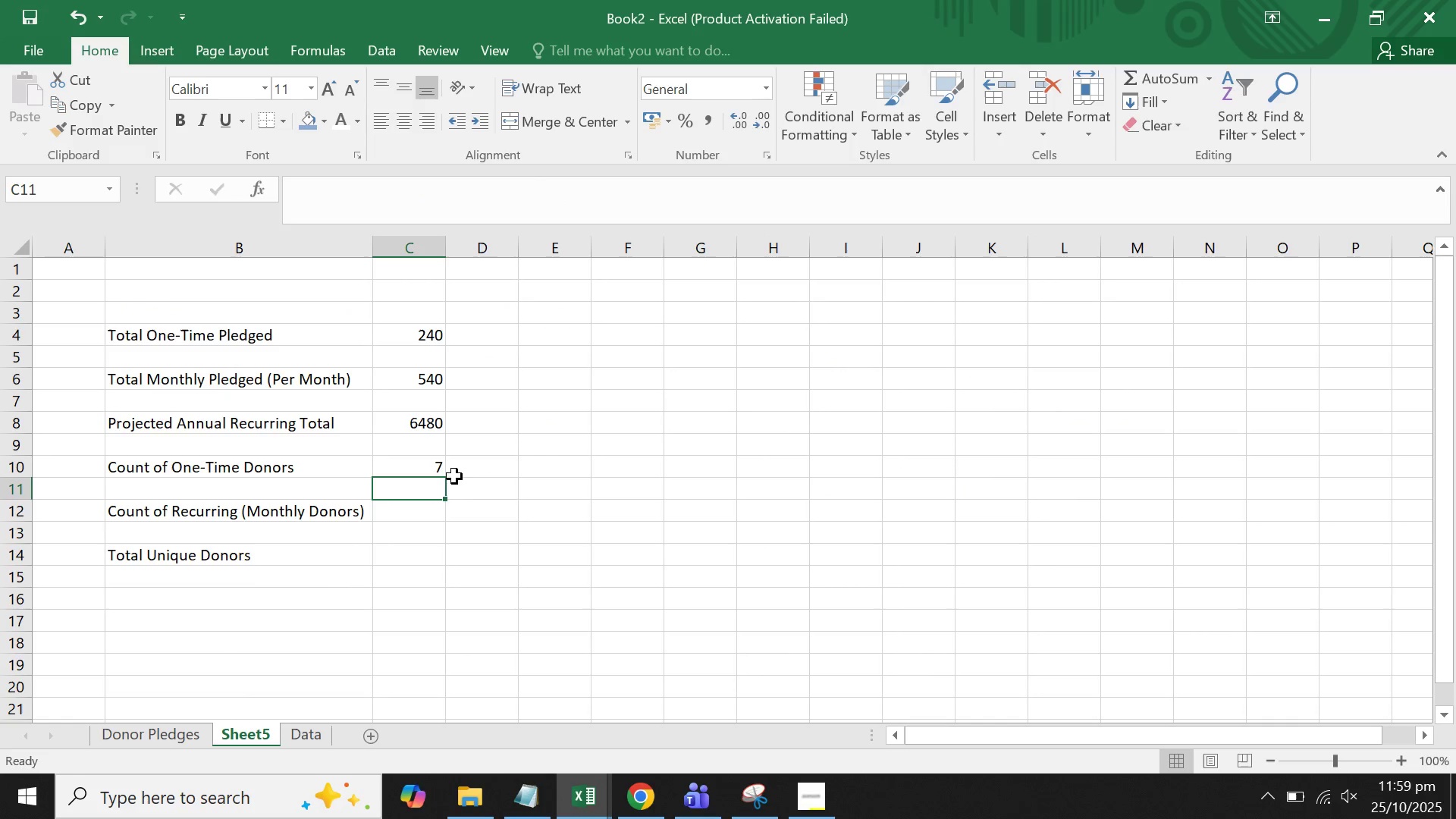 
left_click([438, 509])
 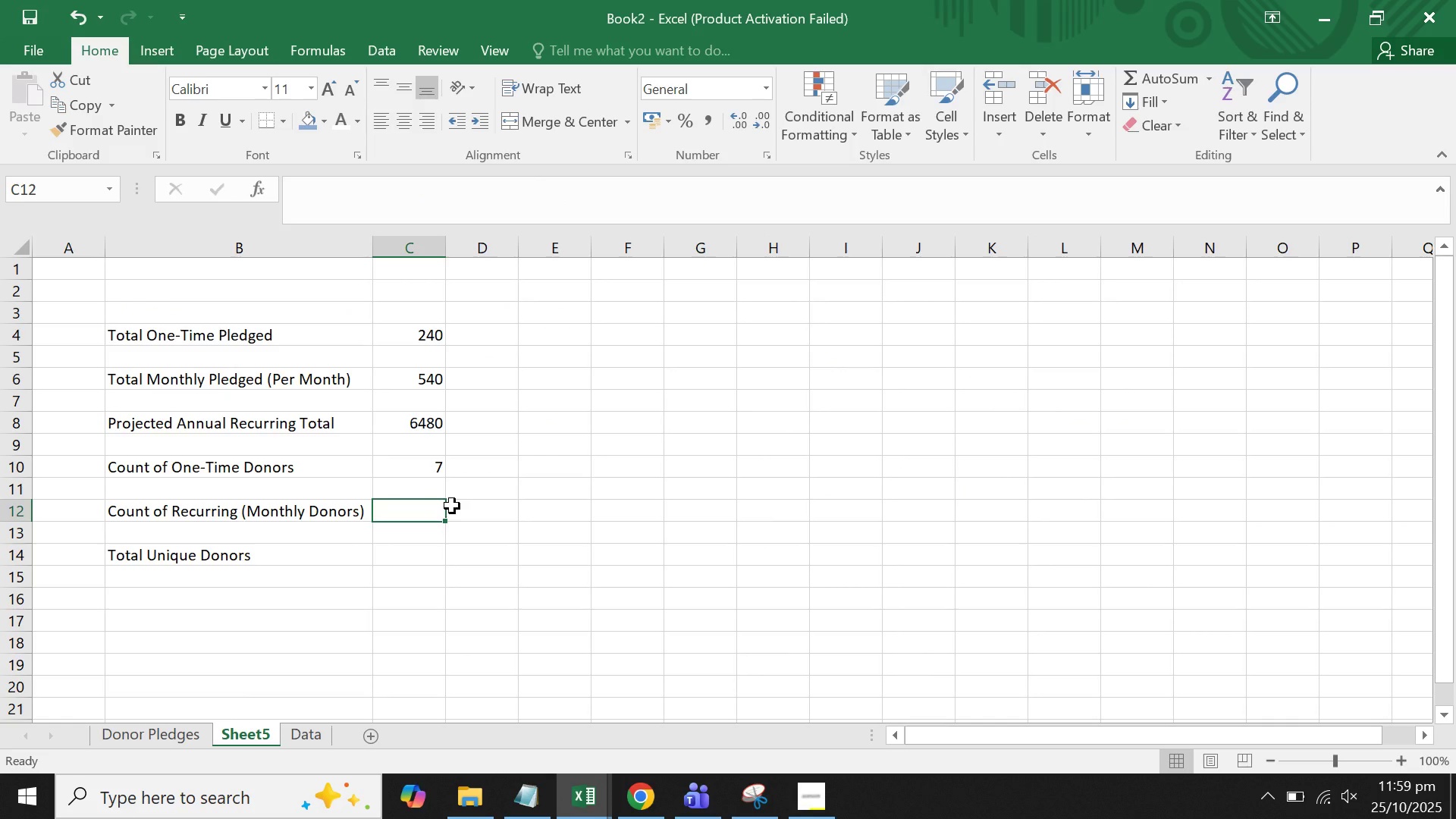 
key(Equal)
 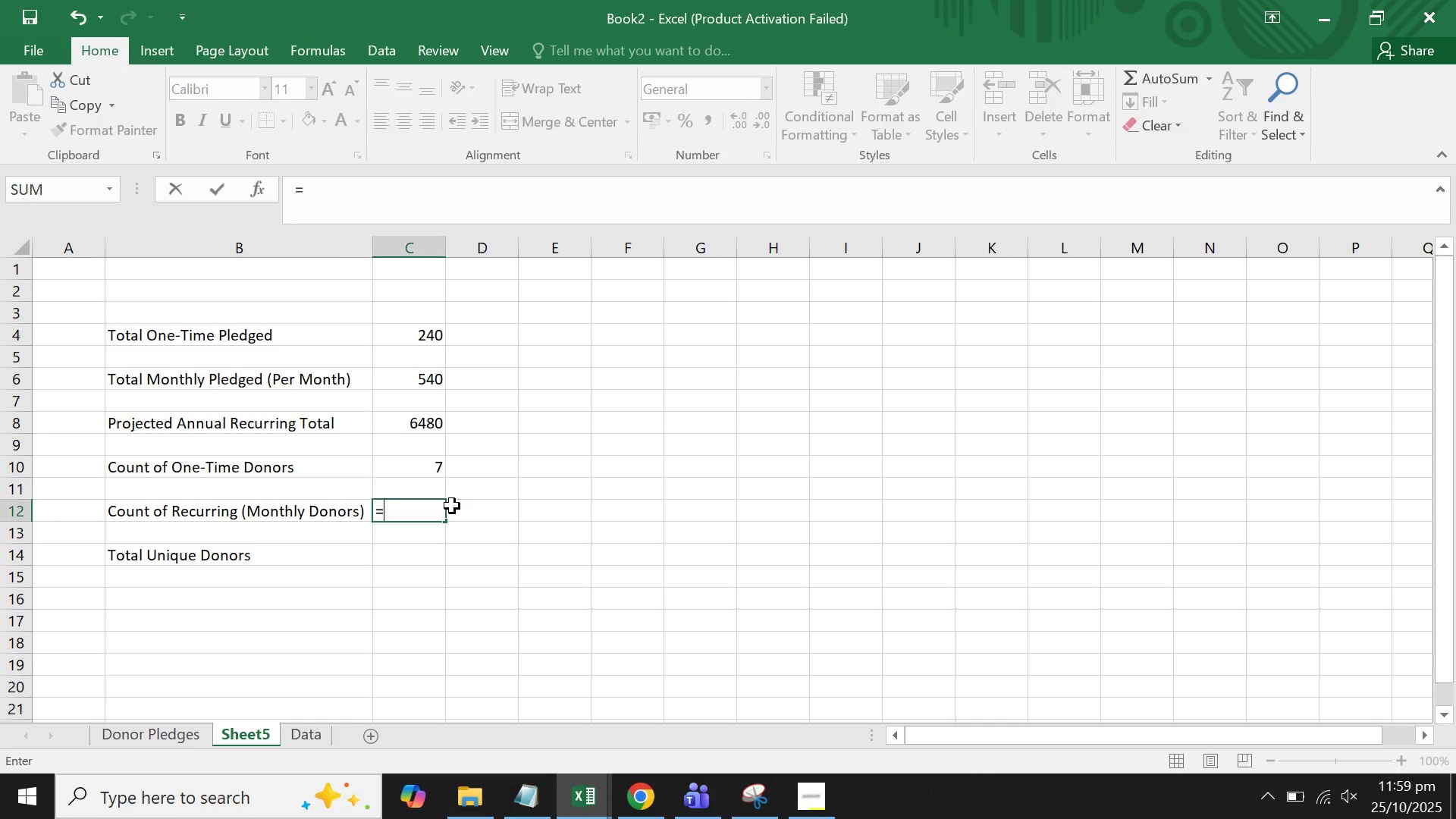 
key(Backspace)
 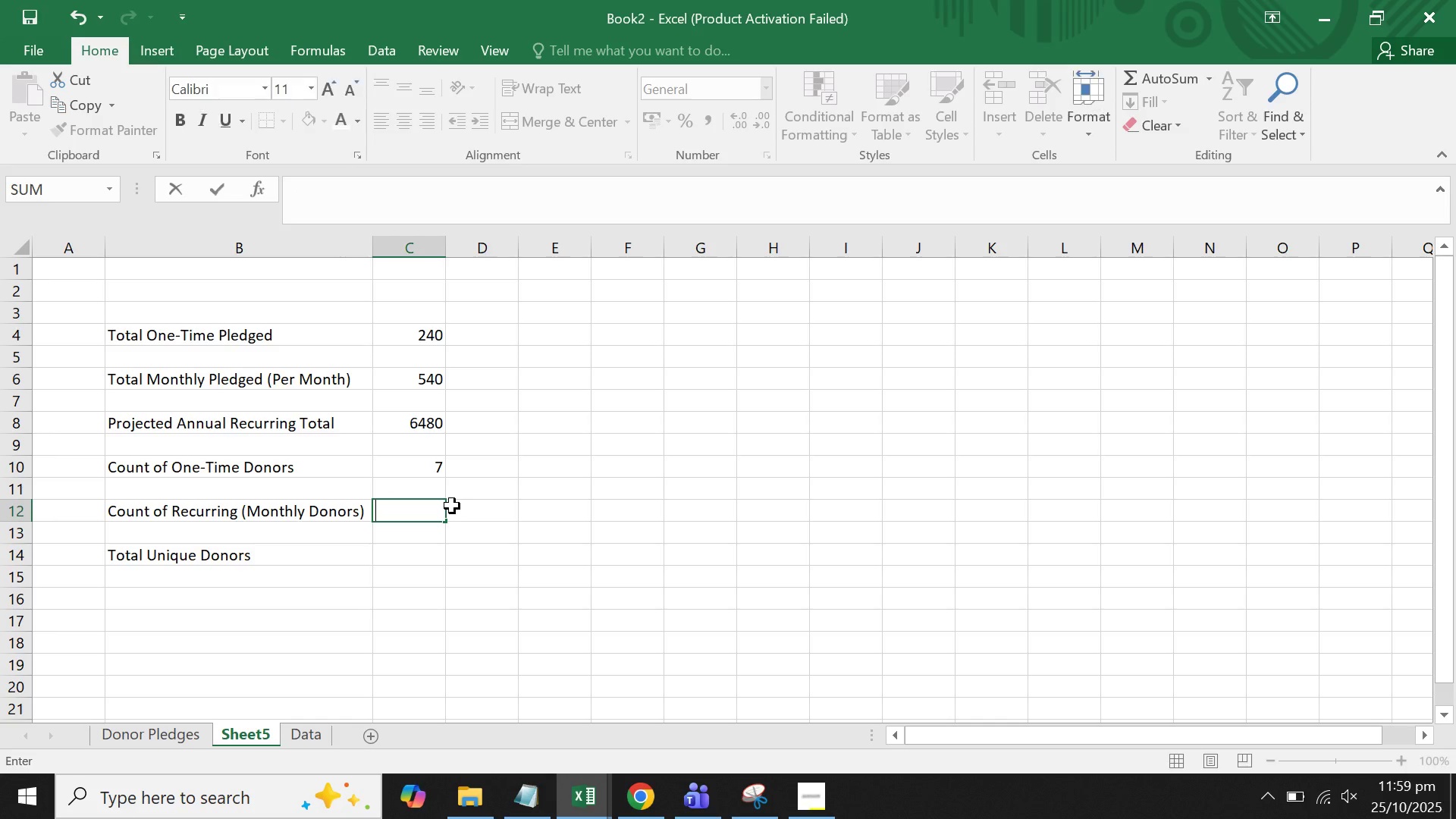 
key(Backspace)
 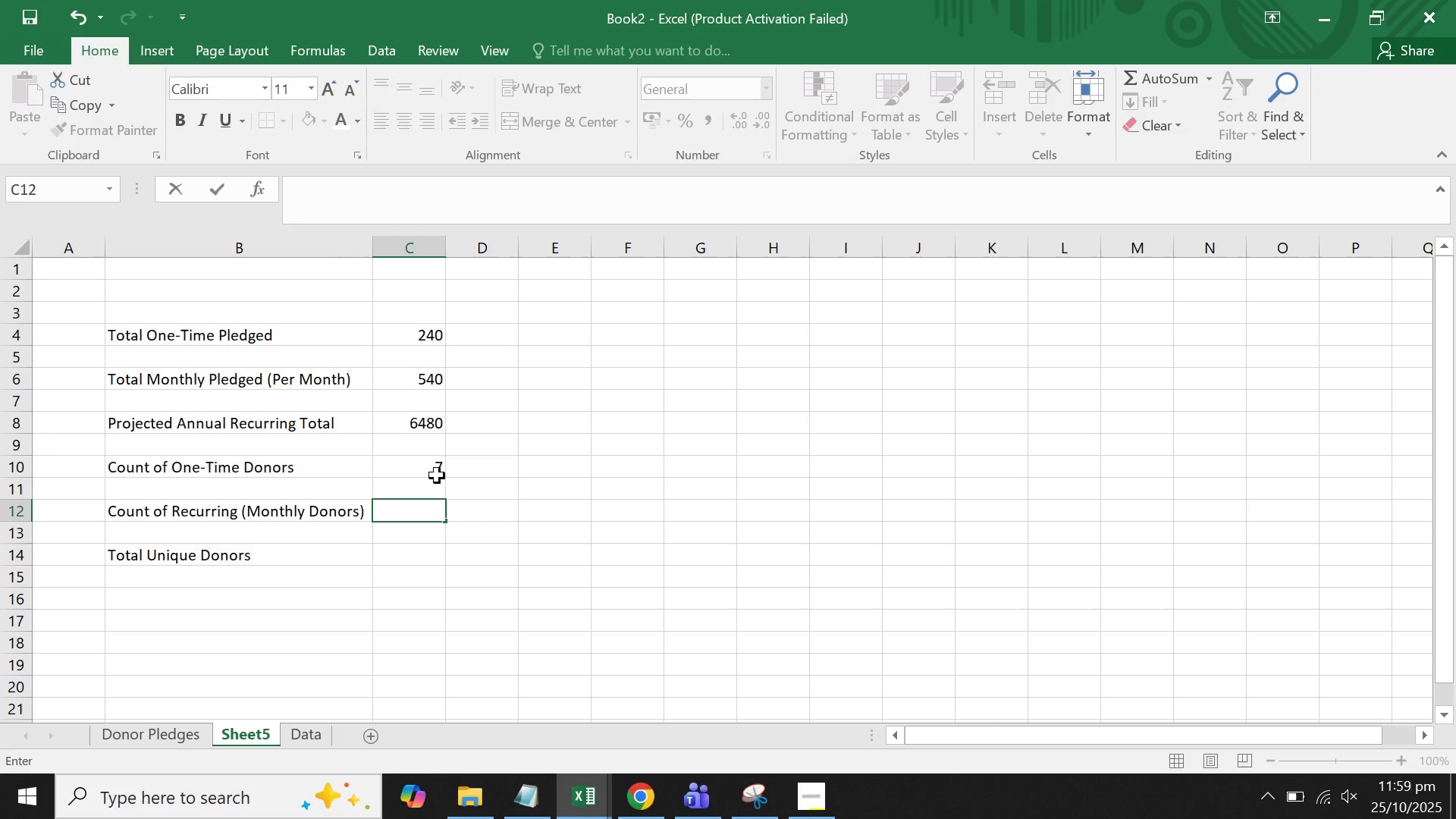 
left_click([437, 471])
 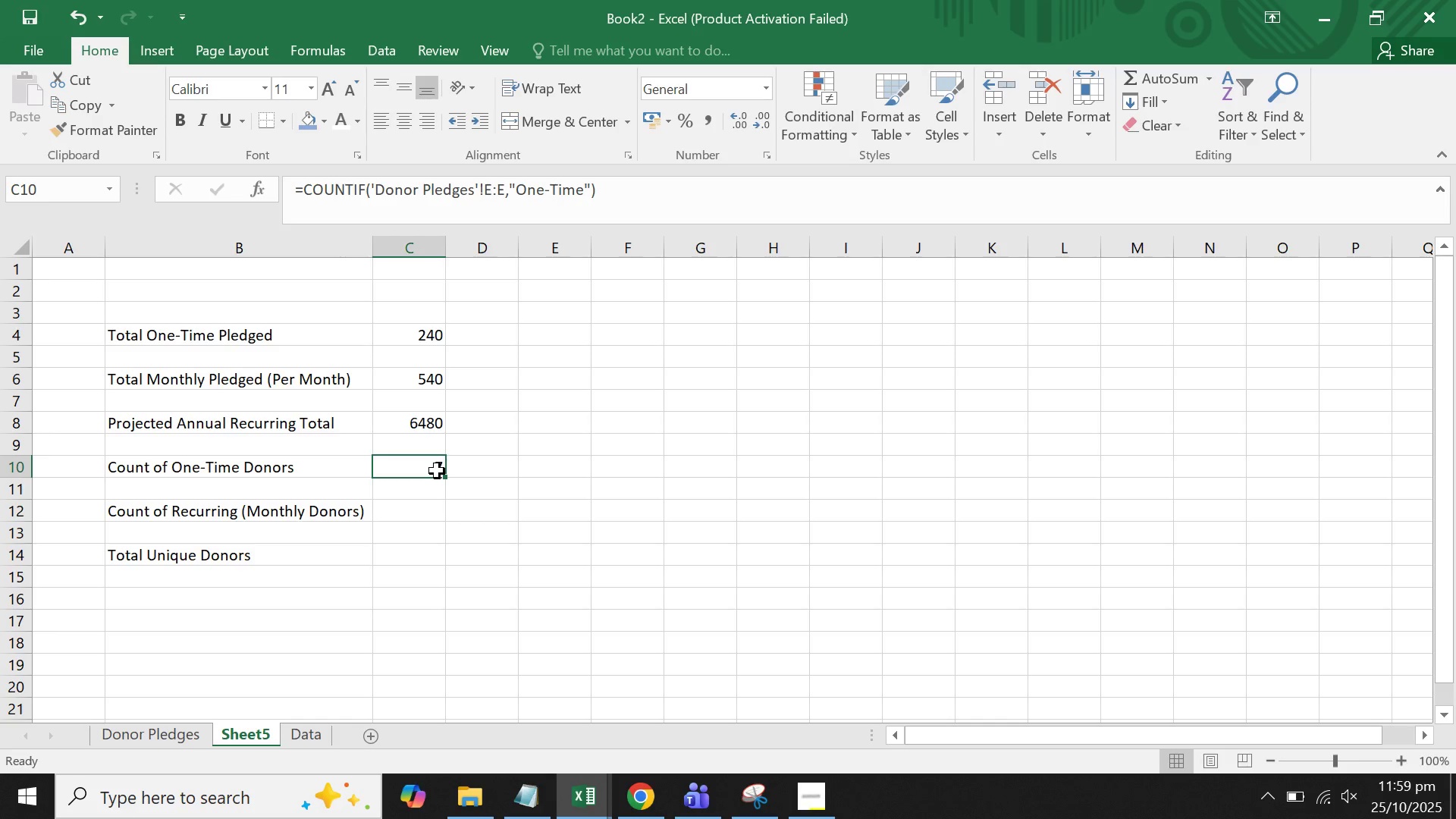 
key(Control+C)
 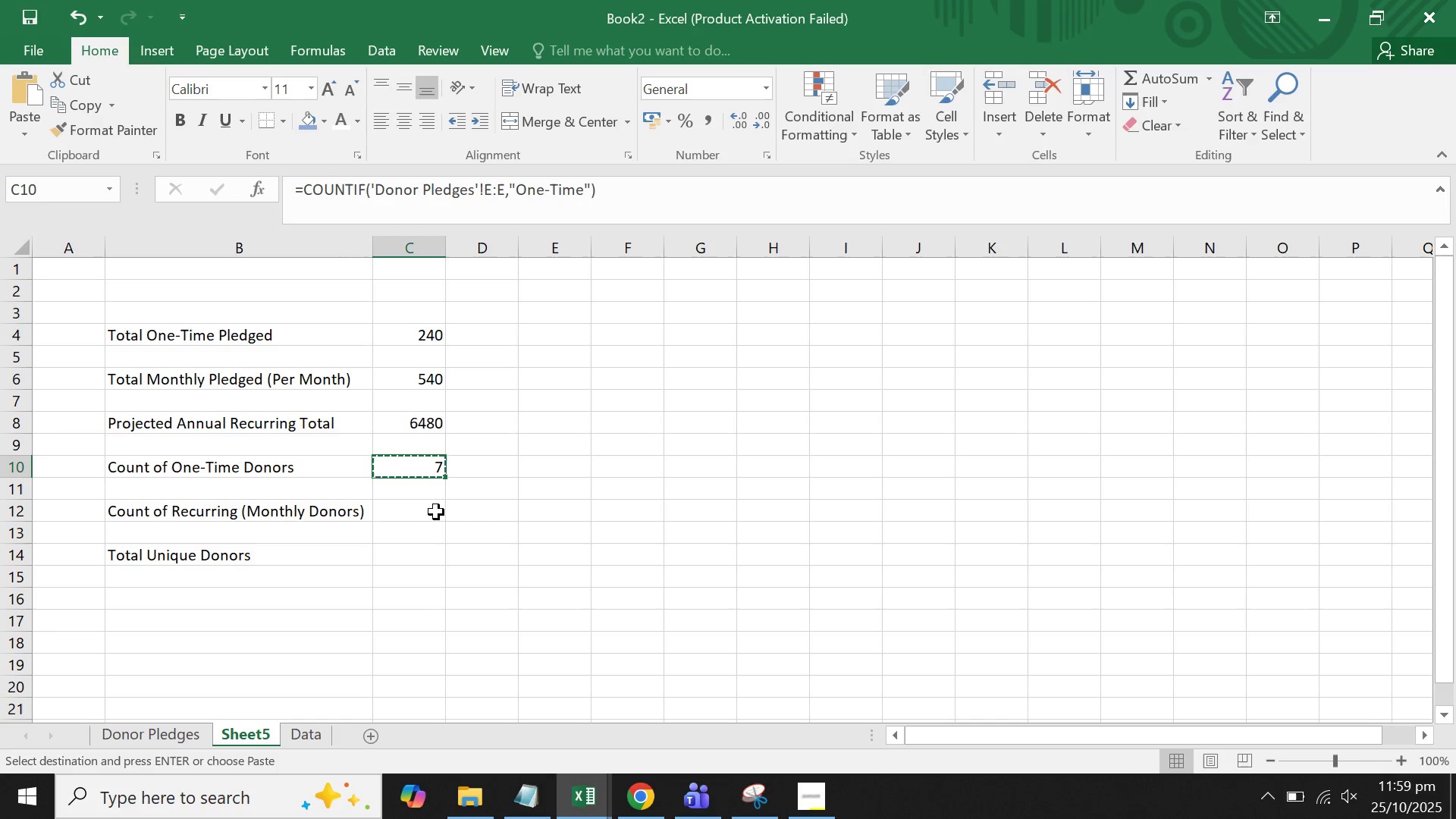 
left_click([436, 502])
 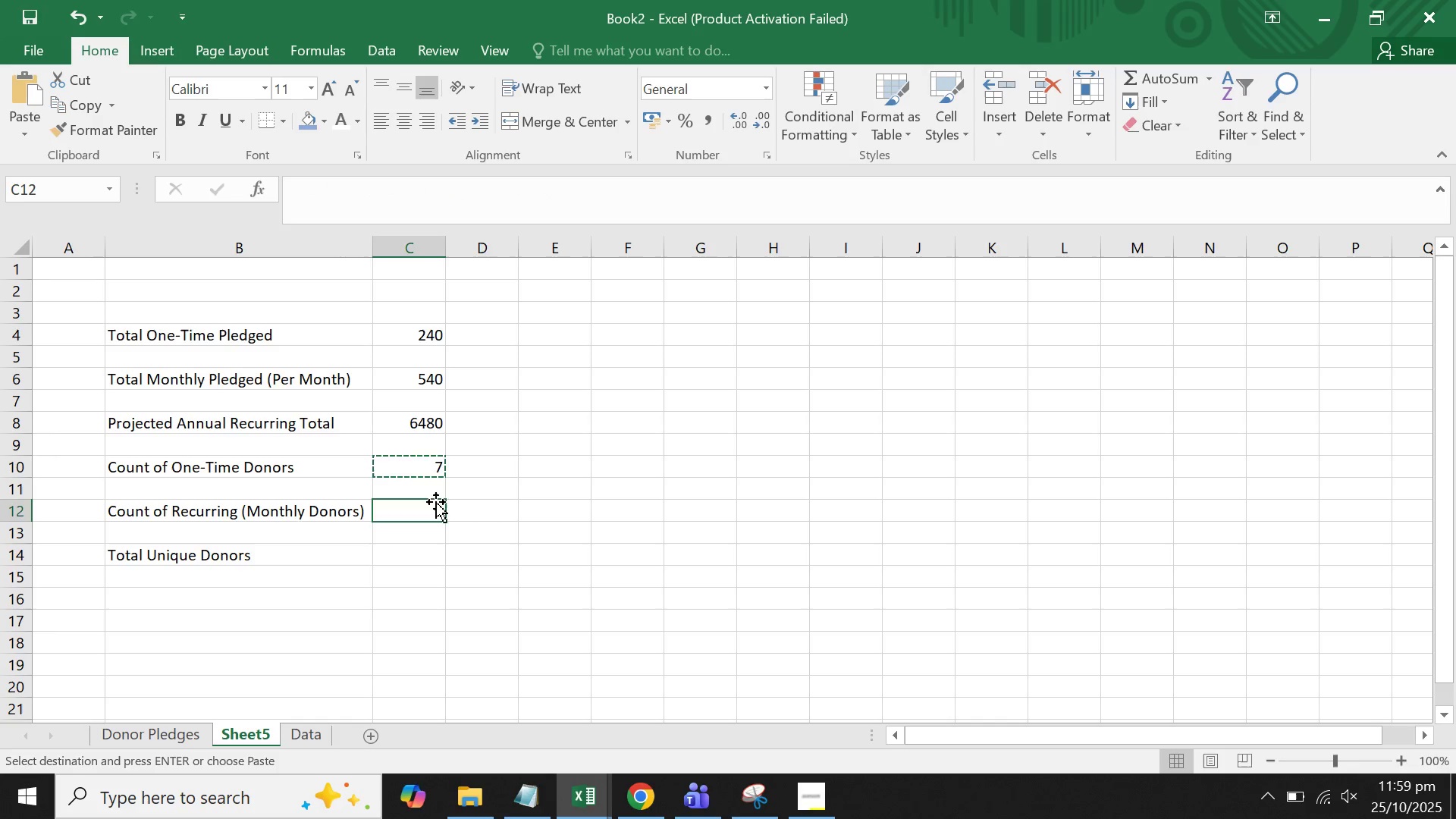 
key(Control+V)
 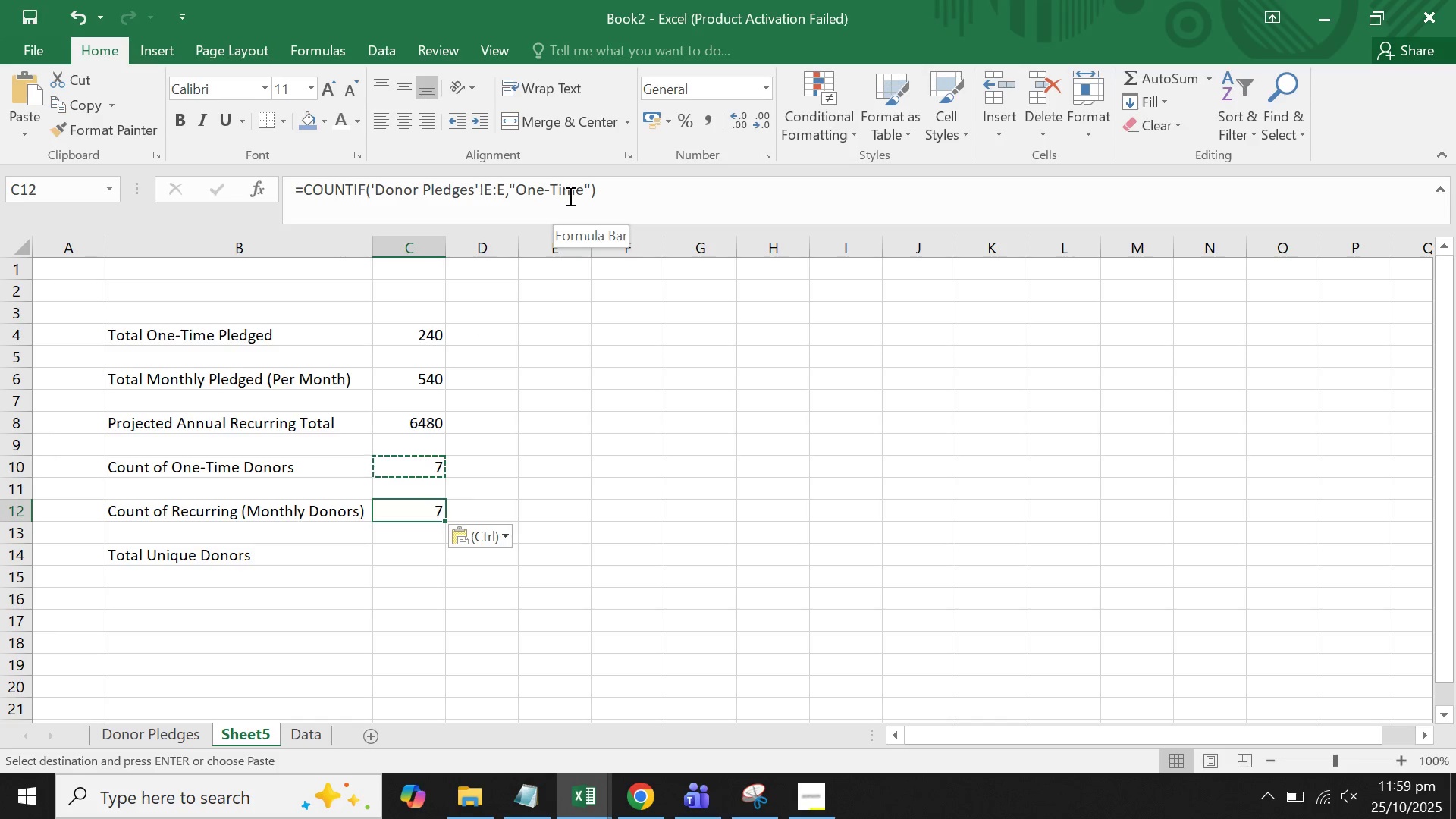 
left_click([585, 188])
 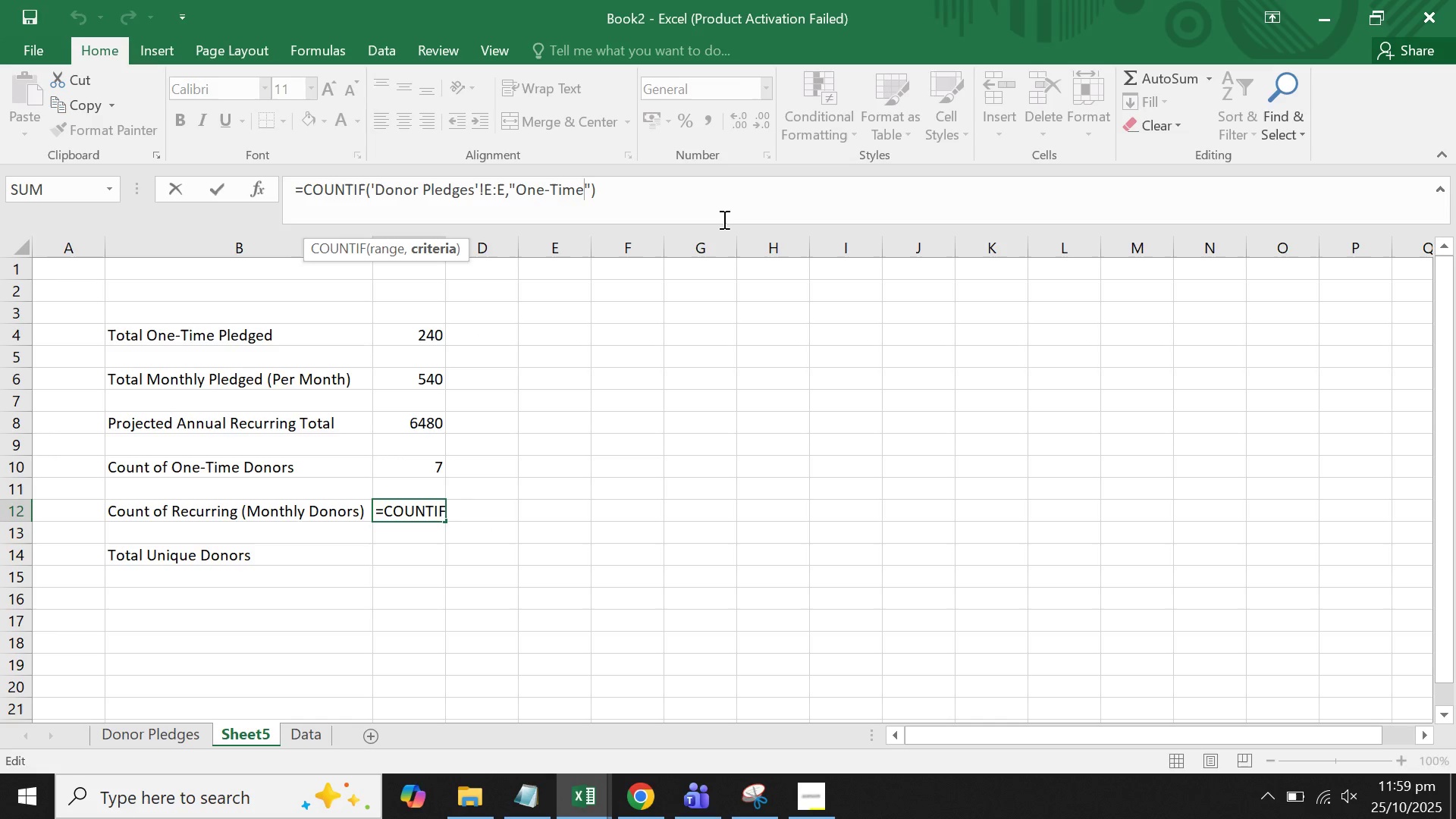 
key(Backspace)
type(\)
key(Backspace)
key(Backspace)
key(Backspace)
key(Backspace)
key(Backspace)
key(Backspace)
key(Backspace)
key(Backspace)
type(Monthly)
 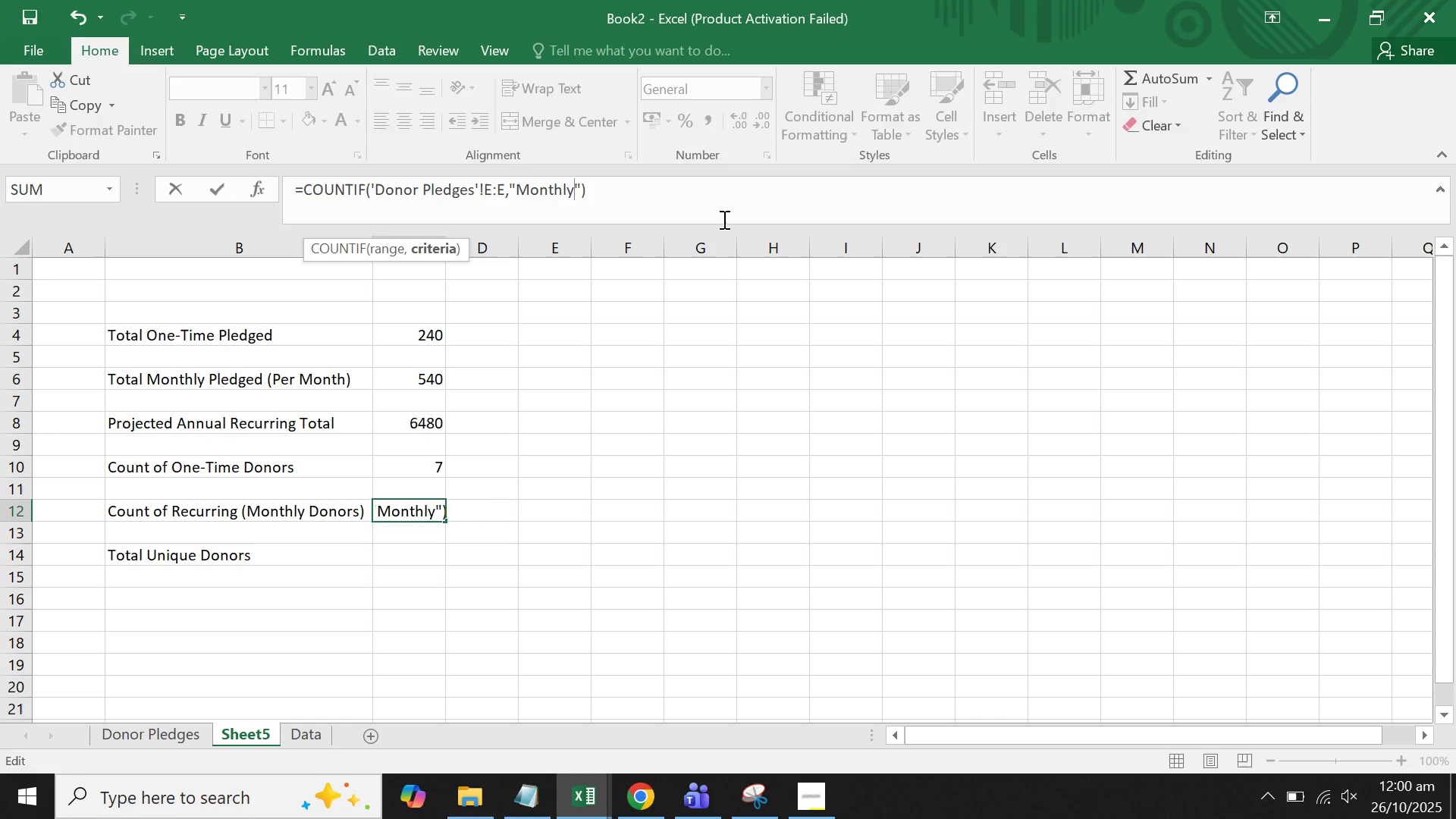 
key(Enter)
 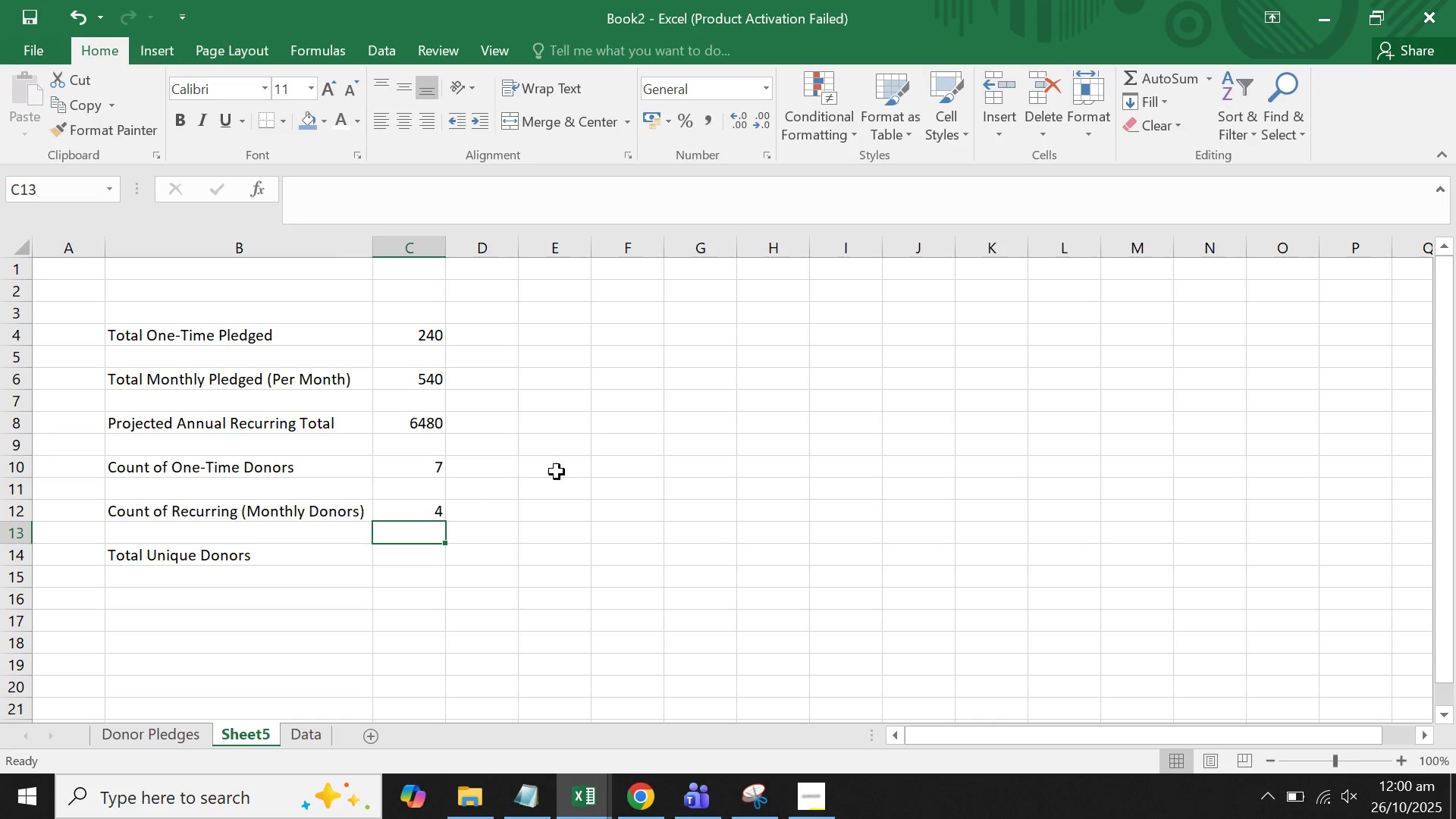 
left_click([433, 544])
 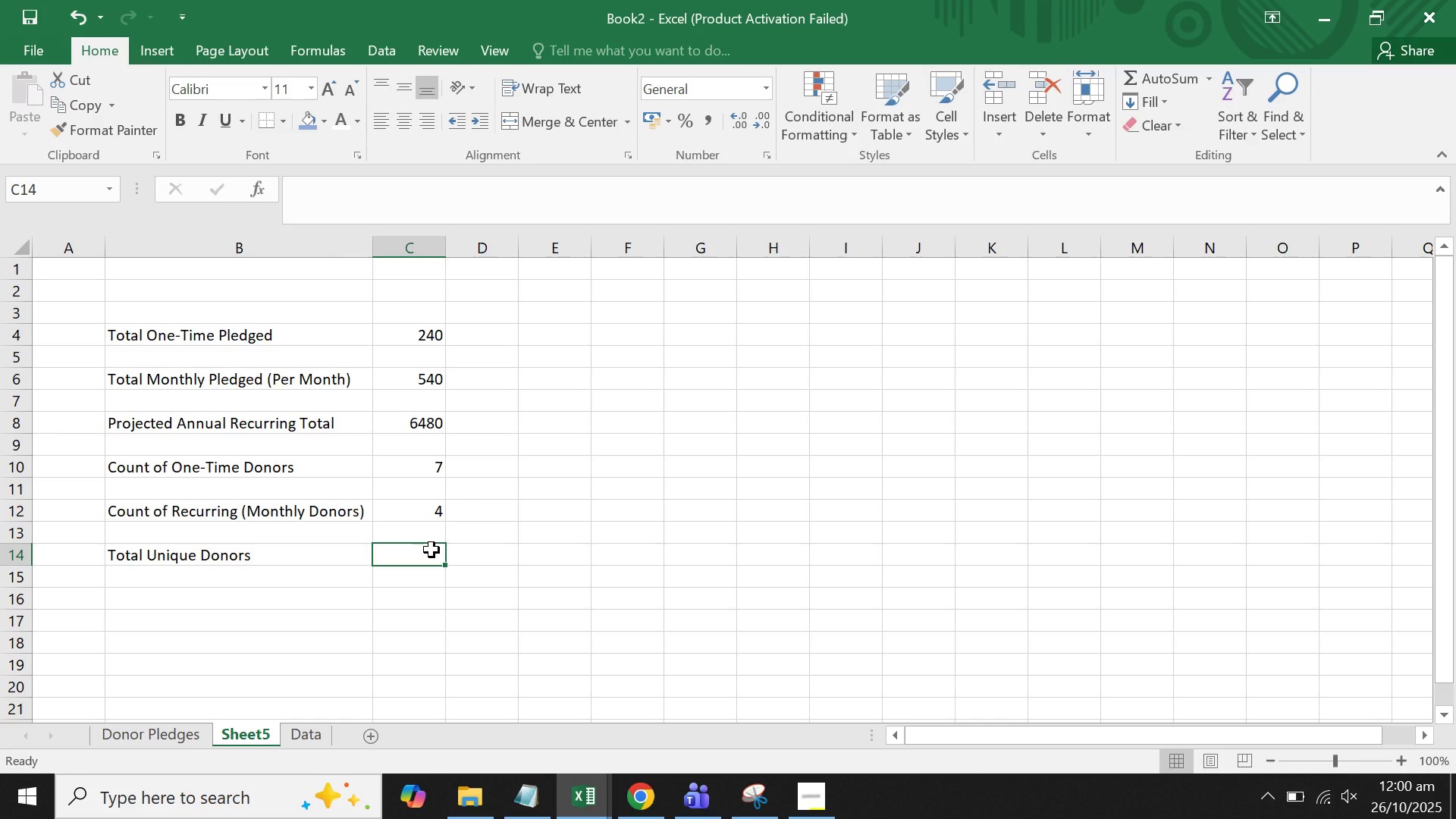 
wait(12.17)
 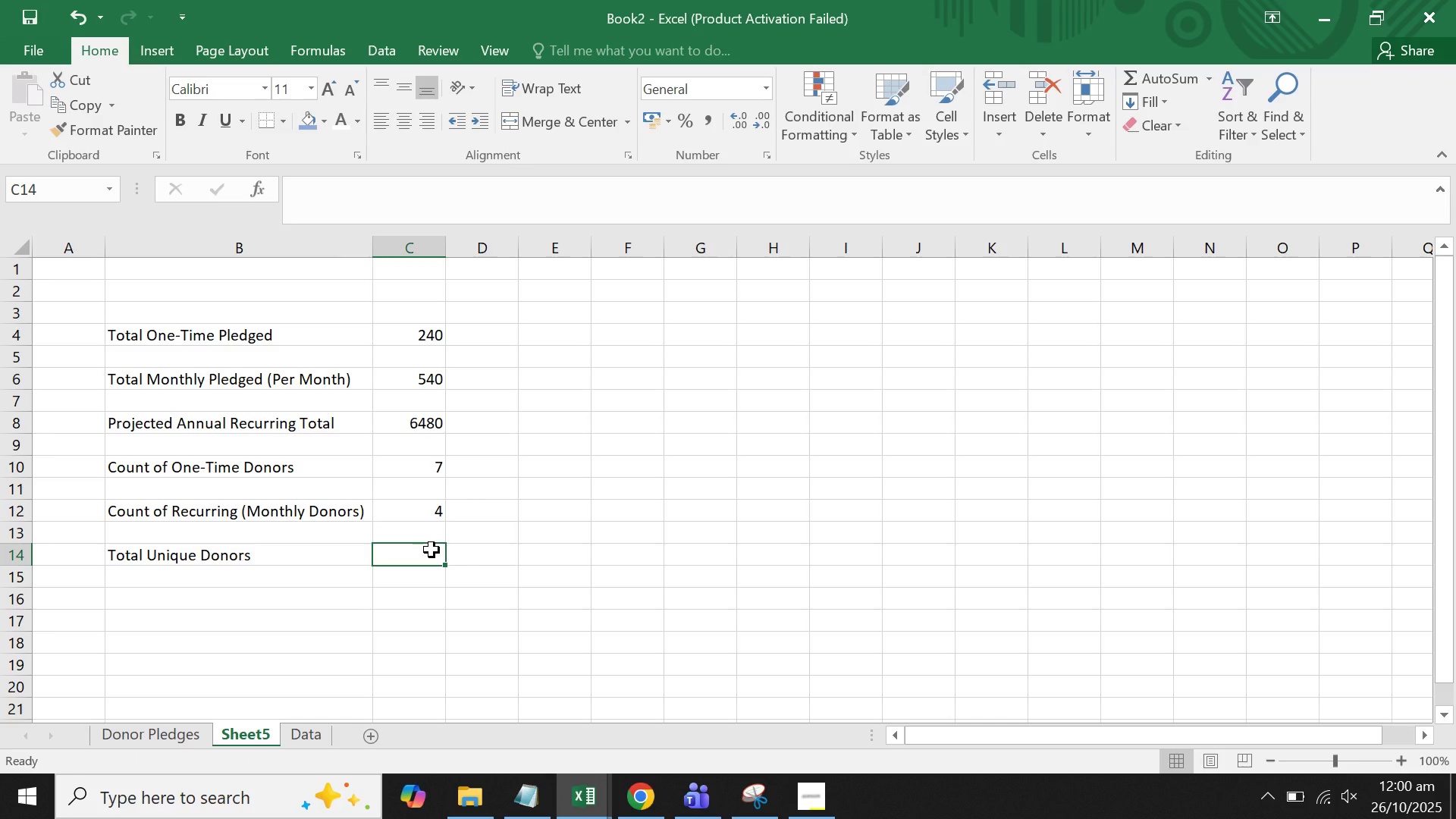 
type(=countA()
 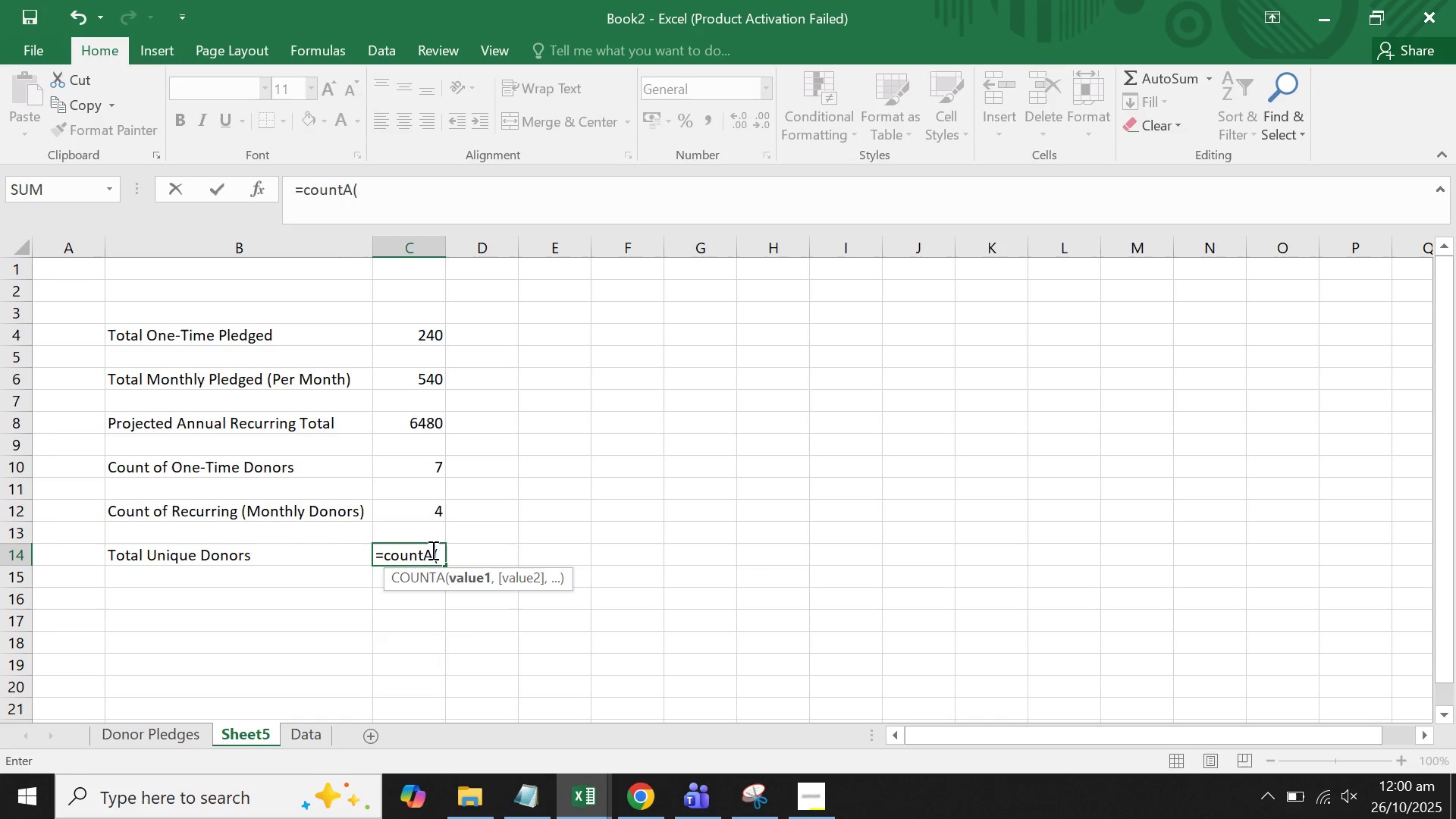 
wait(5.54)
 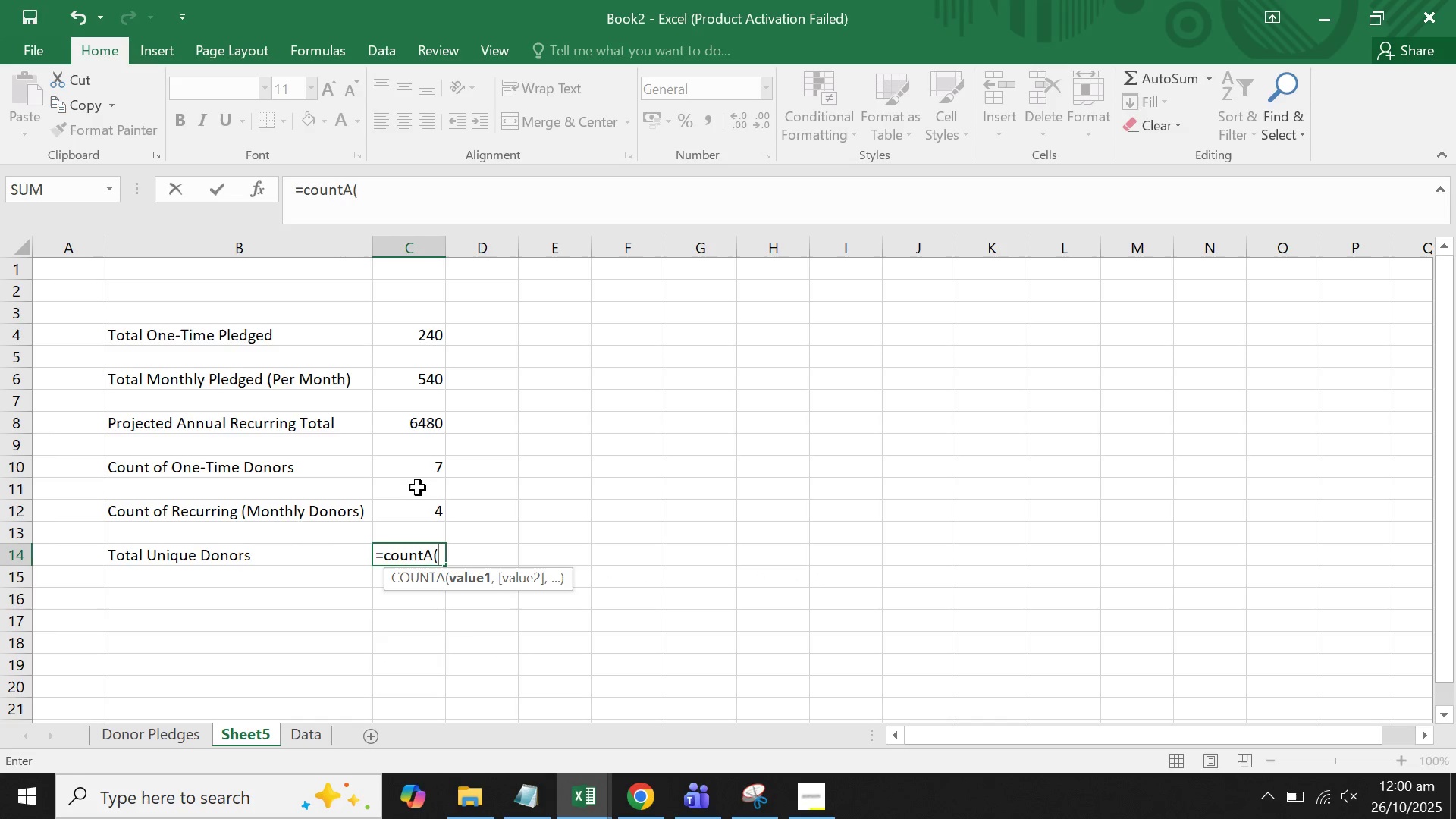 
left_click([170, 731])
 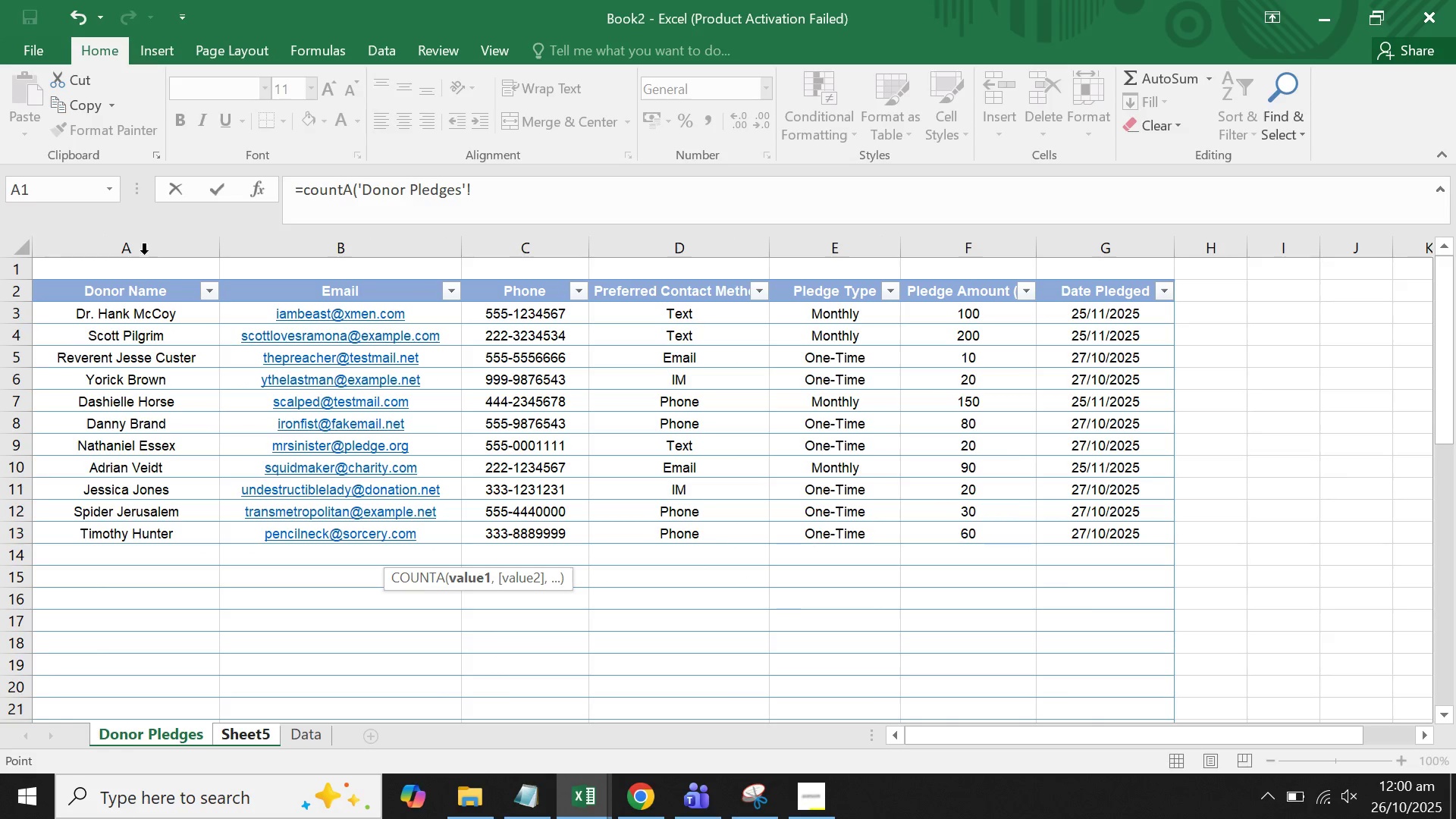 
left_click([144, 253])
 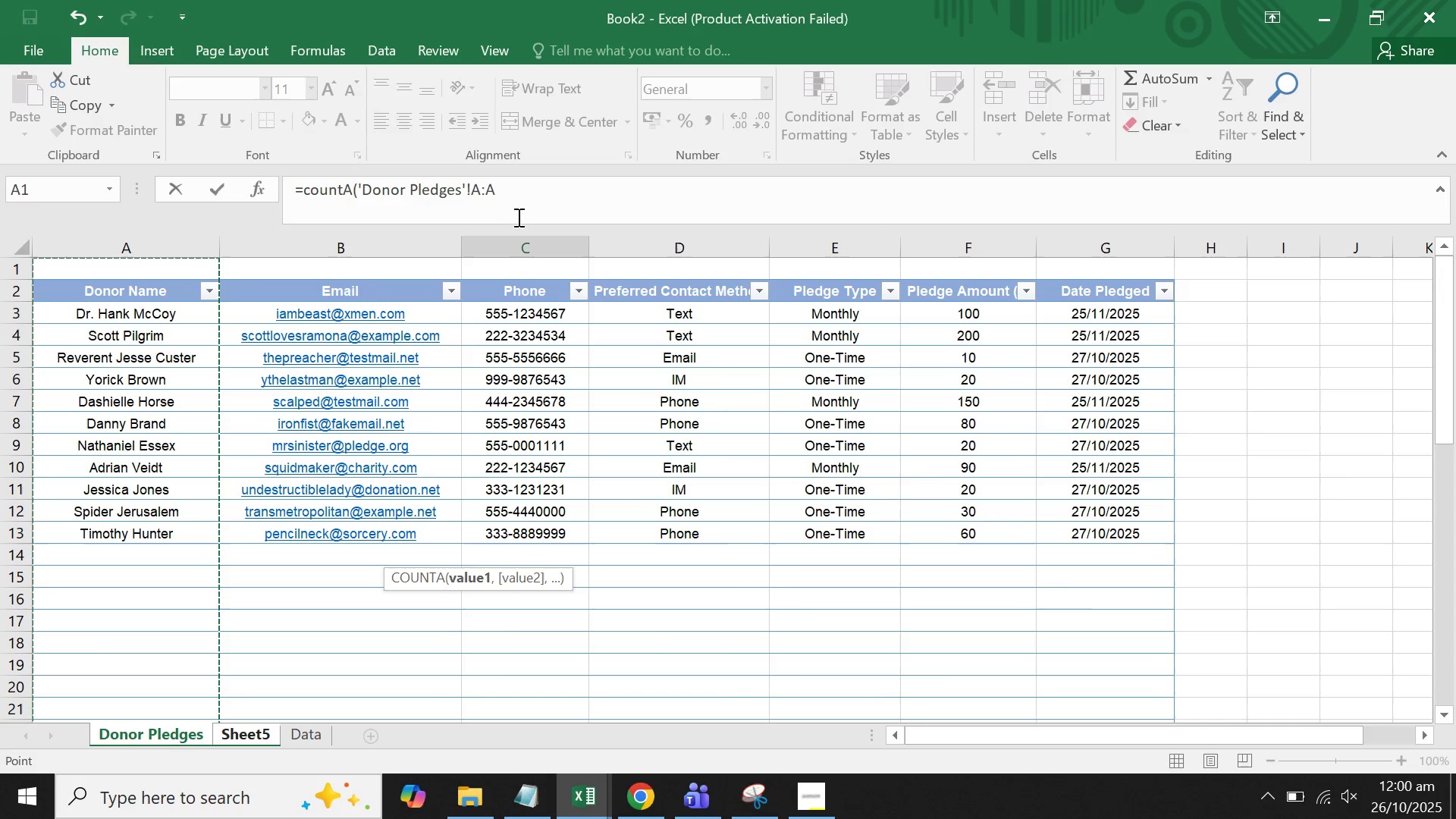 
left_click([518, 217])
 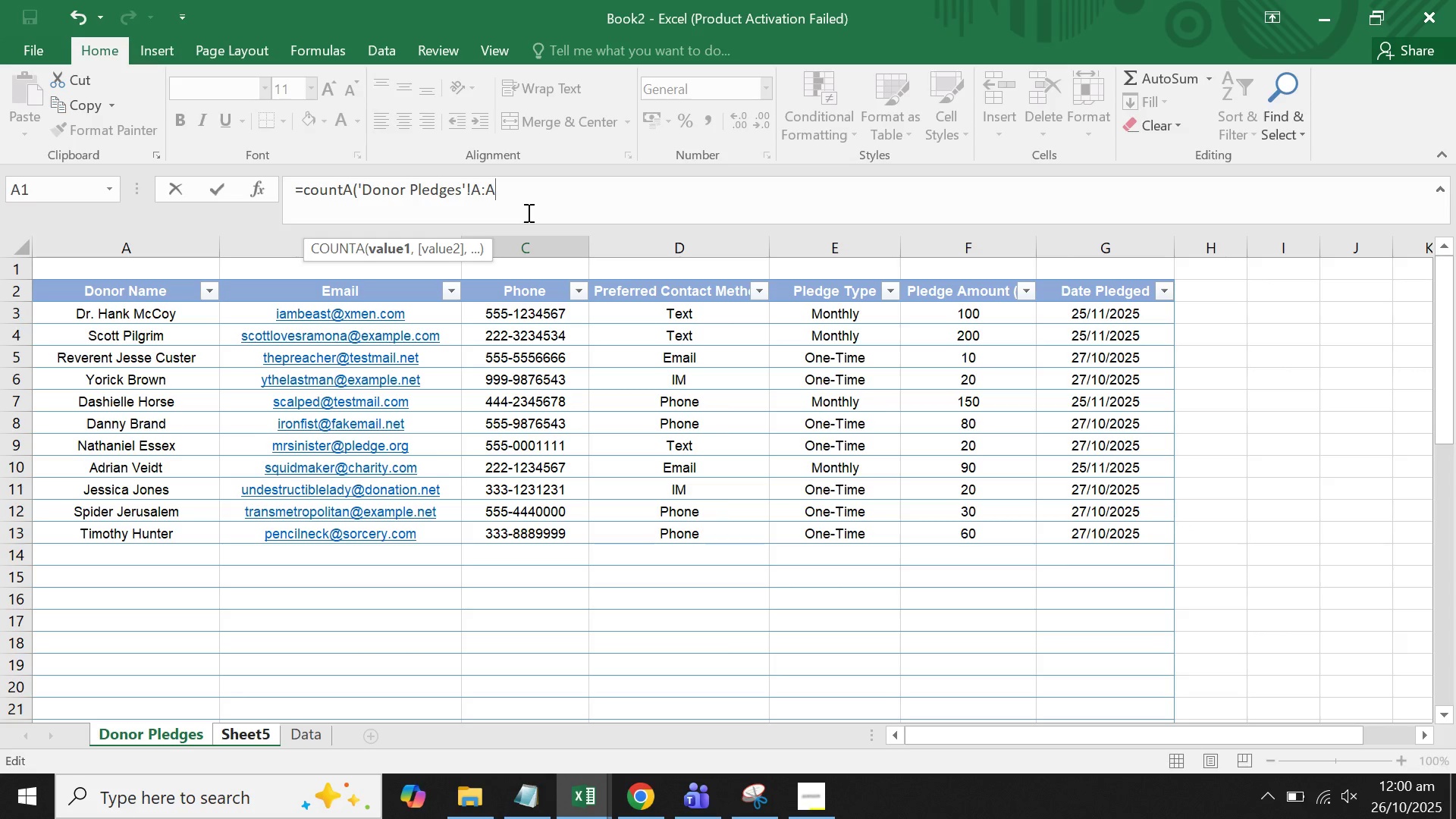 
key(Minus)
 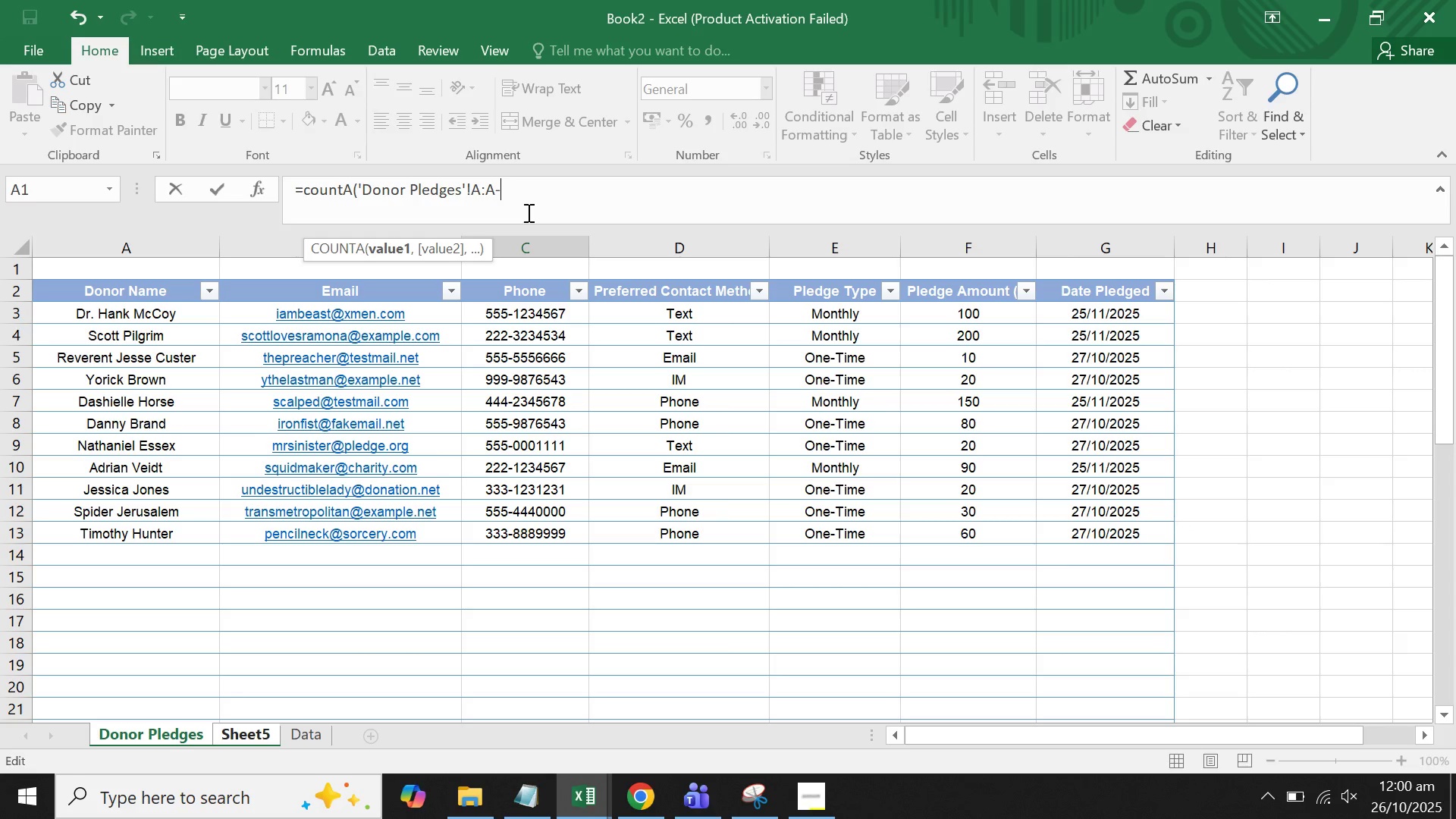 
key(1)
 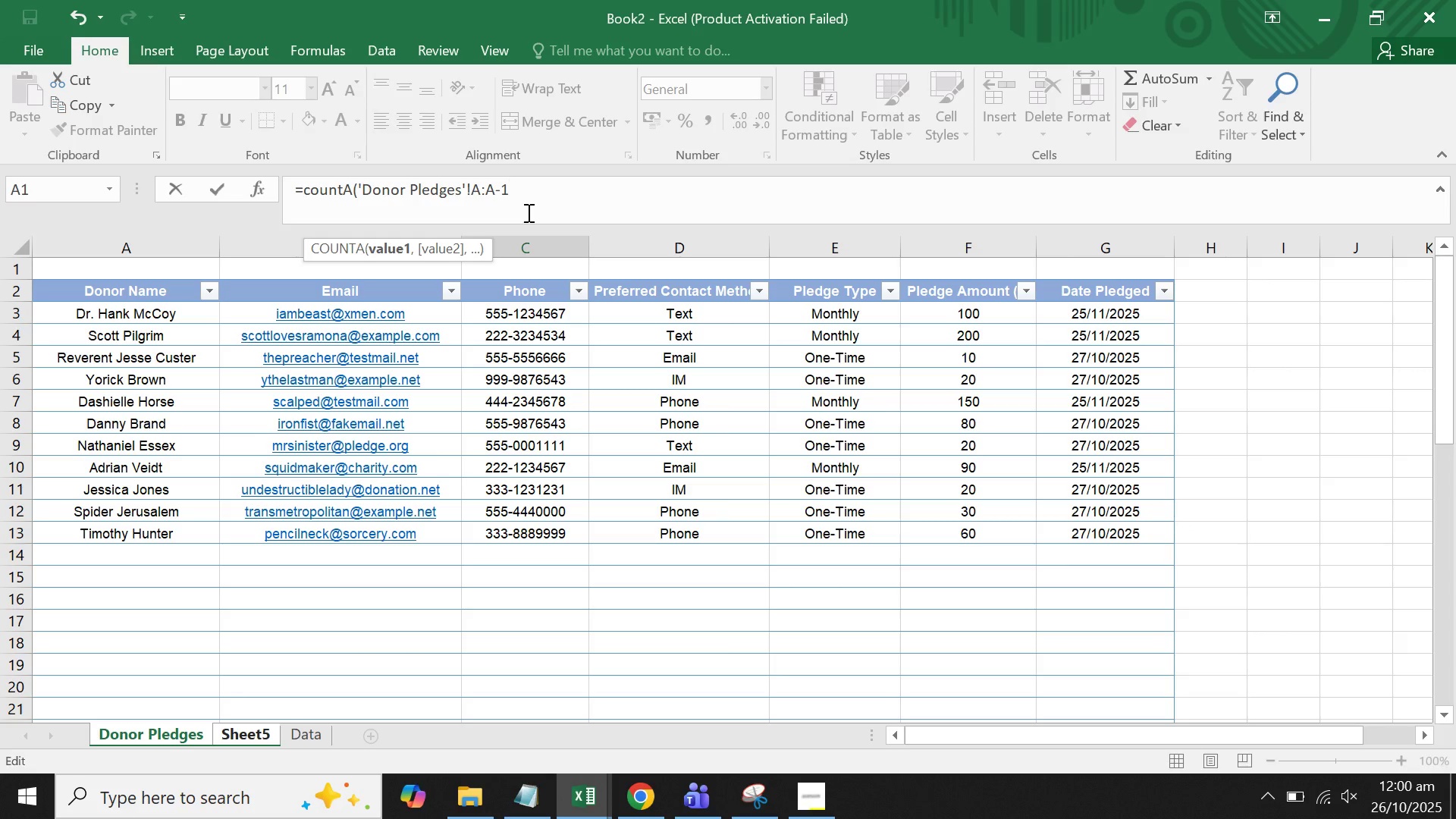 
key(Backspace)
 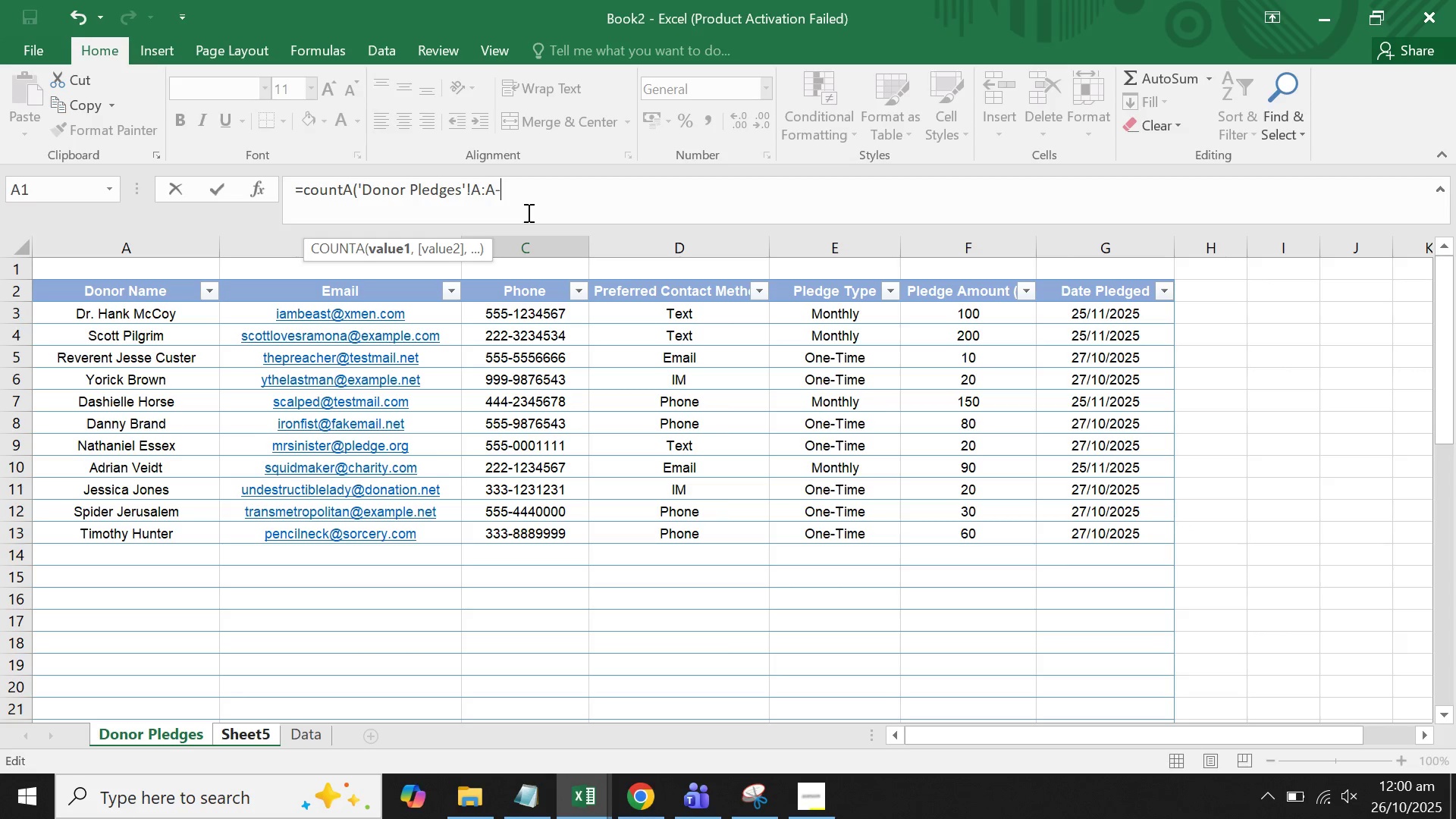 
key(Backspace)
 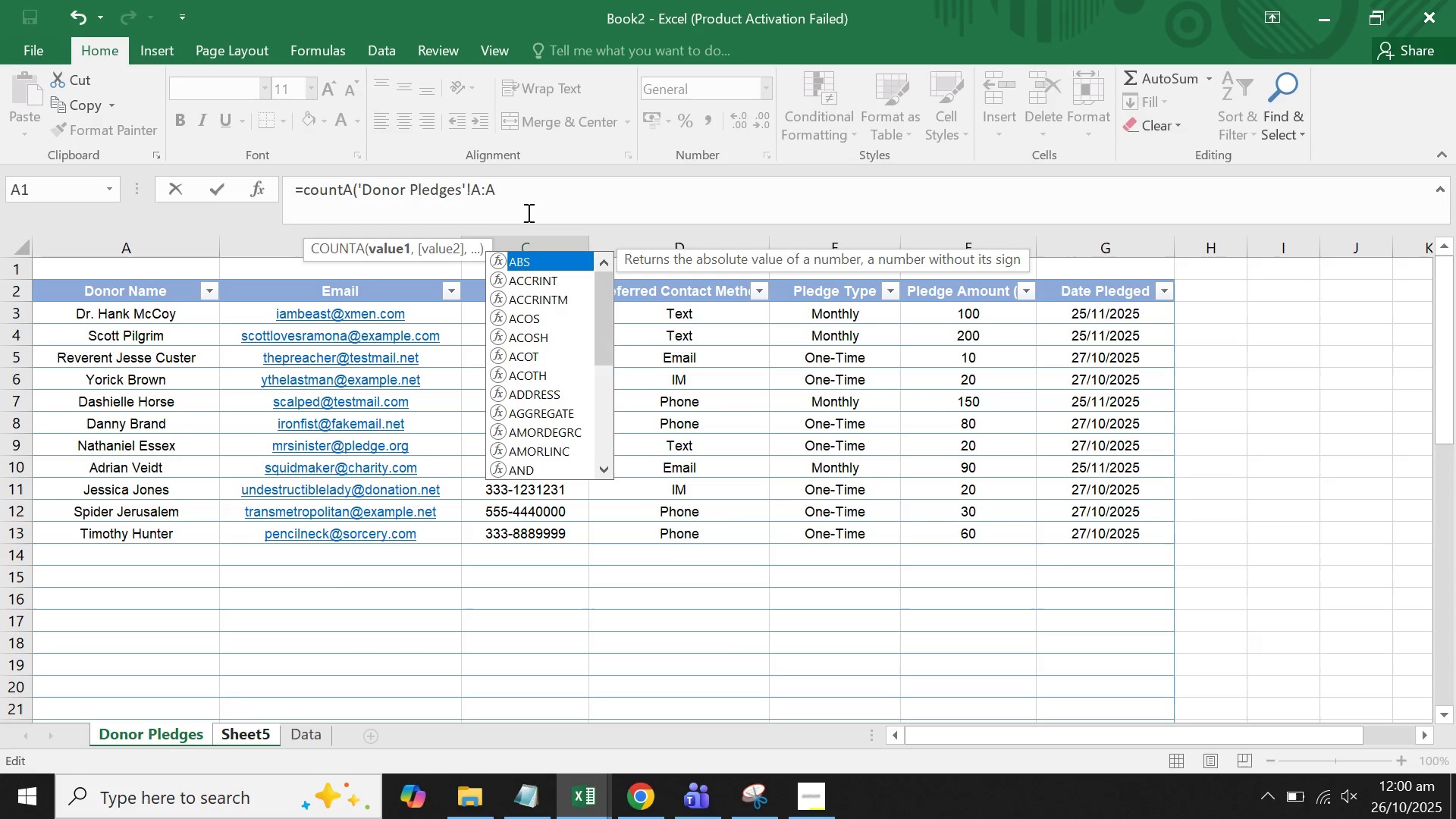 
key(Shift+0)
 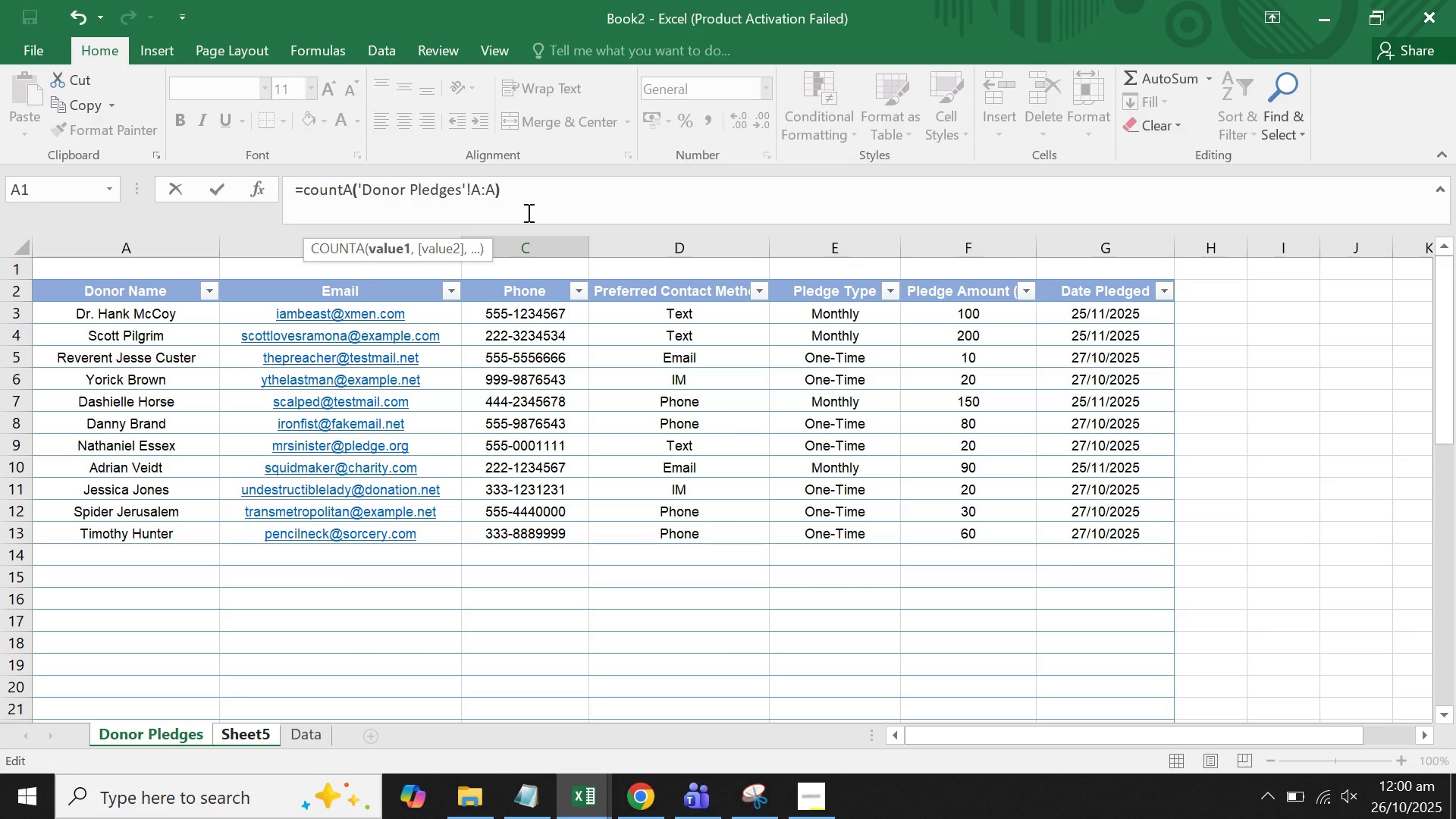 
key(Minus)
 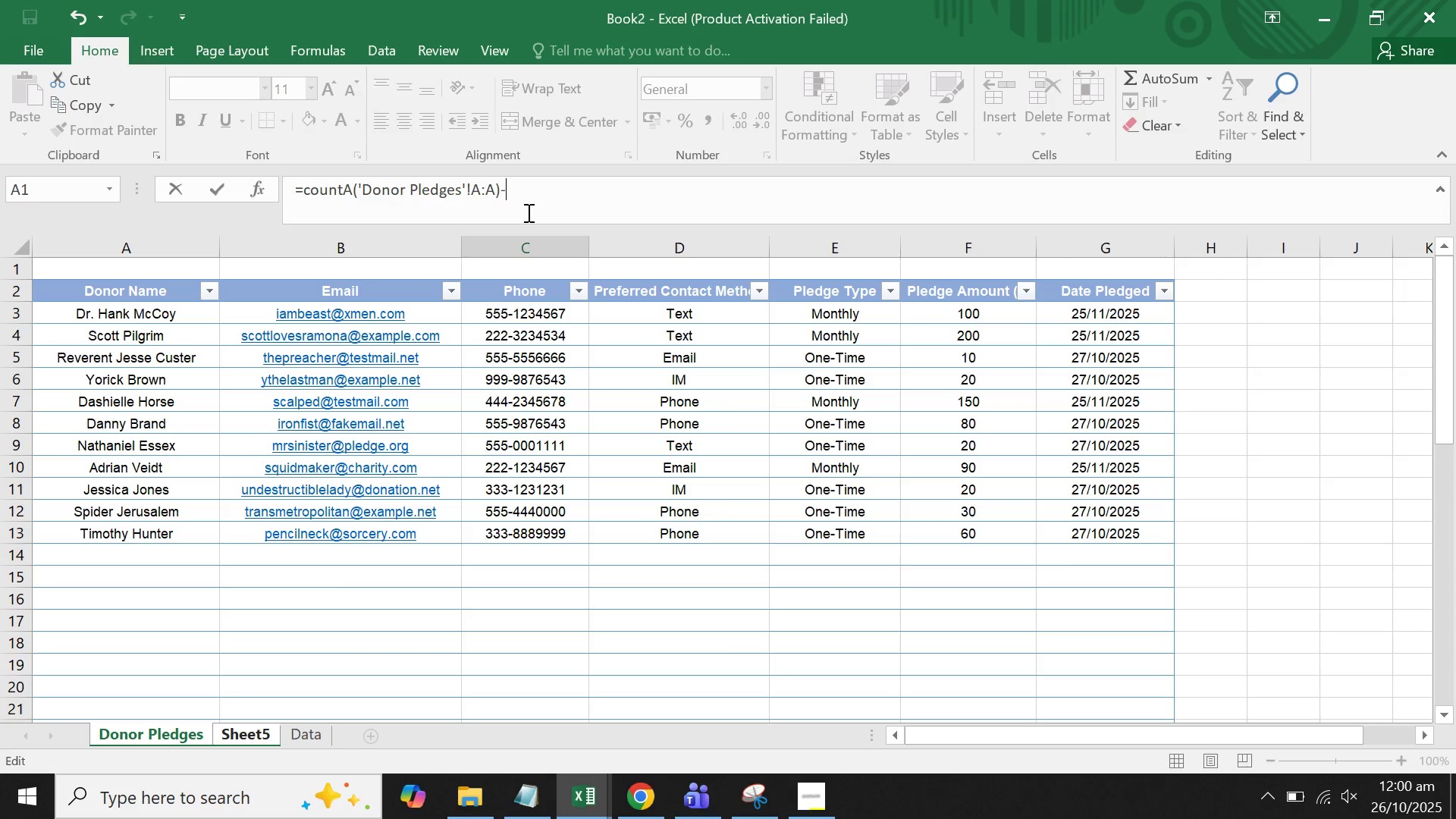 
key(1)
 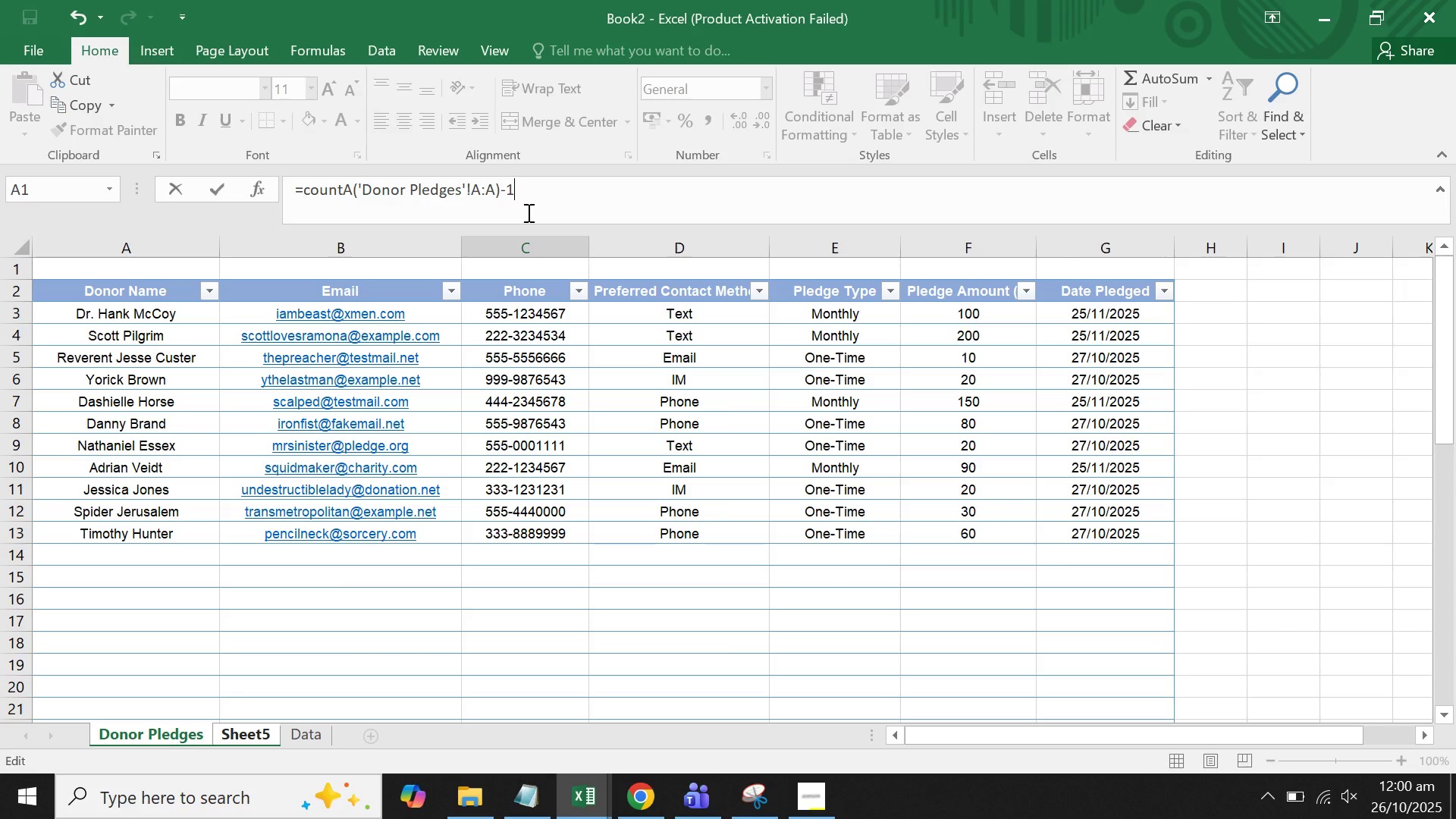 
key(Enter)
 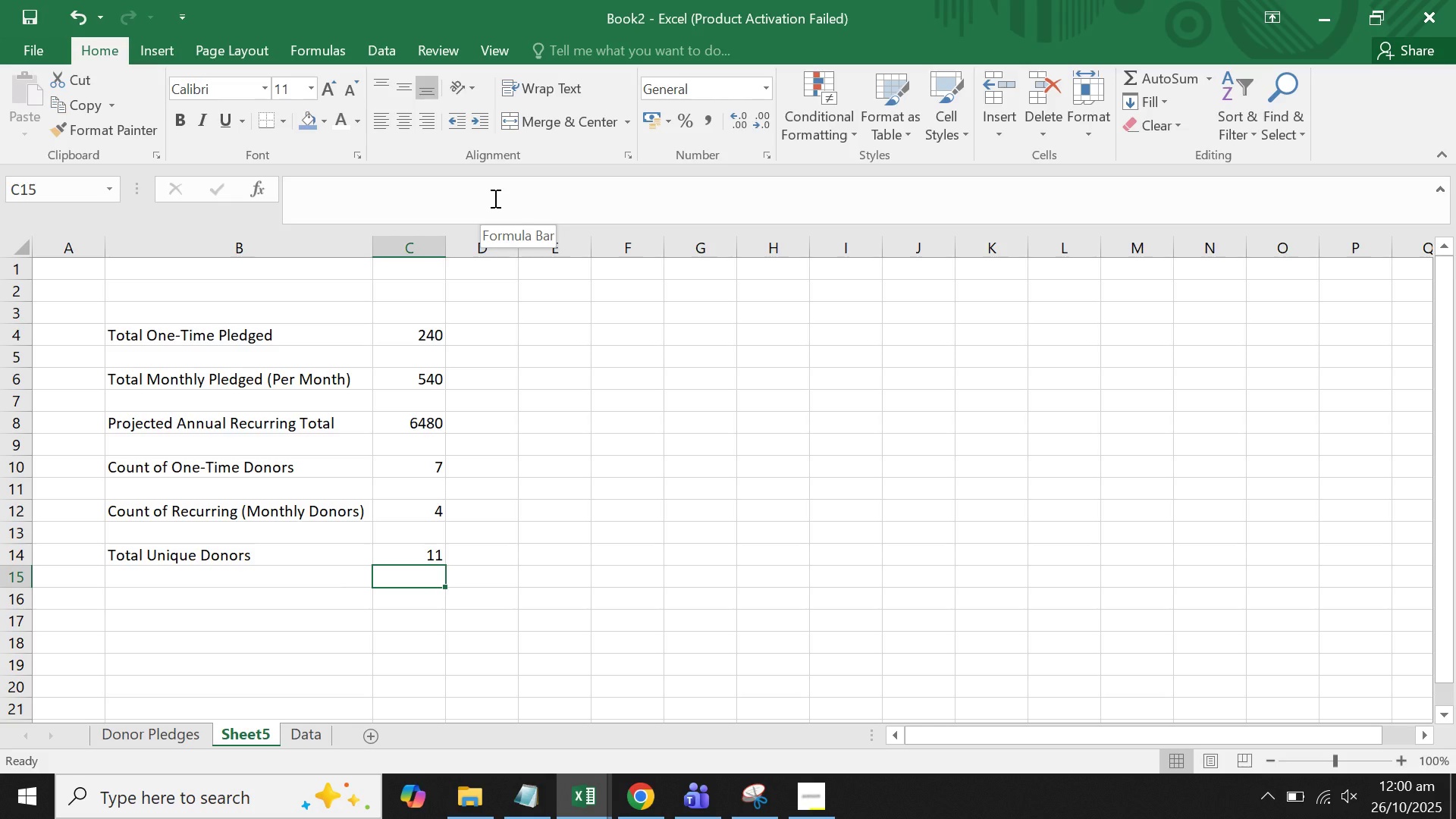 
wait(12.4)
 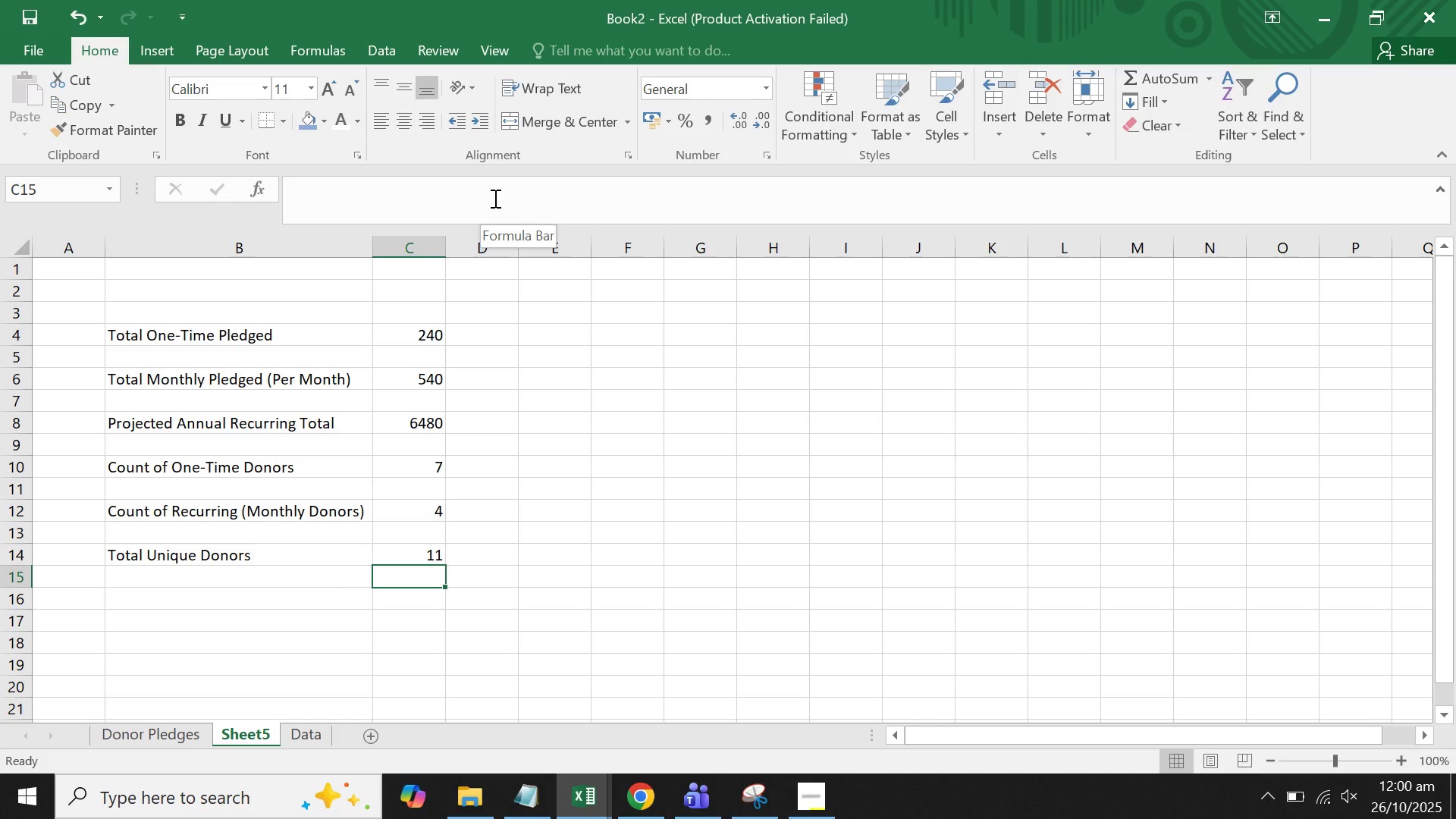 
left_click_drag(start_coordinate=[199, 249], to_coordinate=[447, 249])
 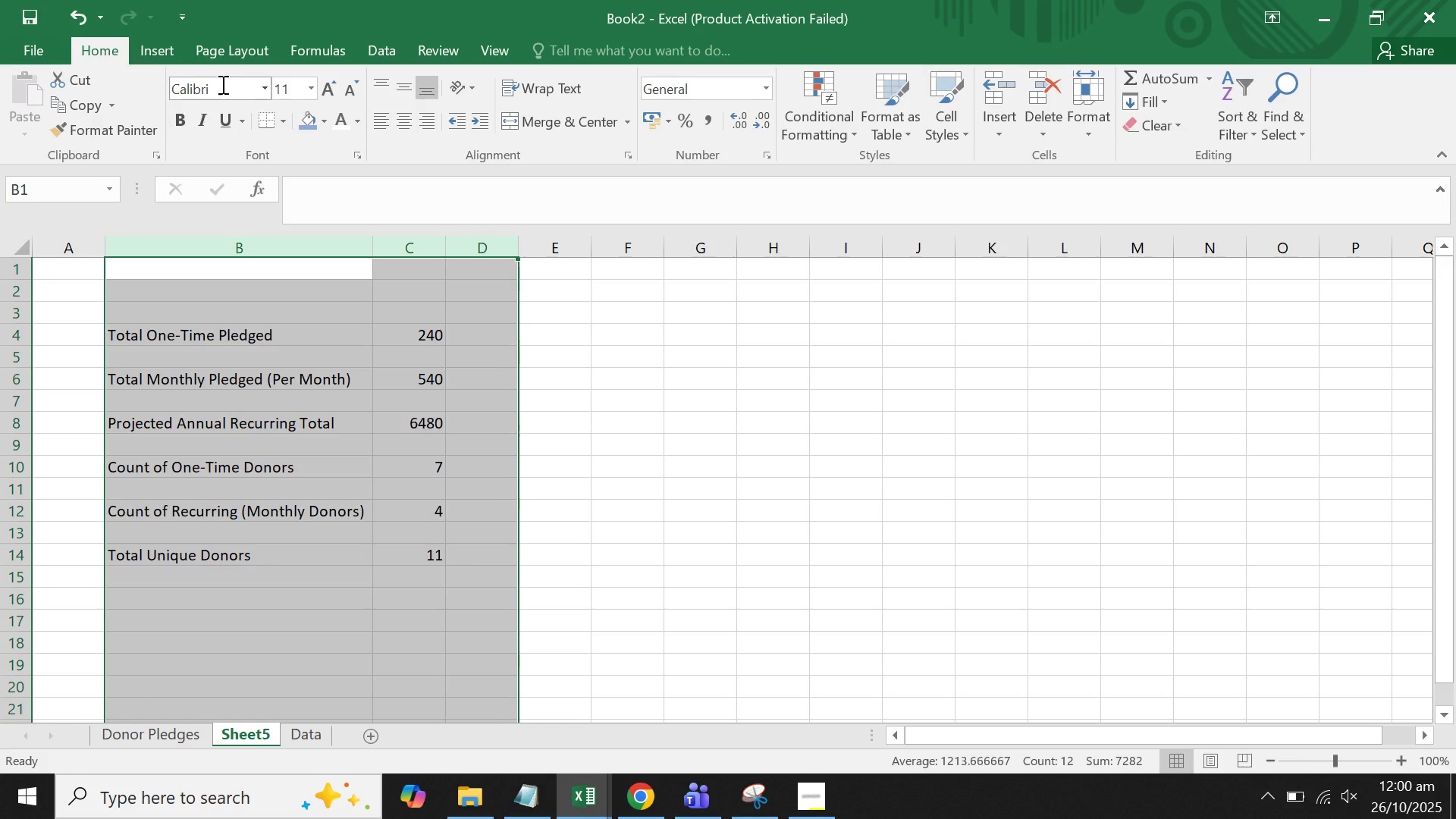 
left_click([221, 84])
 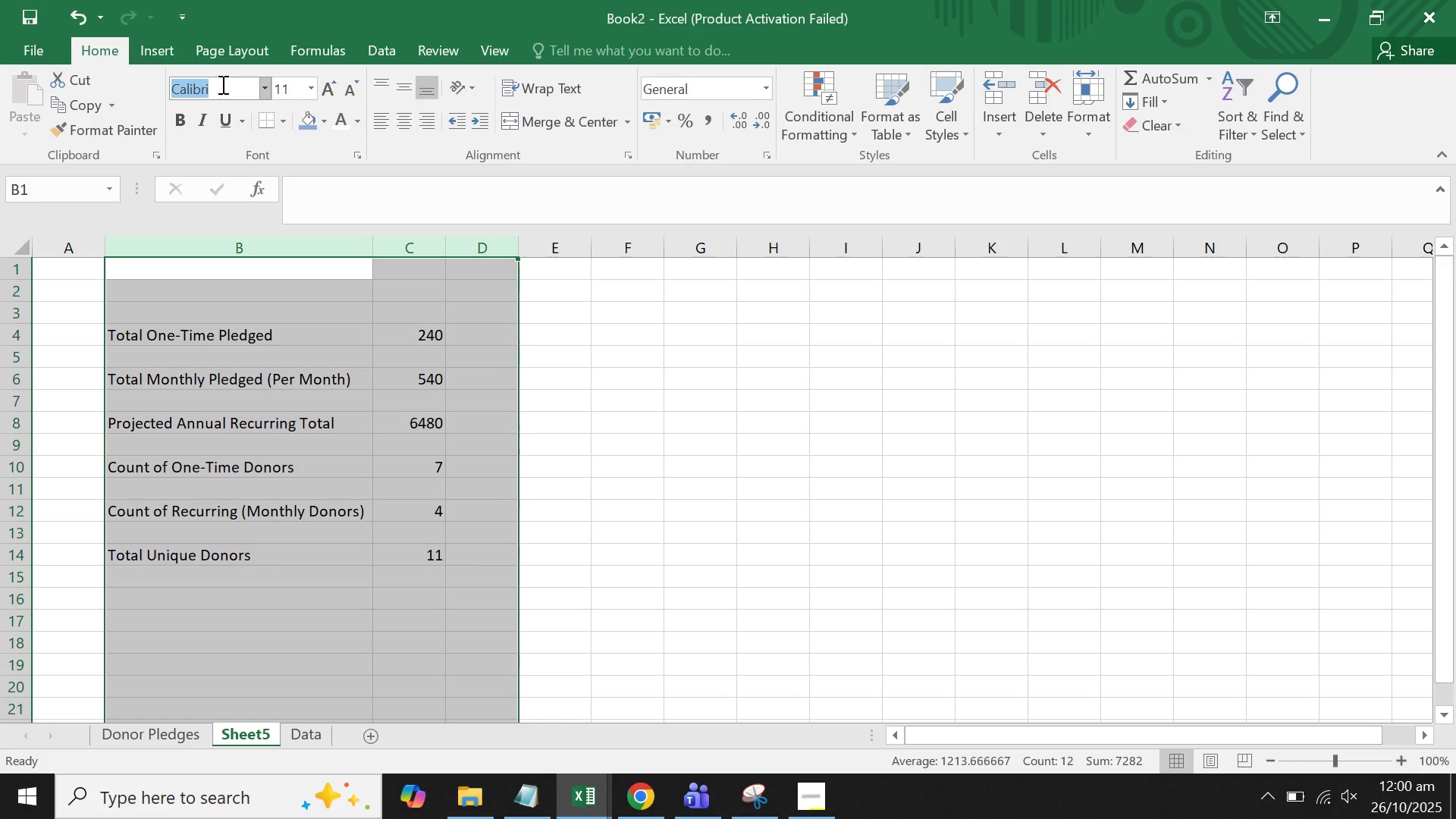 
type(Arial)
 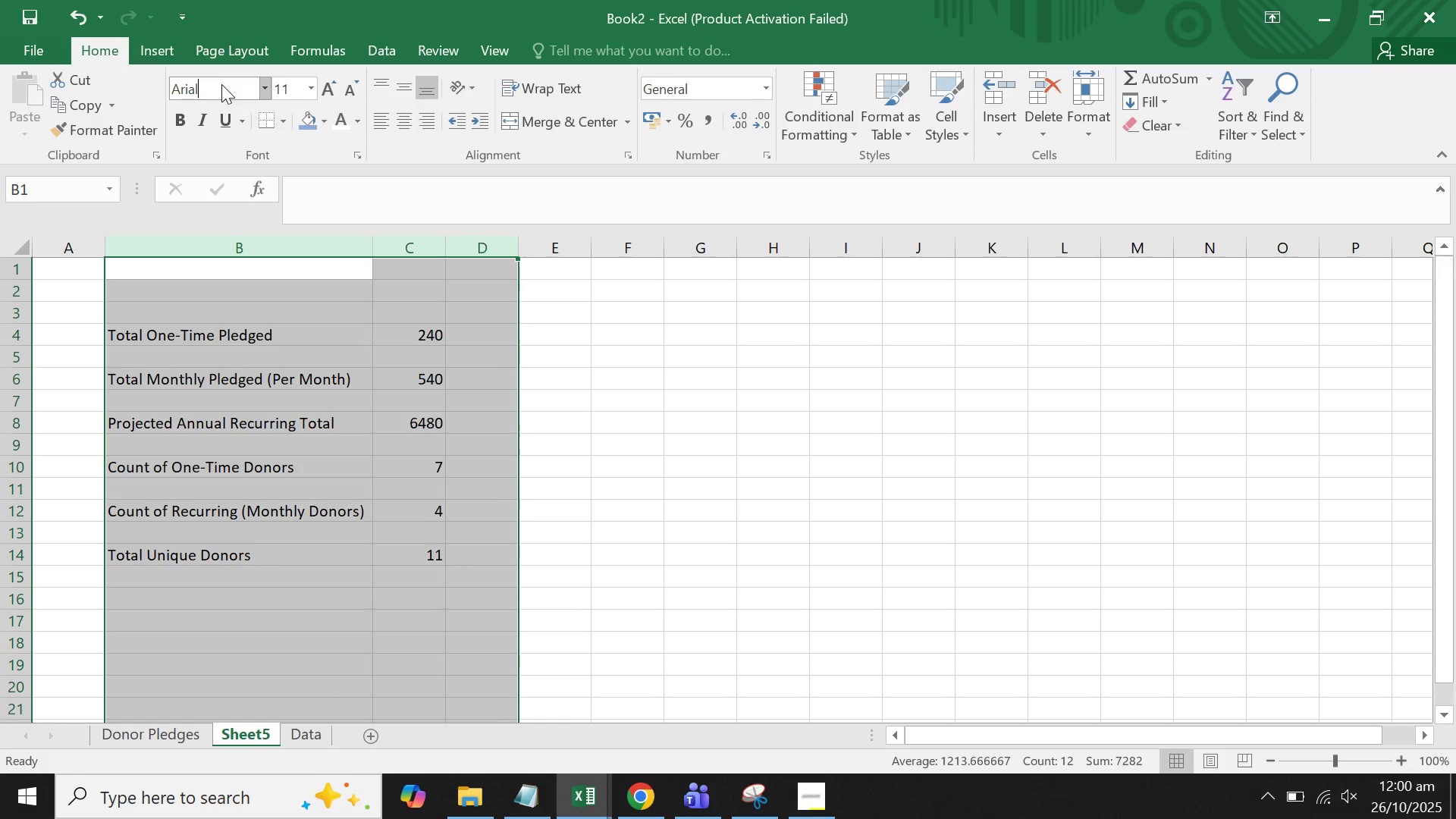 
key(Enter)
 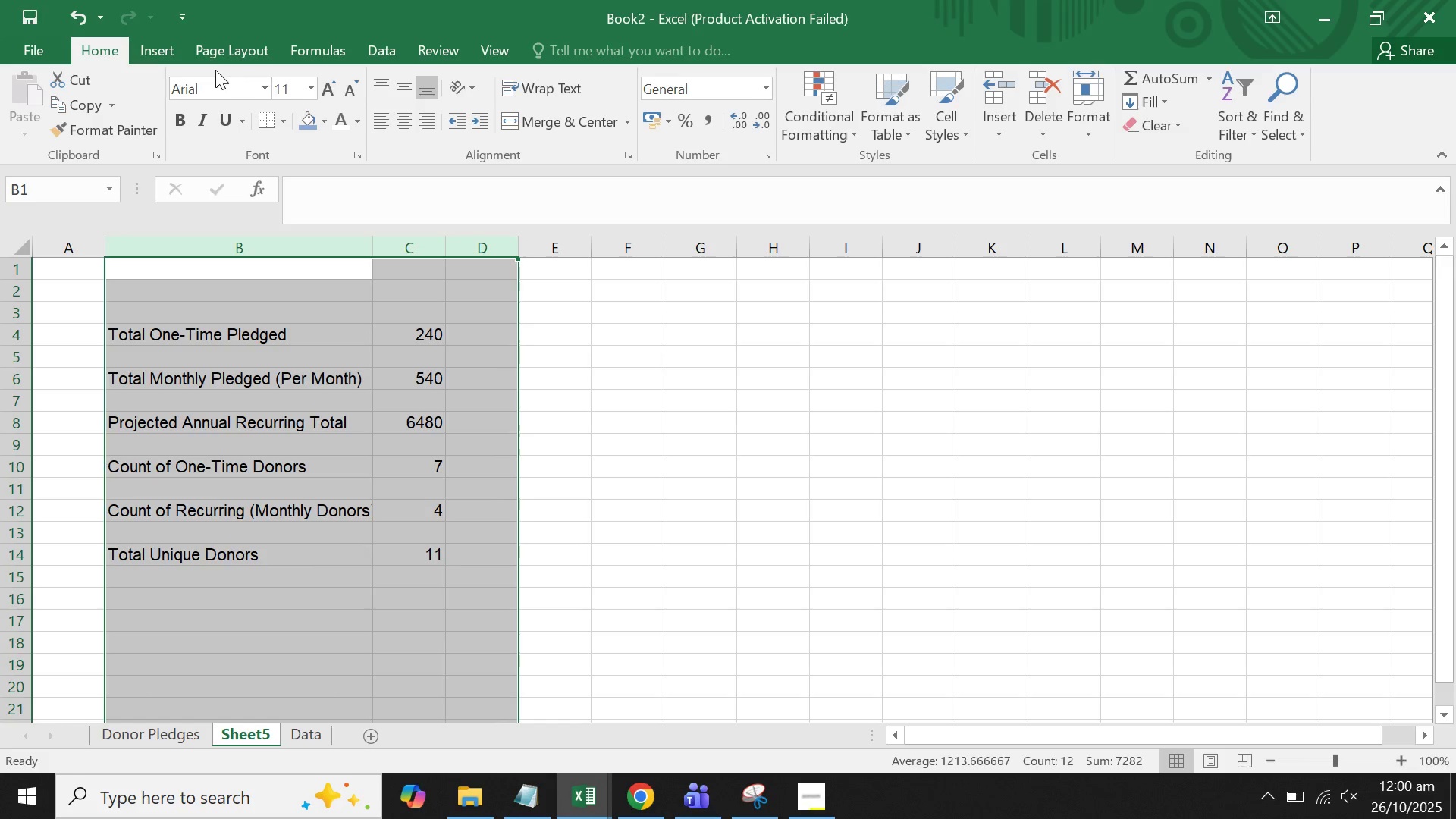 
left_click([315, 82])
 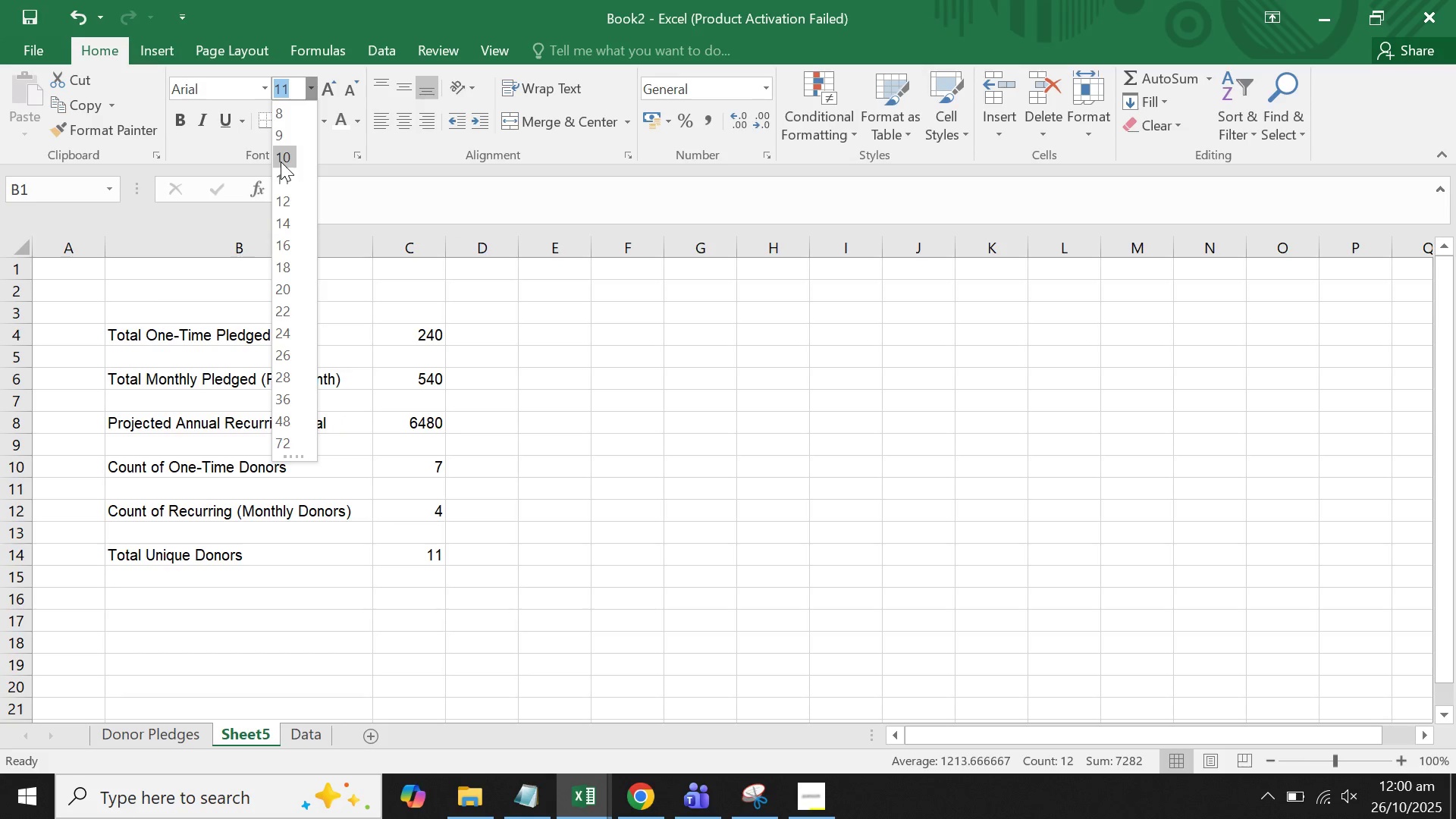 
left_click([281, 162])
 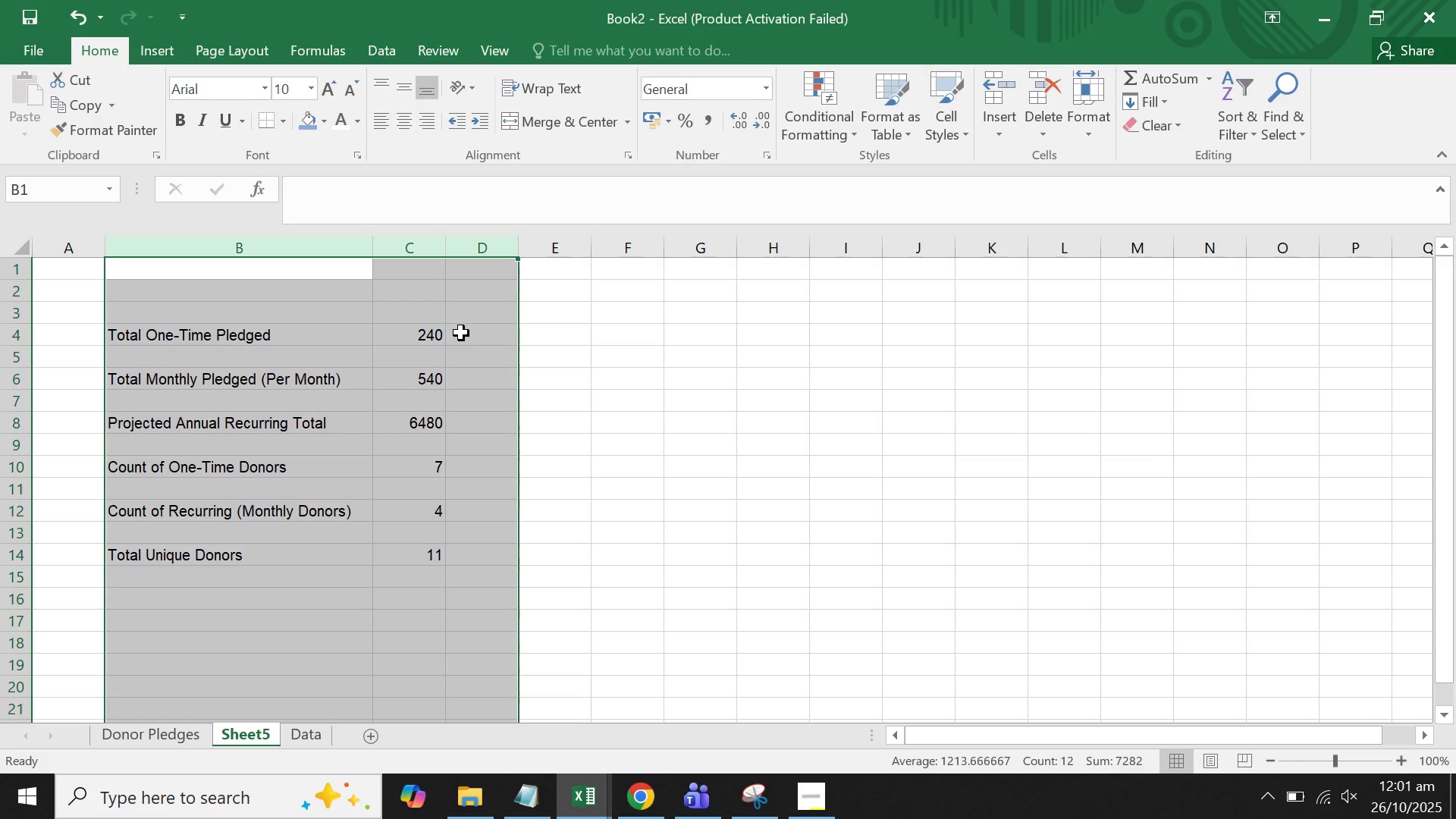 
left_click([461, 333])
 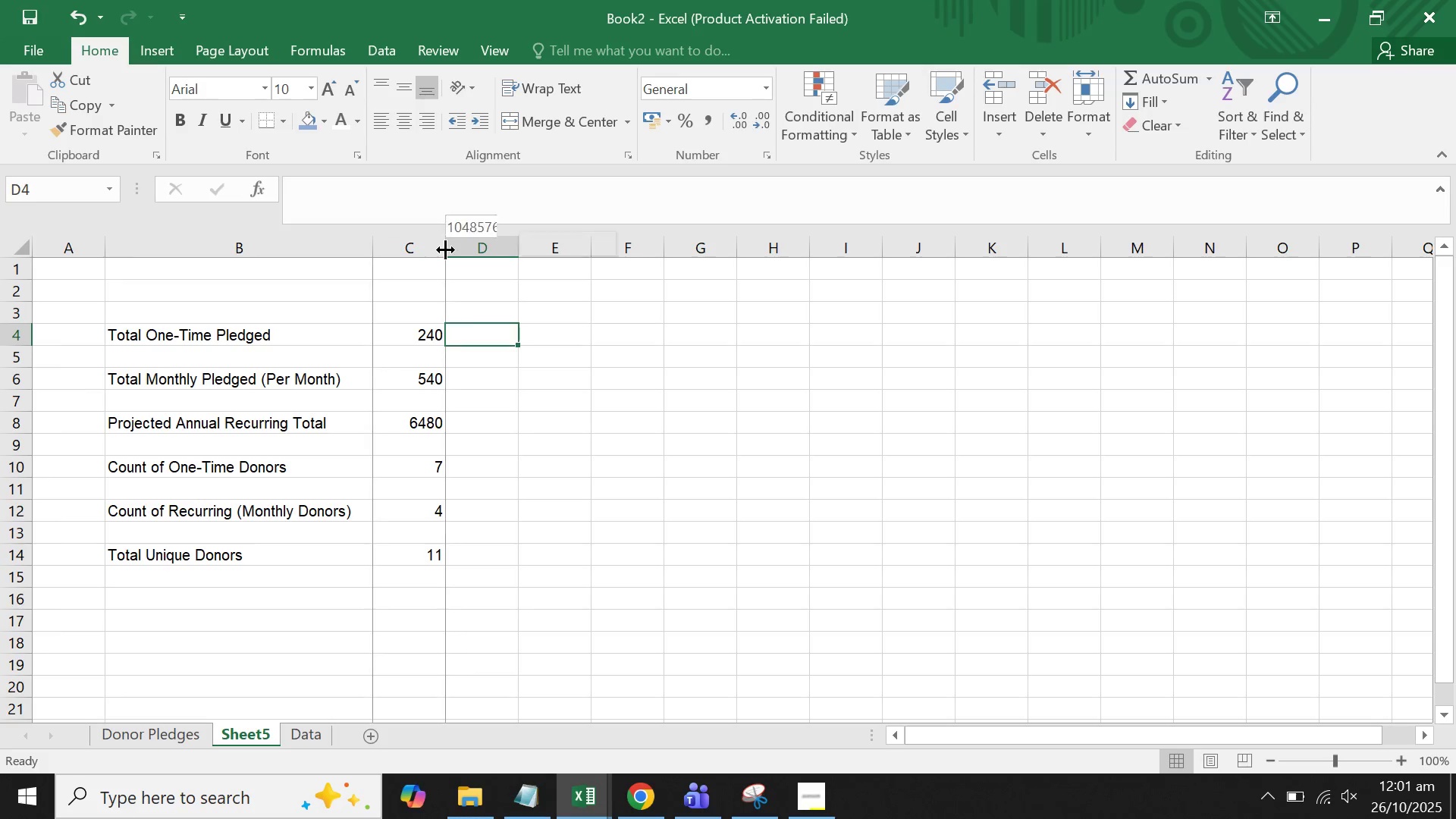 
double_click([445, 249])
 